 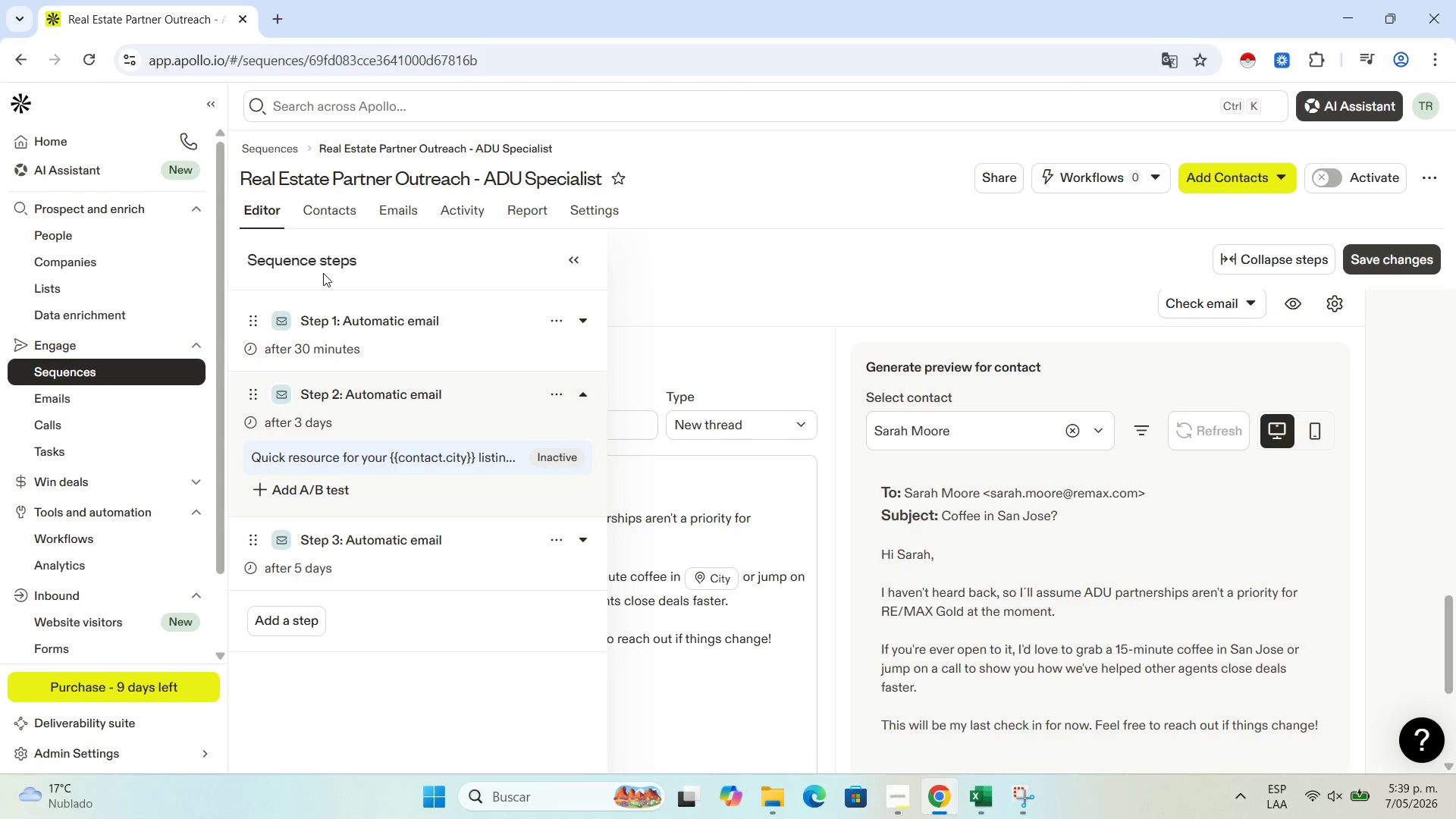 
left_click([1027, 795])
 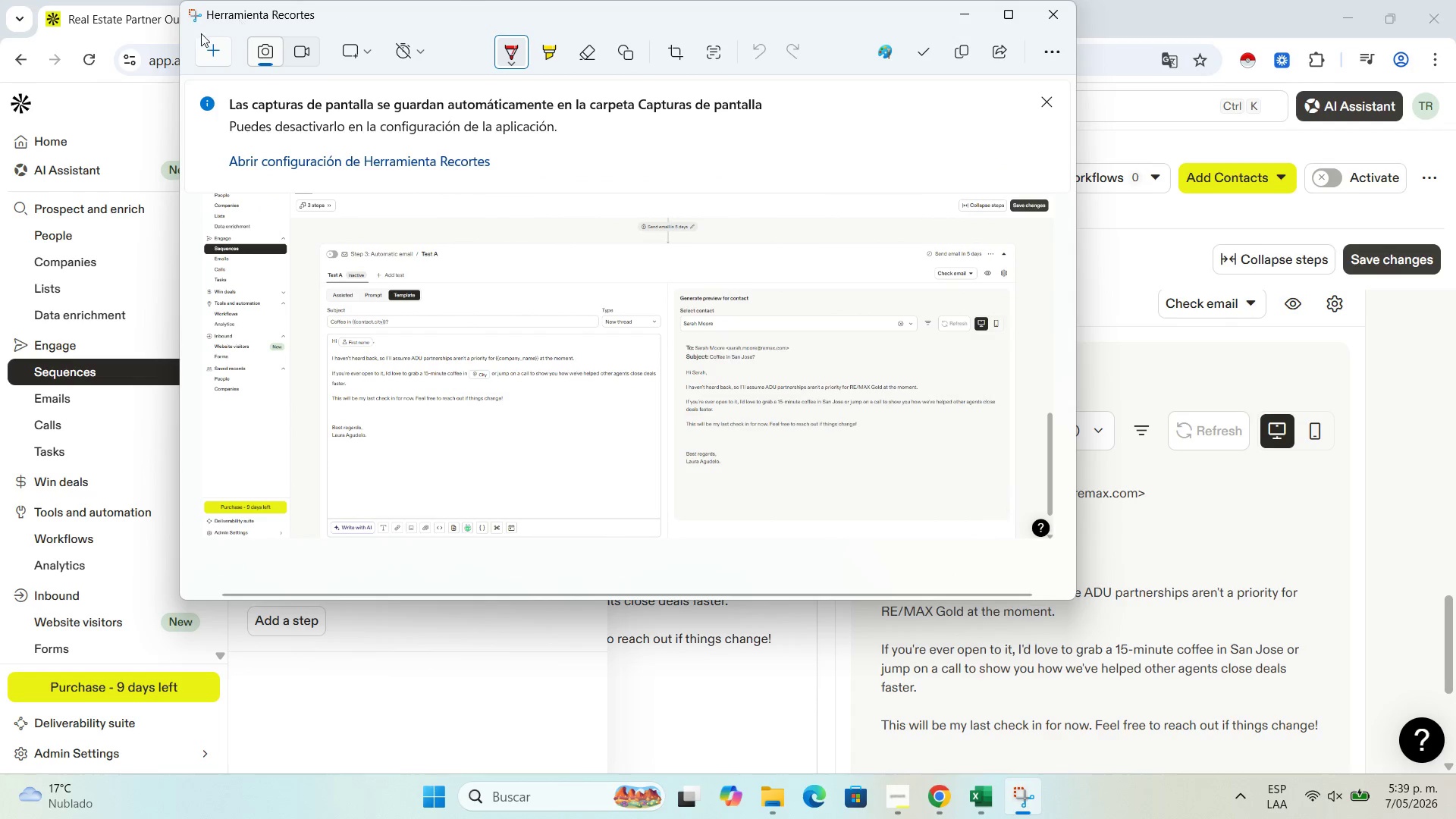 
left_click([208, 48])
 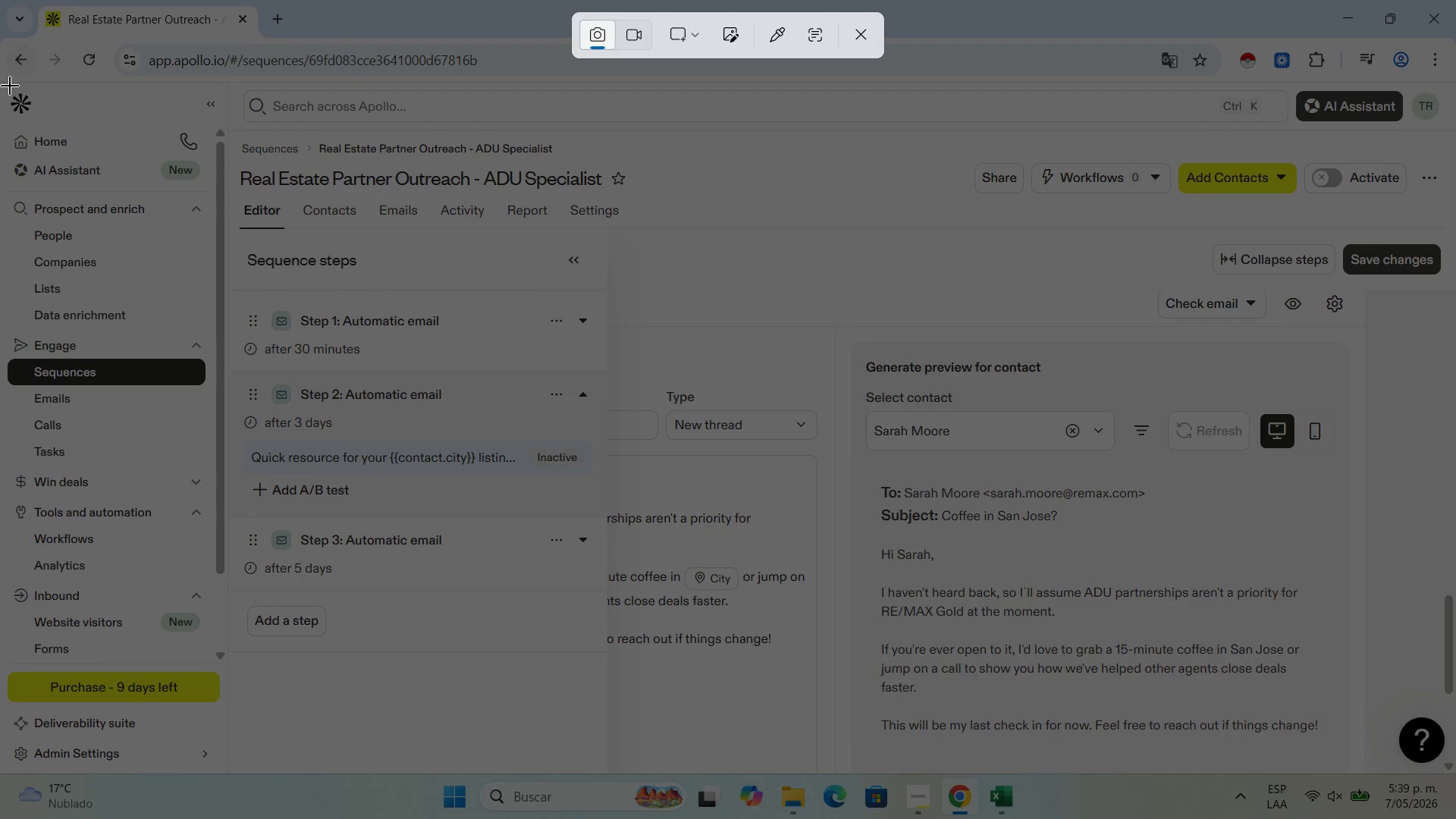 
left_click_drag(start_coordinate=[0, 83], to_coordinate=[606, 764])
 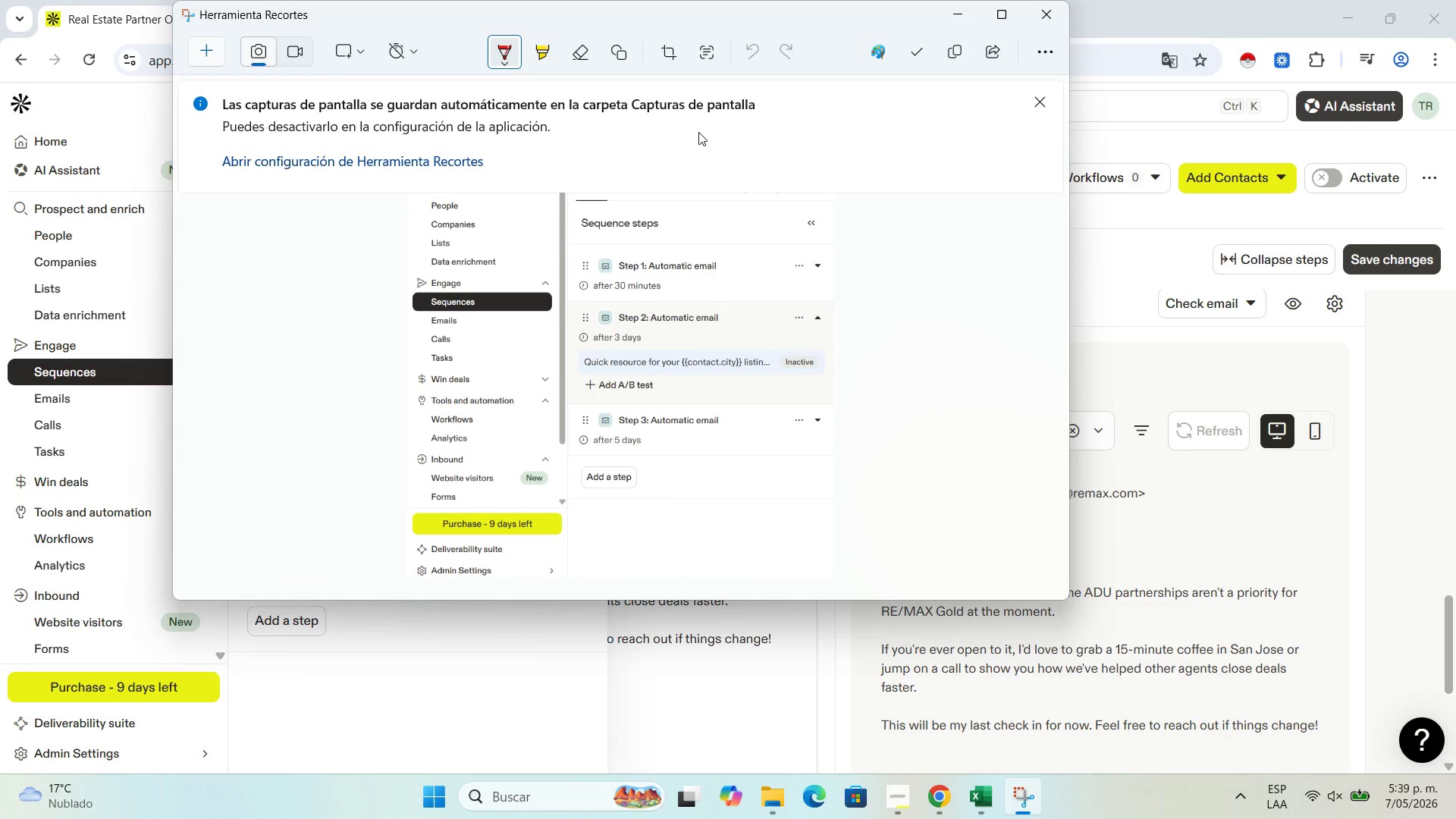 
left_click([925, 52])
 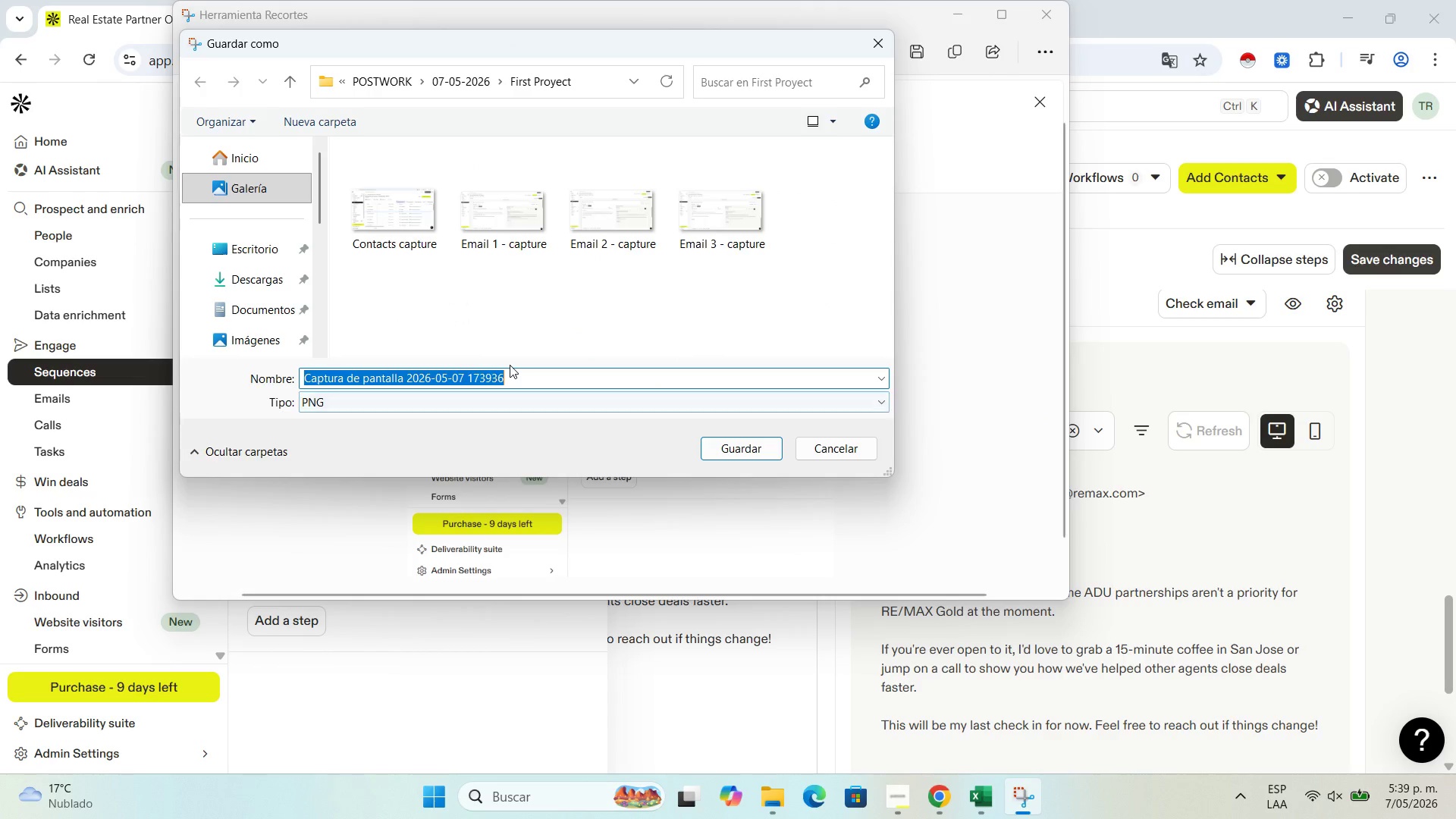 
type(Sequence - capture)
 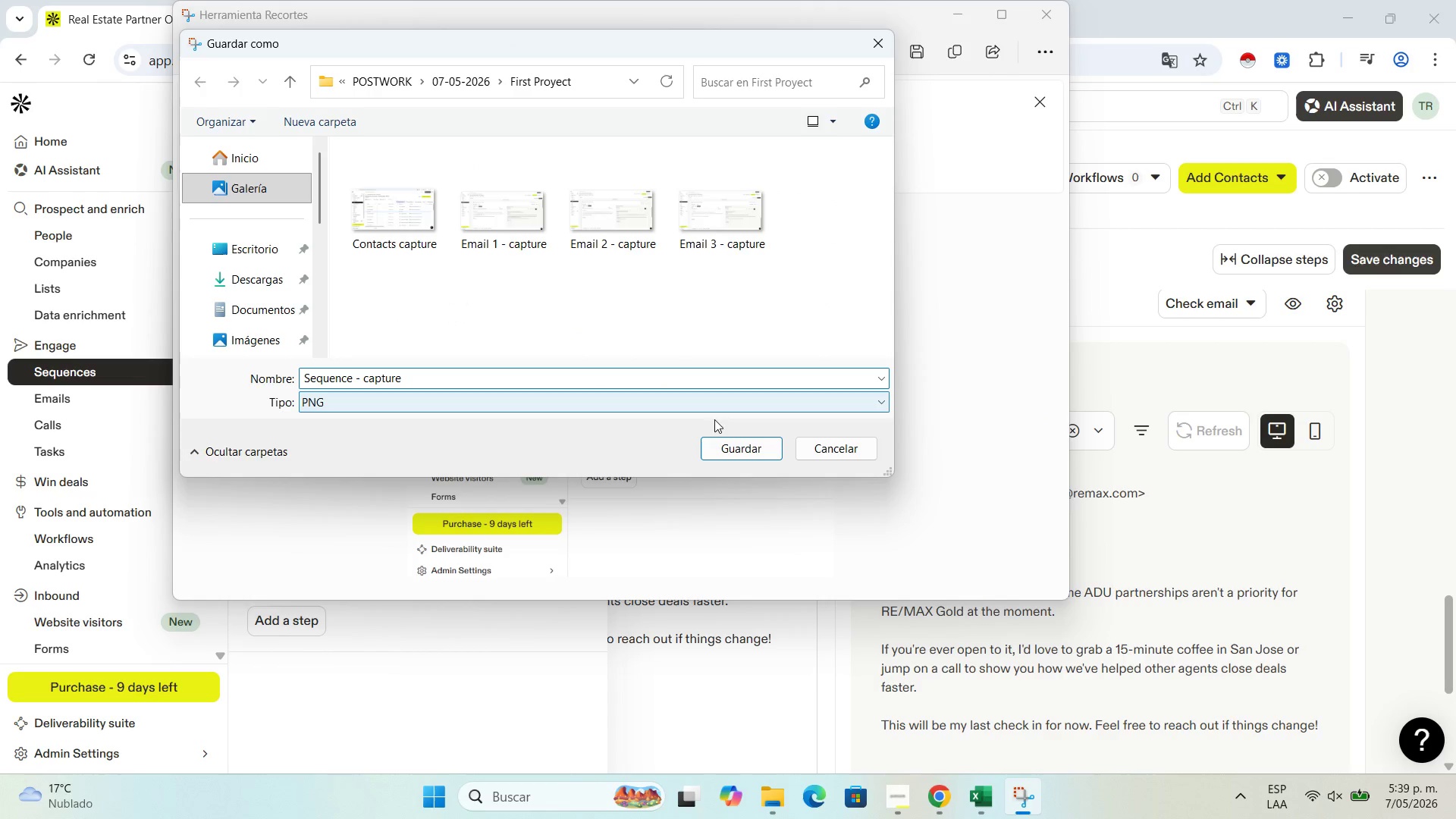 
left_click([731, 443])
 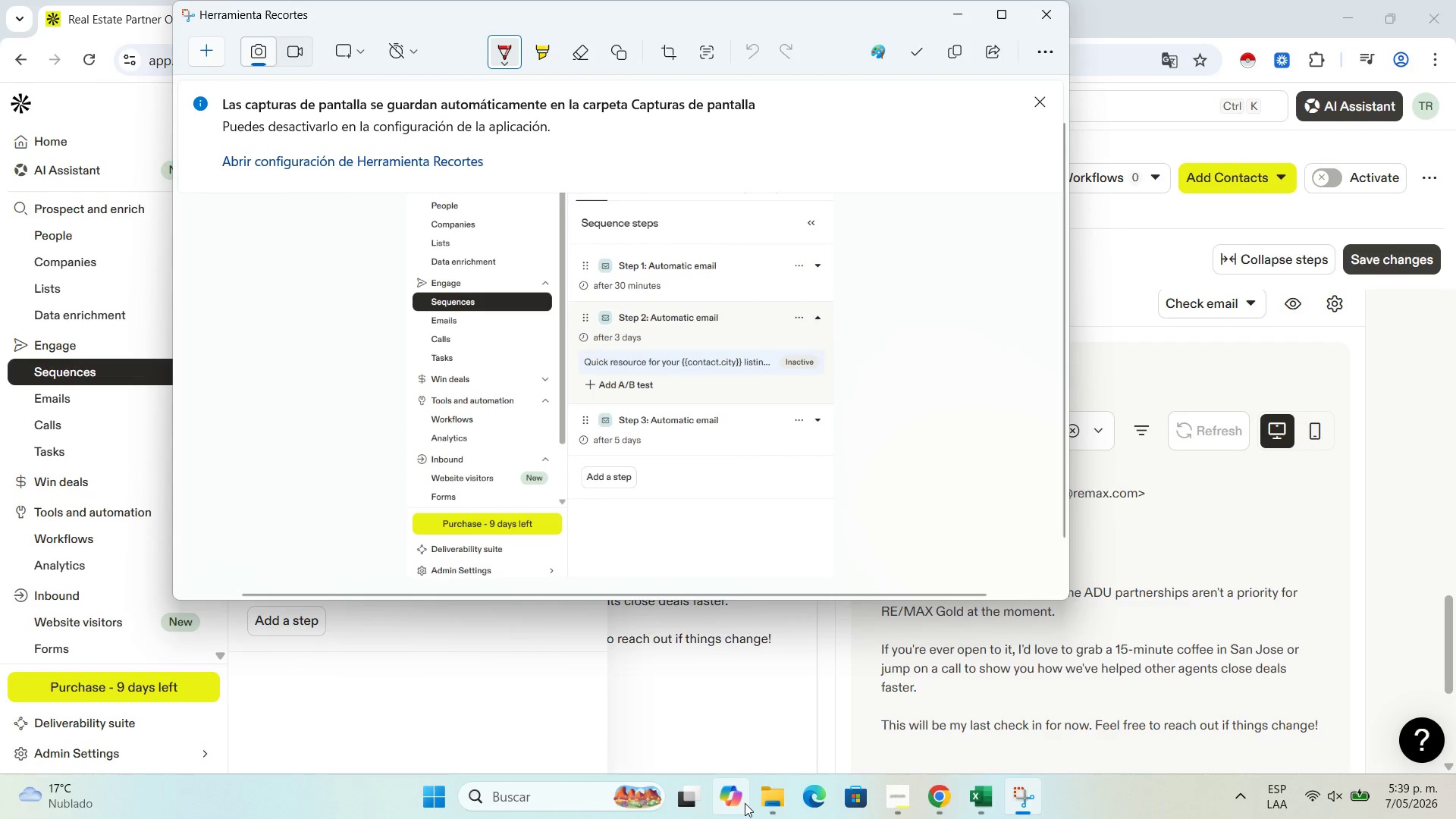 
left_click([769, 802])
 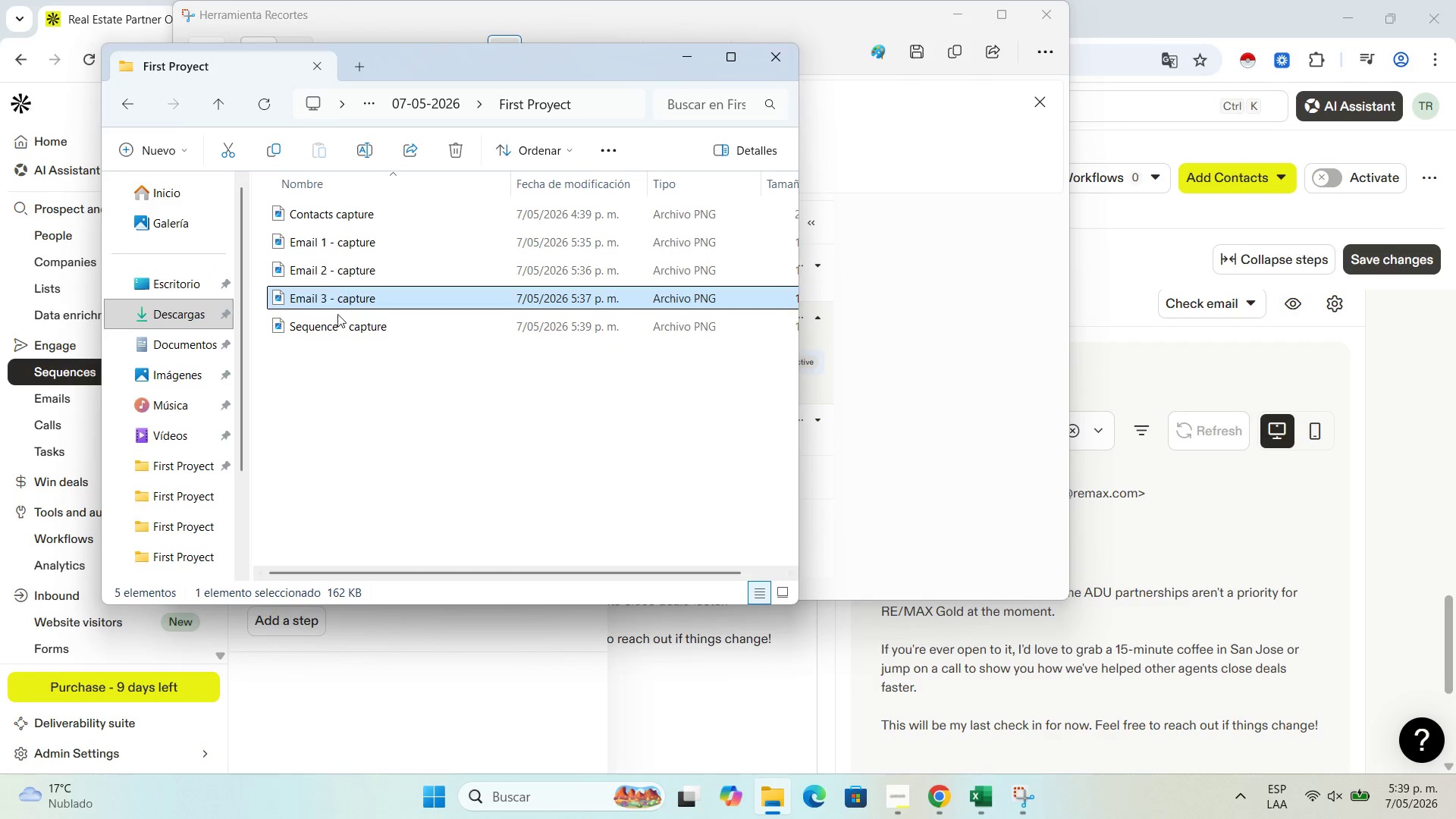 
double_click([339, 327])
 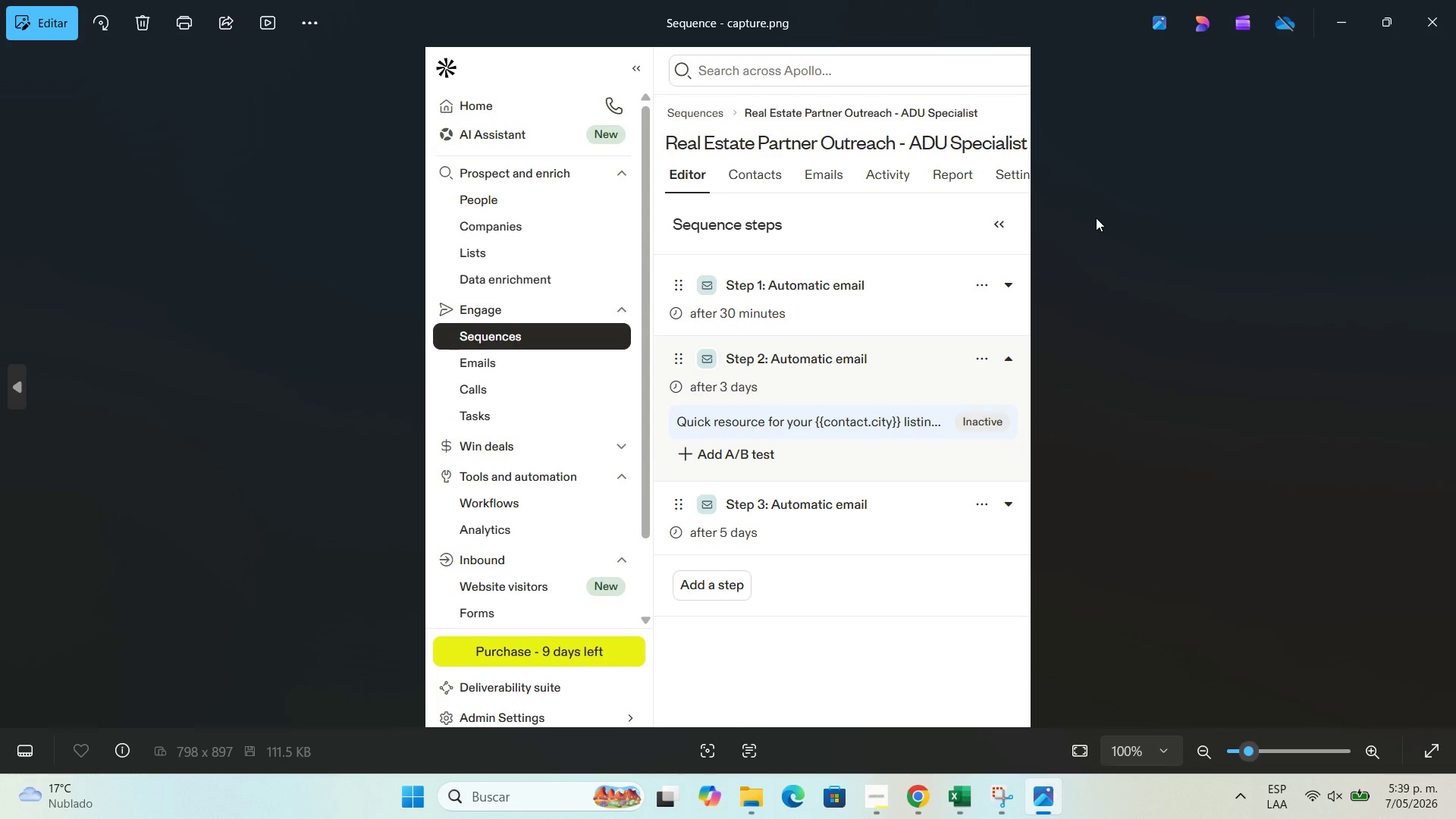 
wait(5.2)
 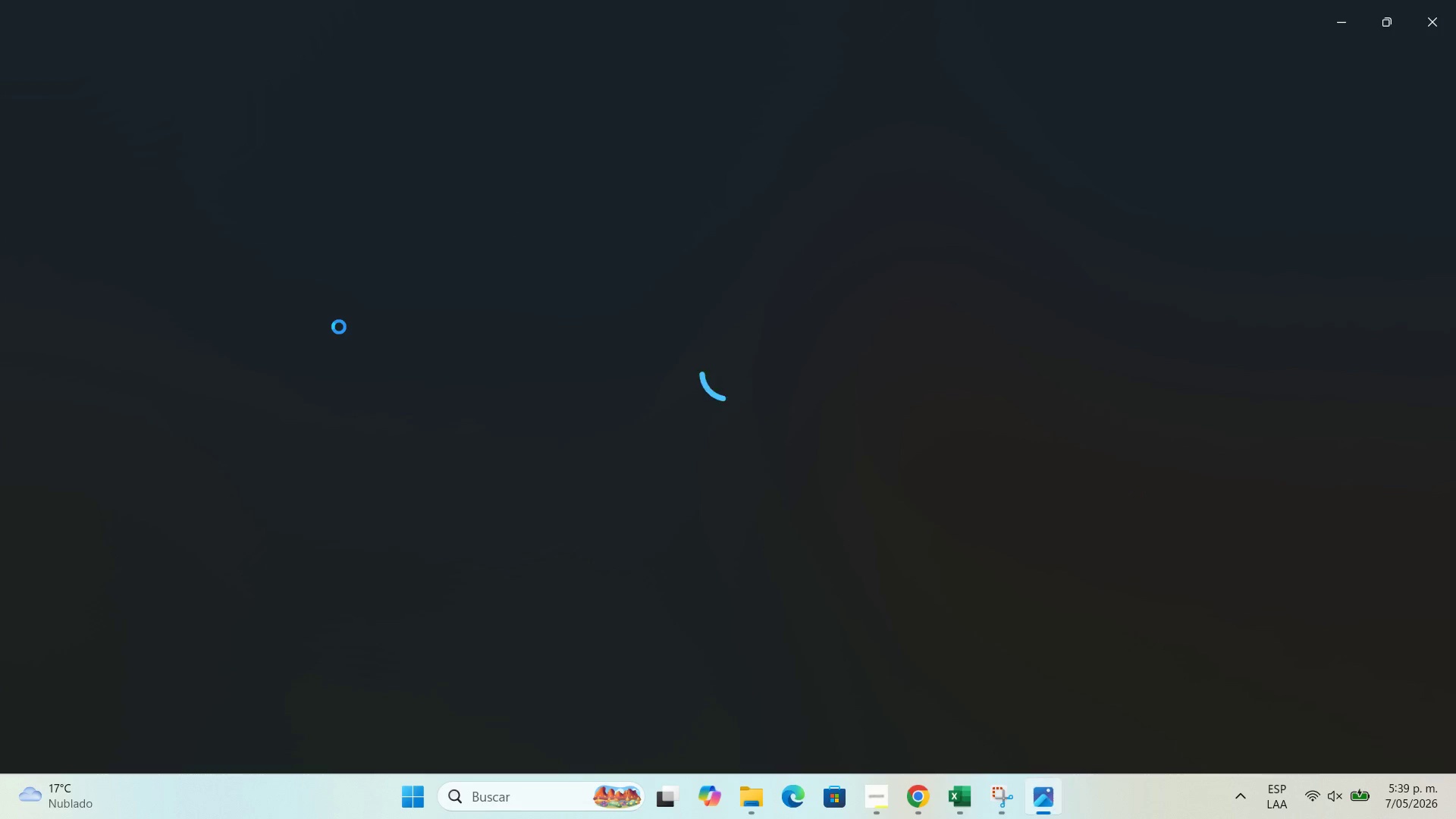 
key(Escape)
 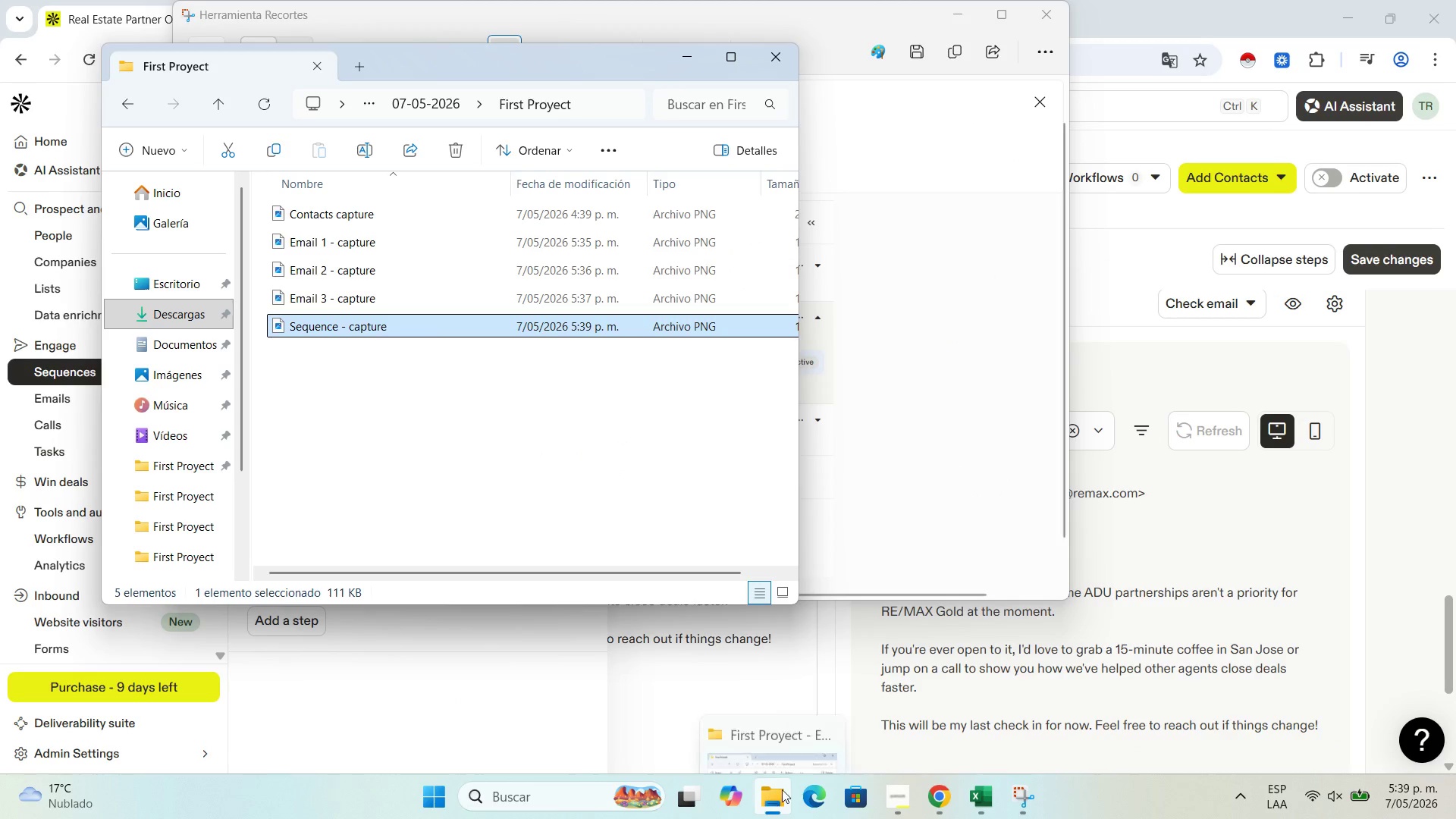 
left_click([759, 808])
 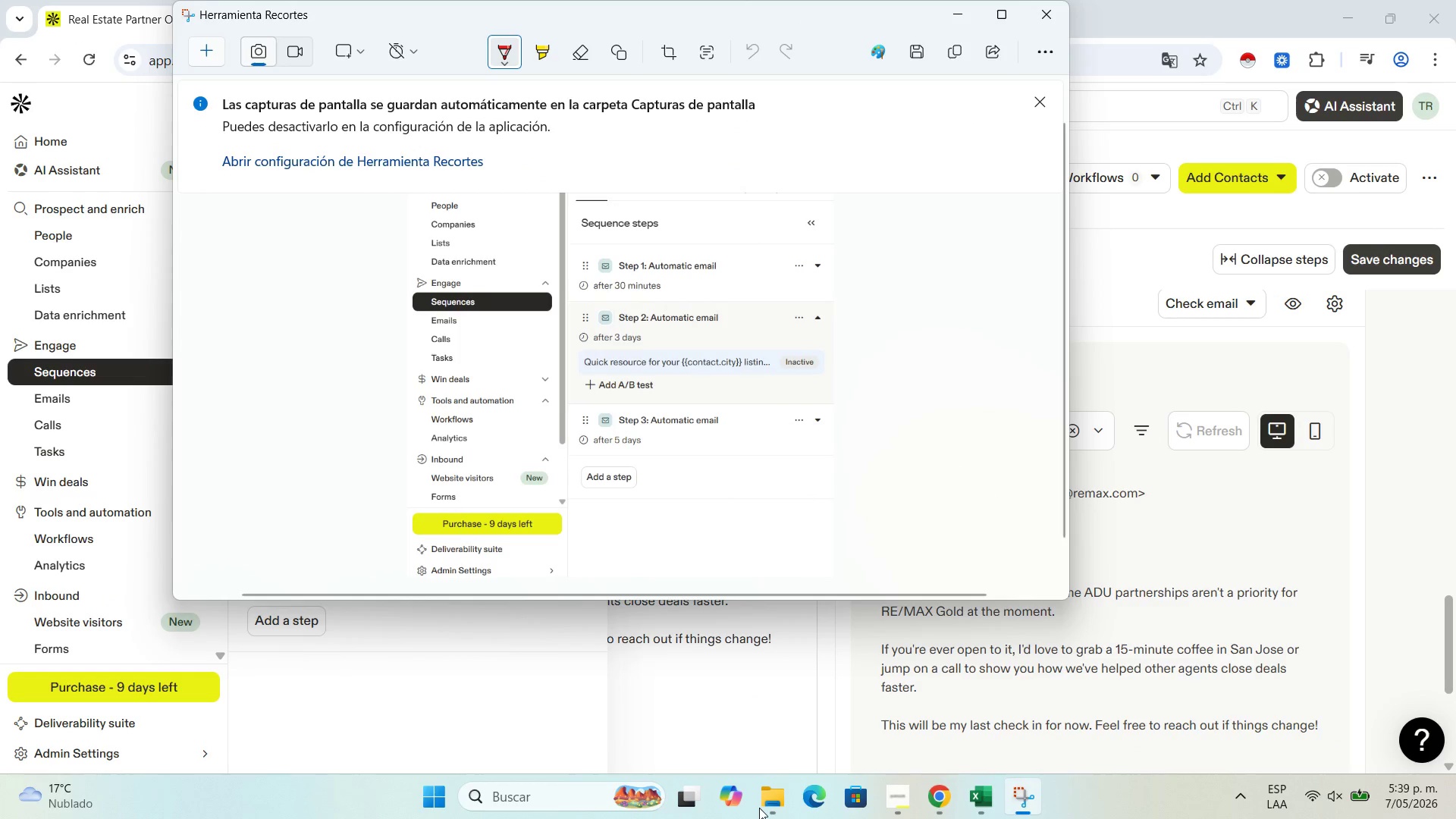 
left_click([759, 808])
 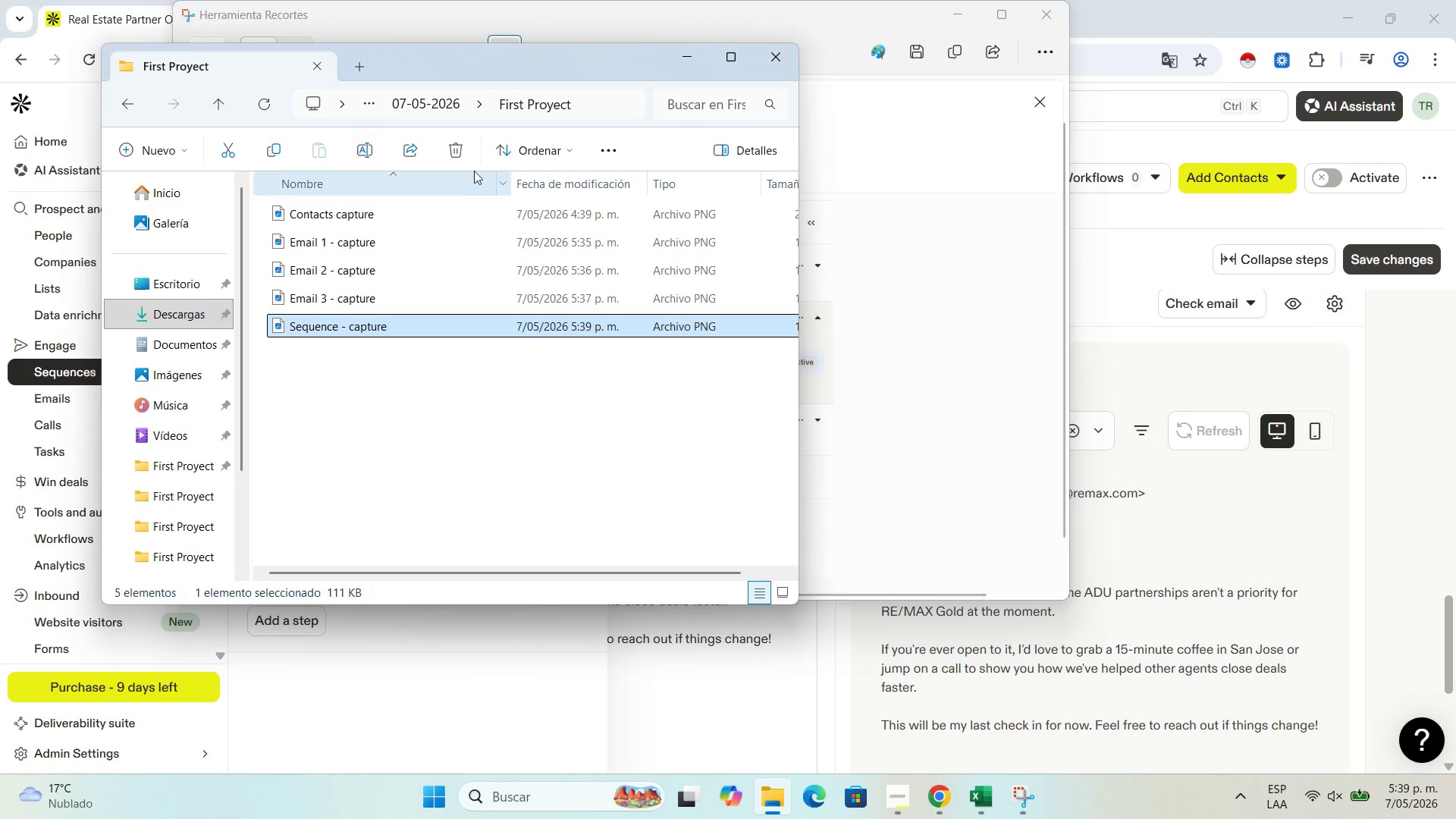 
left_click([450, 140])
 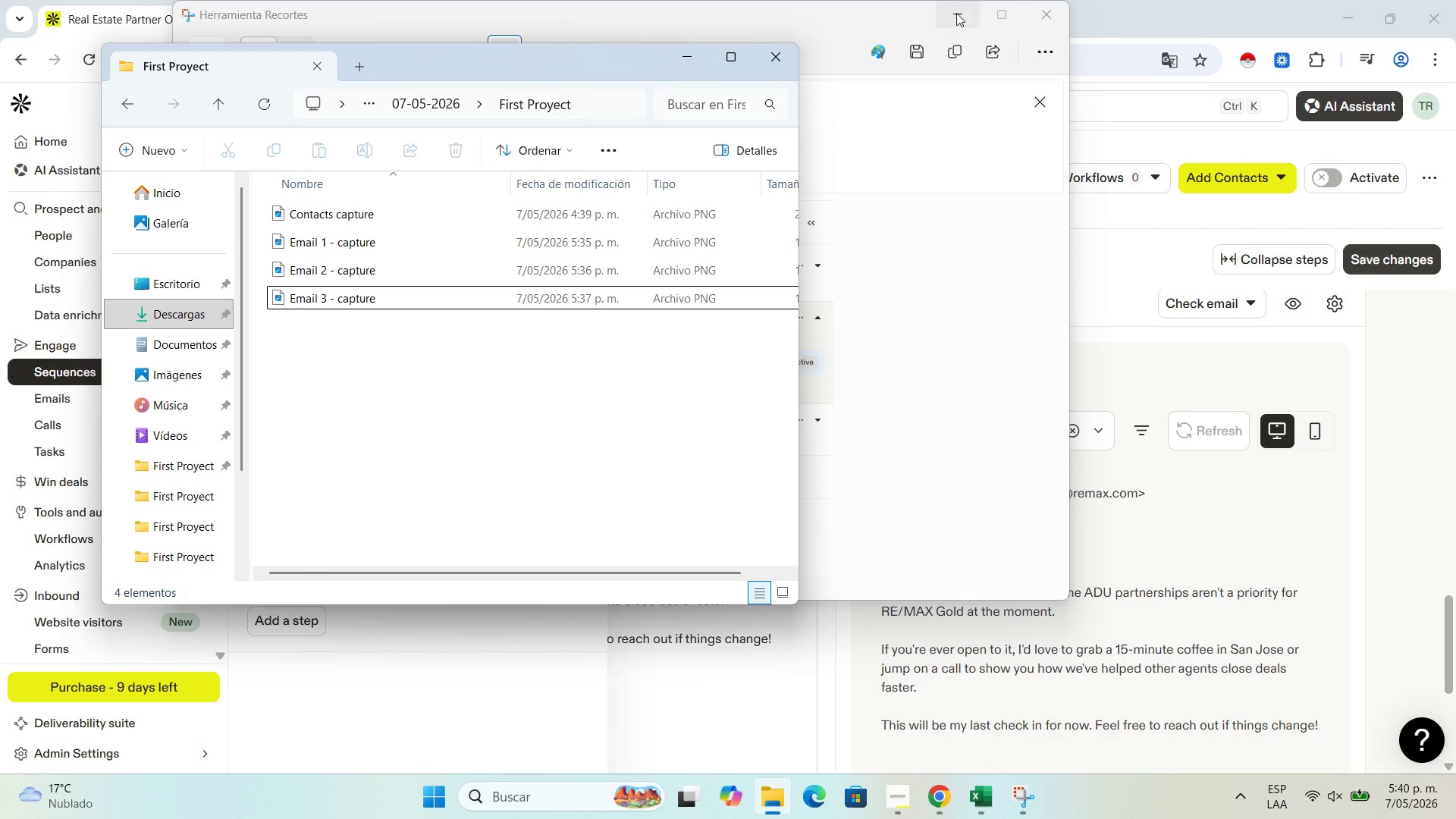 
left_click([952, 14])
 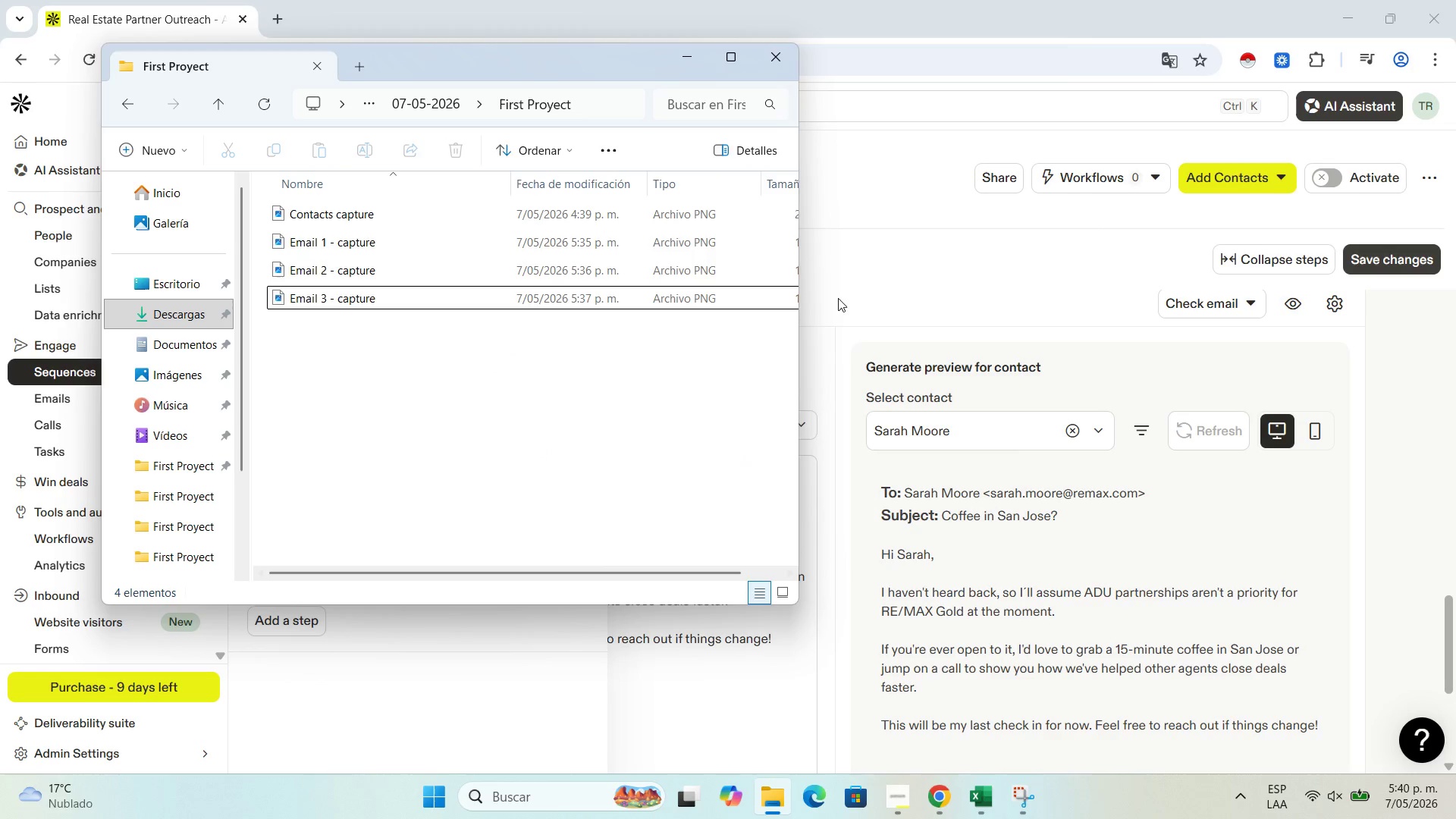 
left_click([864, 267])
 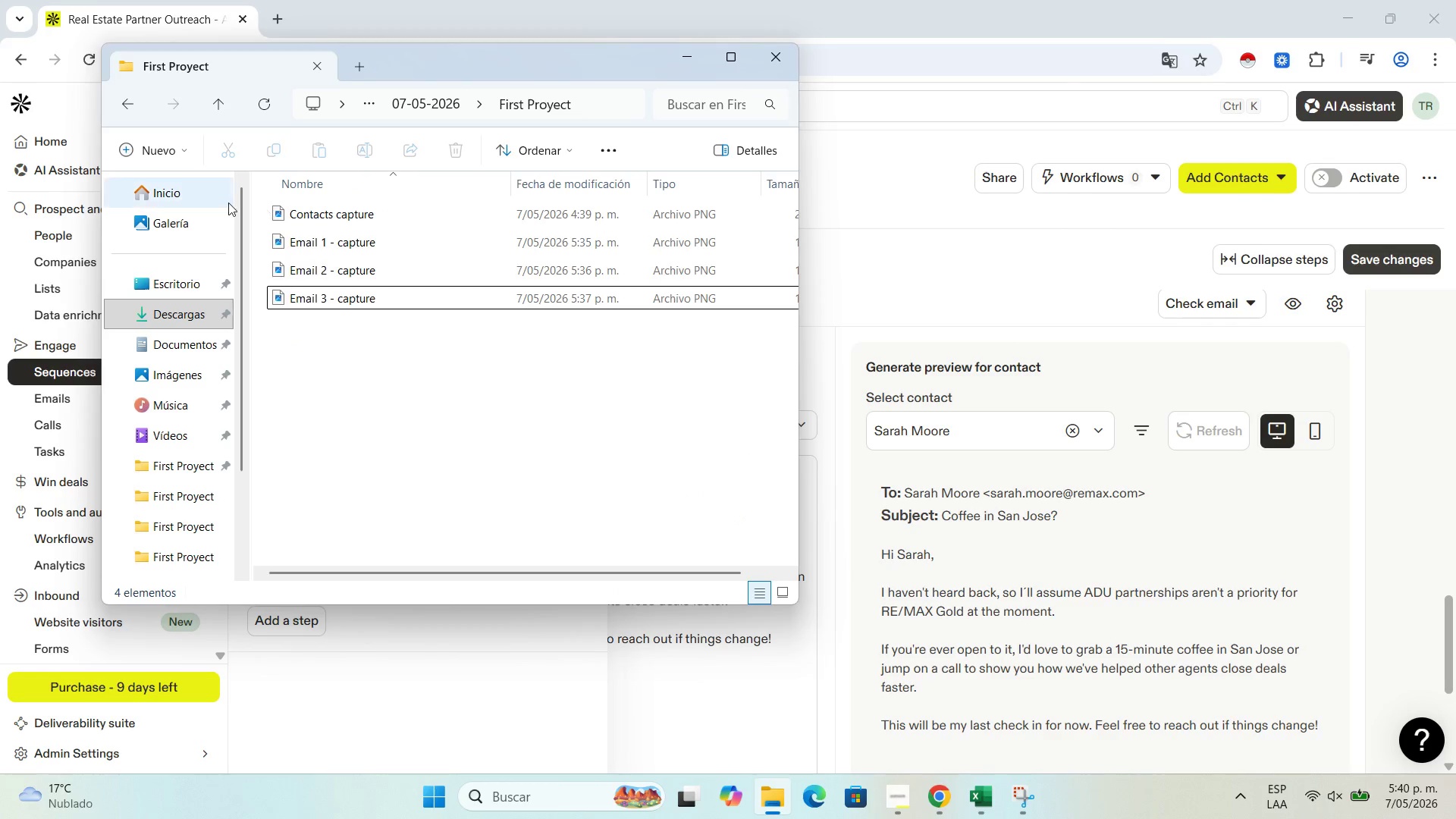 
left_click([683, 46])
 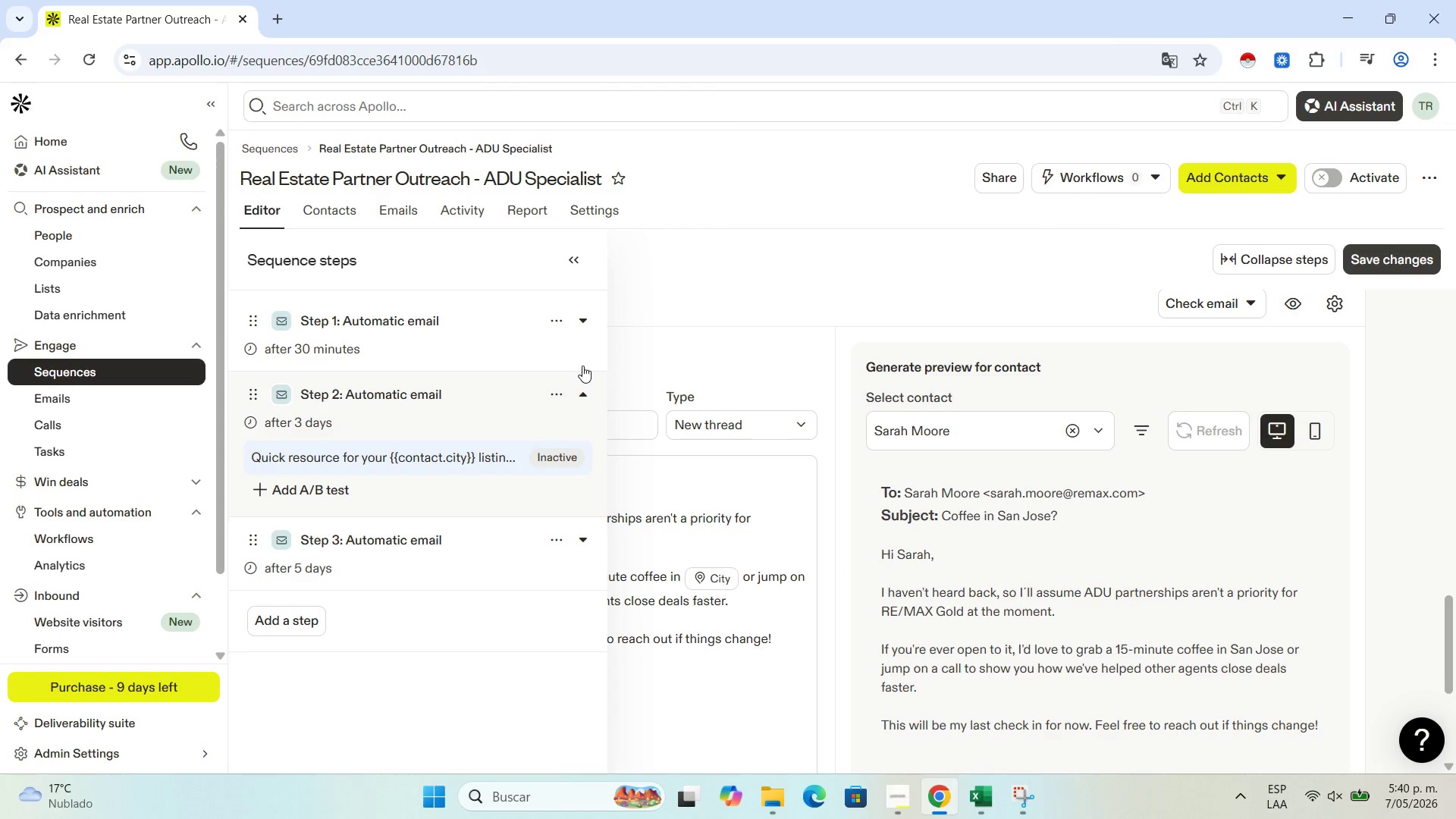 
left_click([585, 325])
 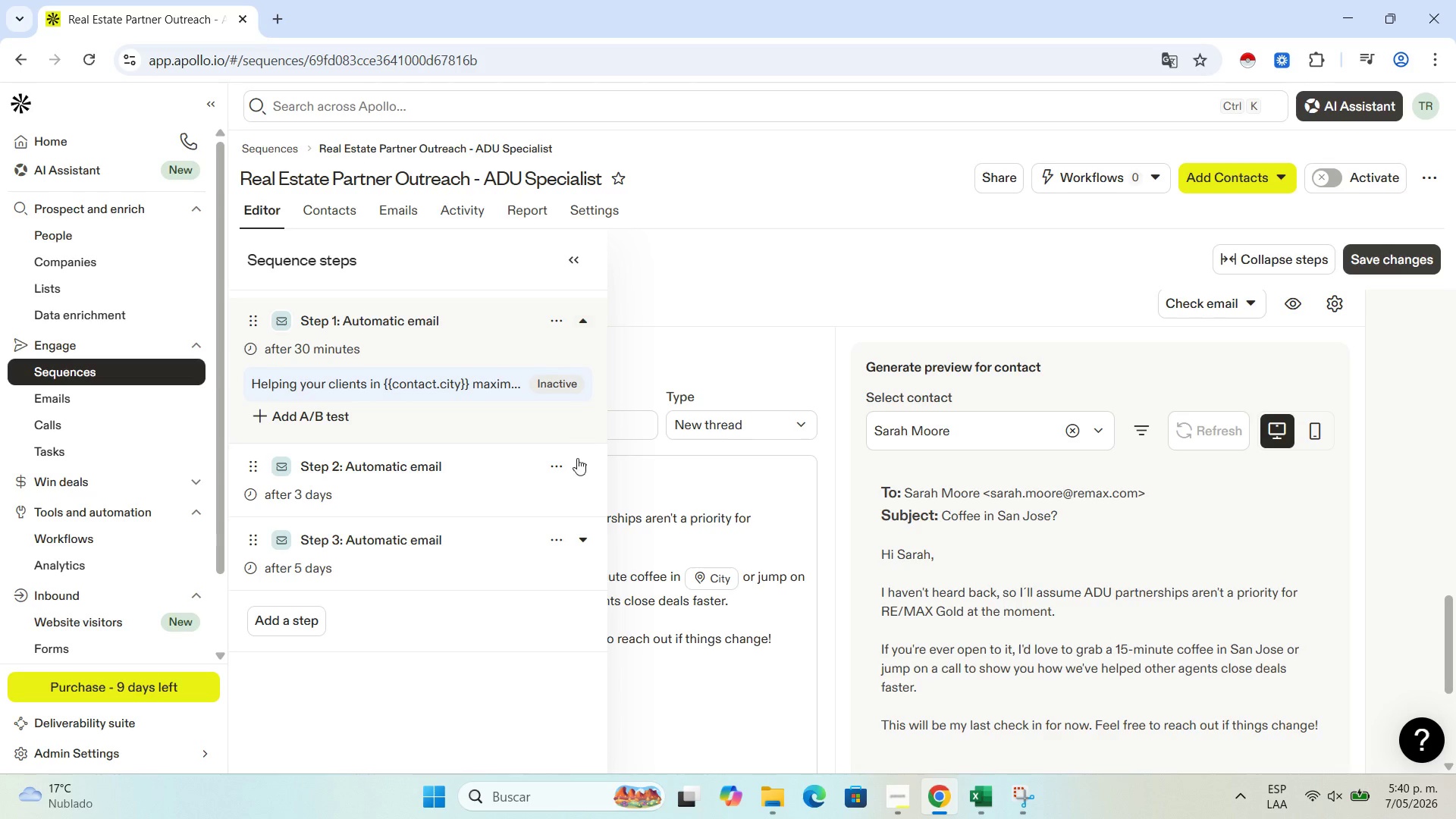 
left_click([583, 466])
 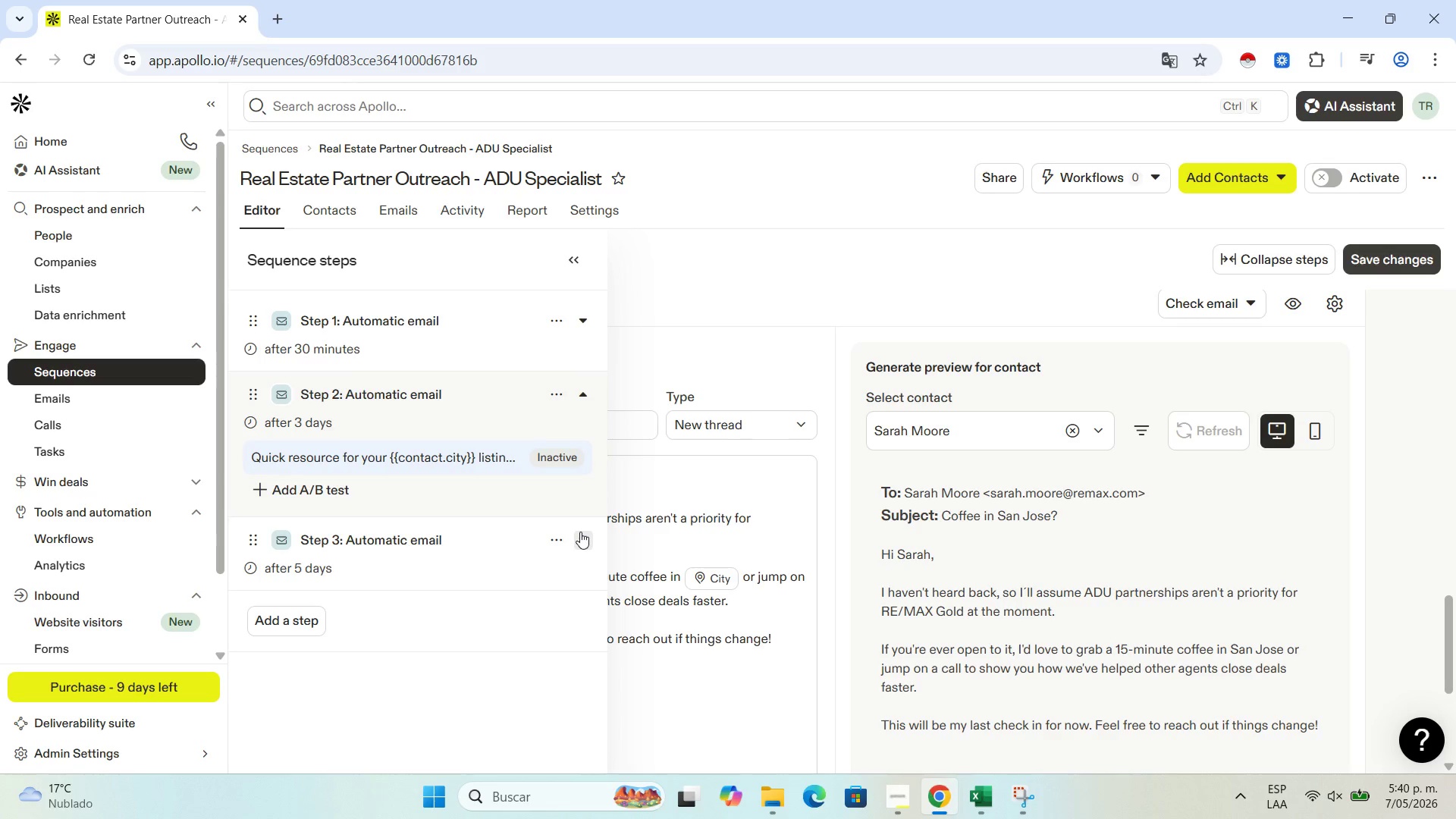 
left_click([580, 534])
 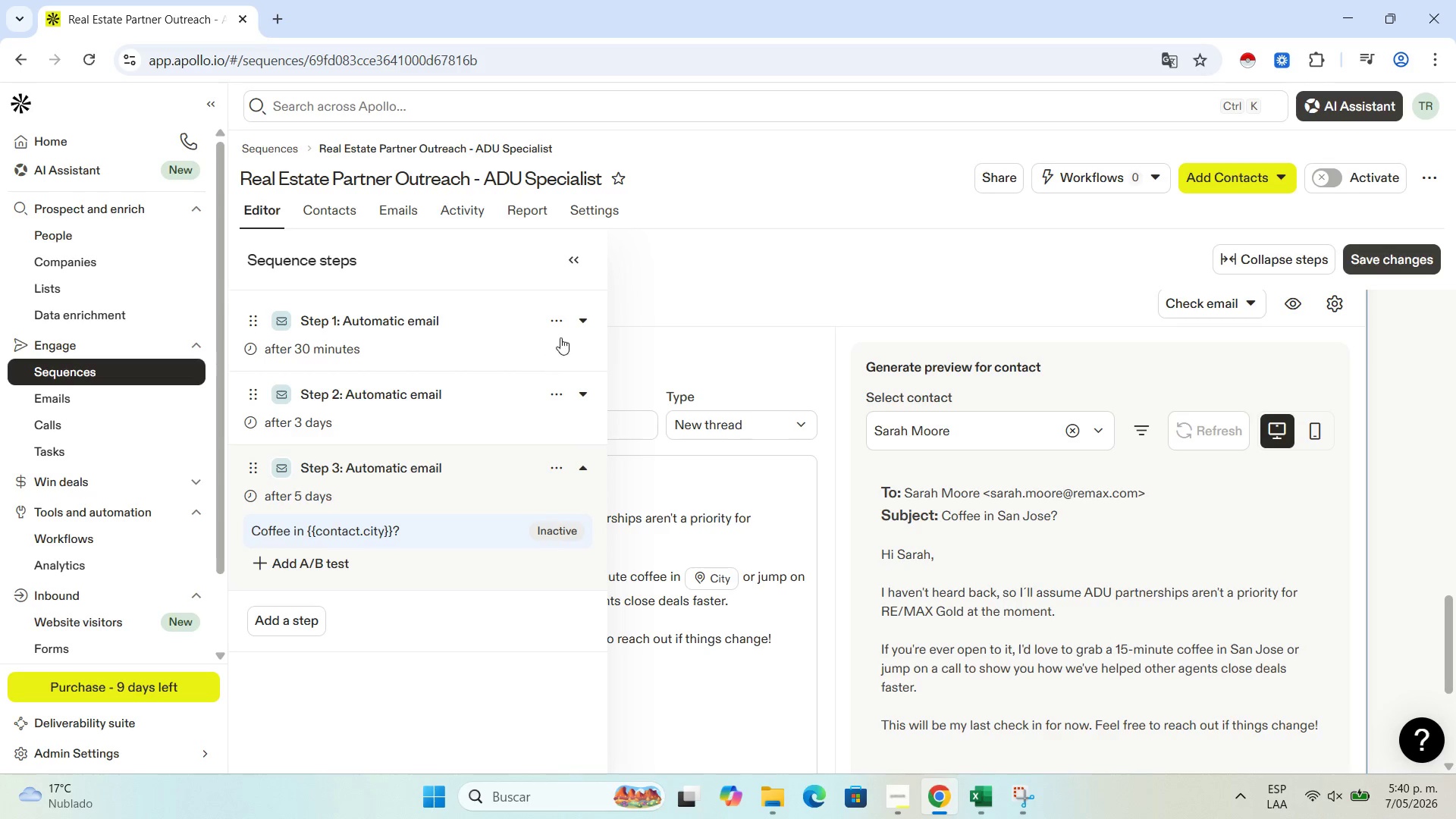 
left_click([581, 318])
 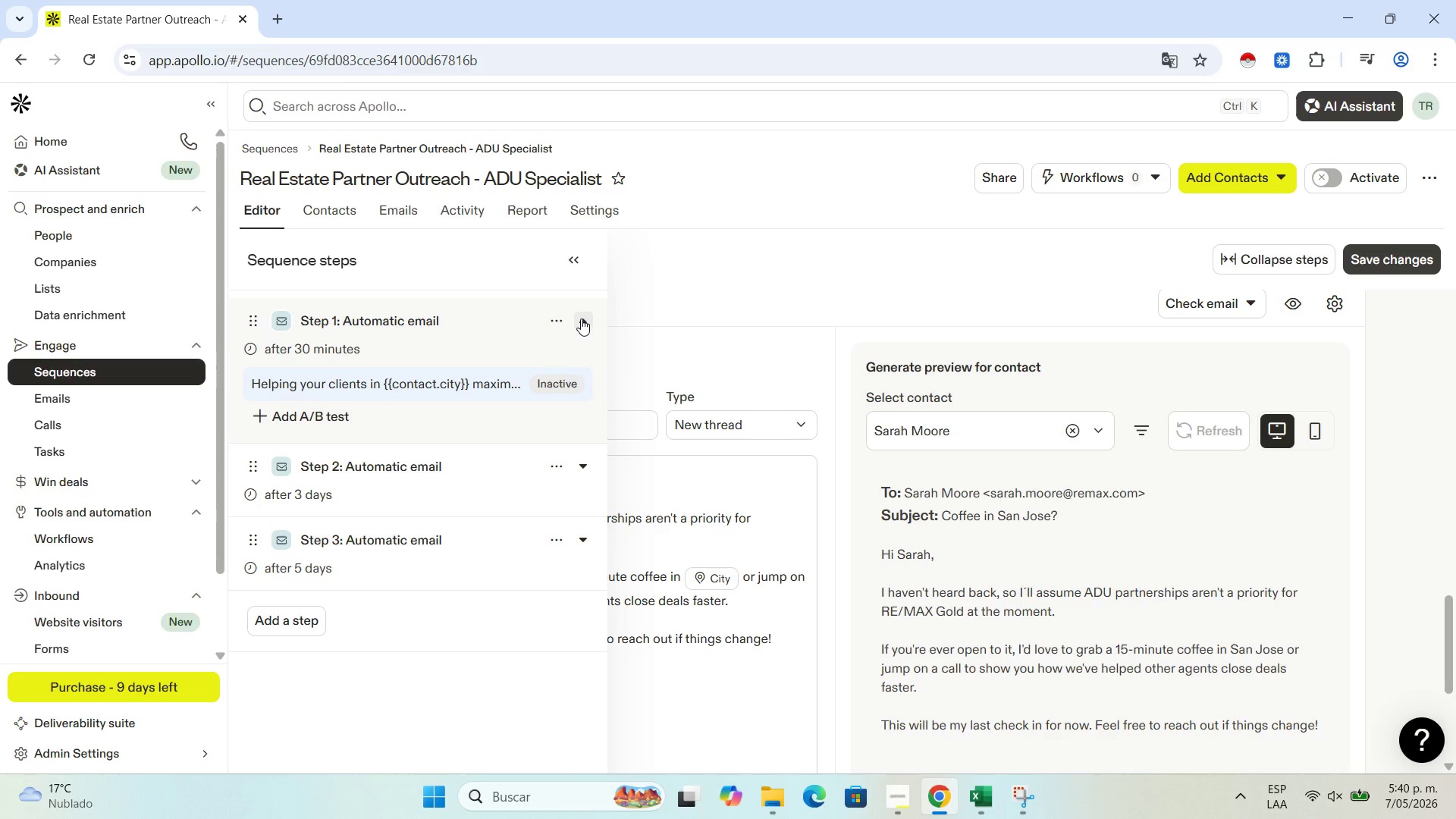 
left_click([581, 318])
 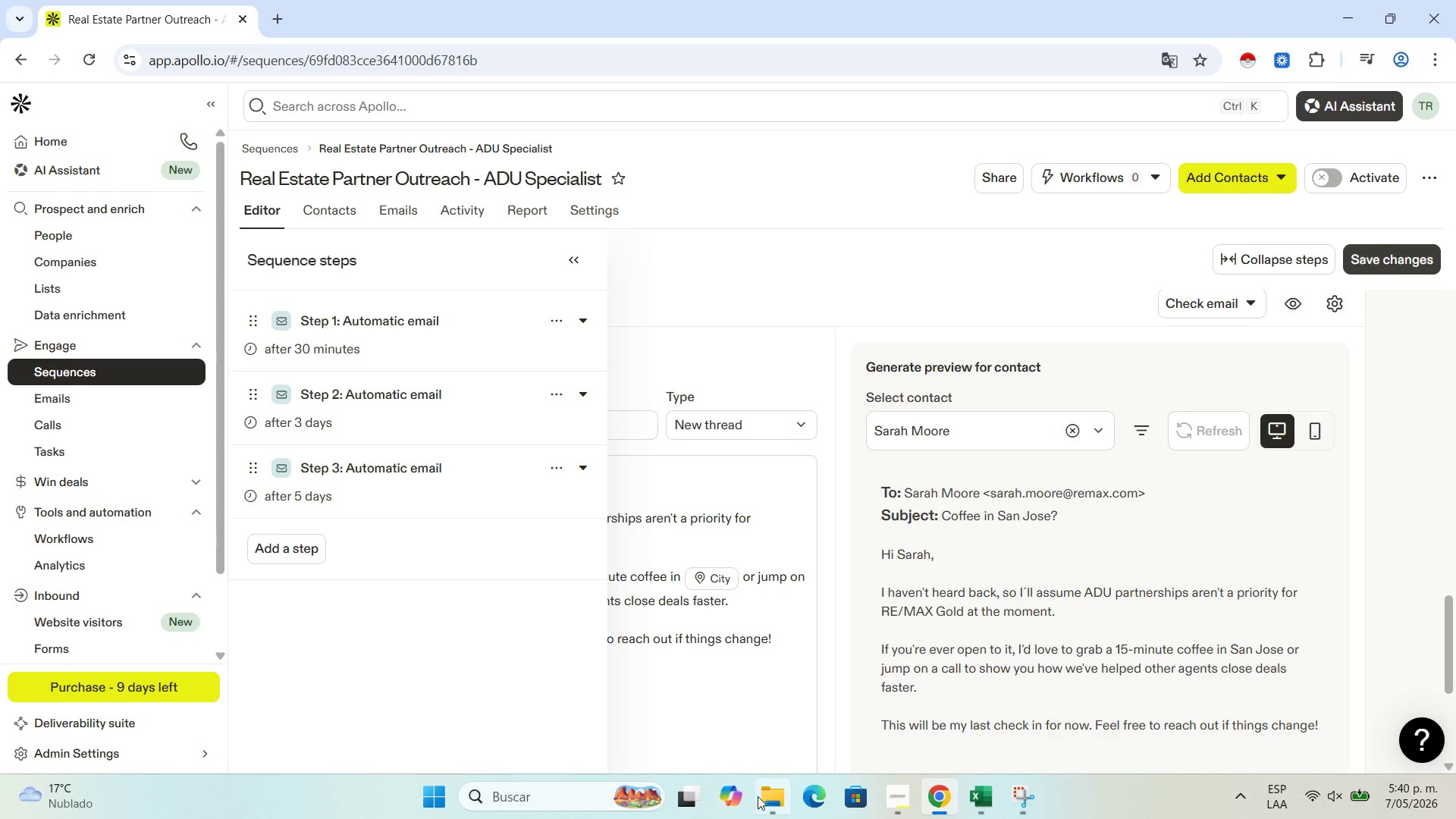 
left_click([760, 796])
 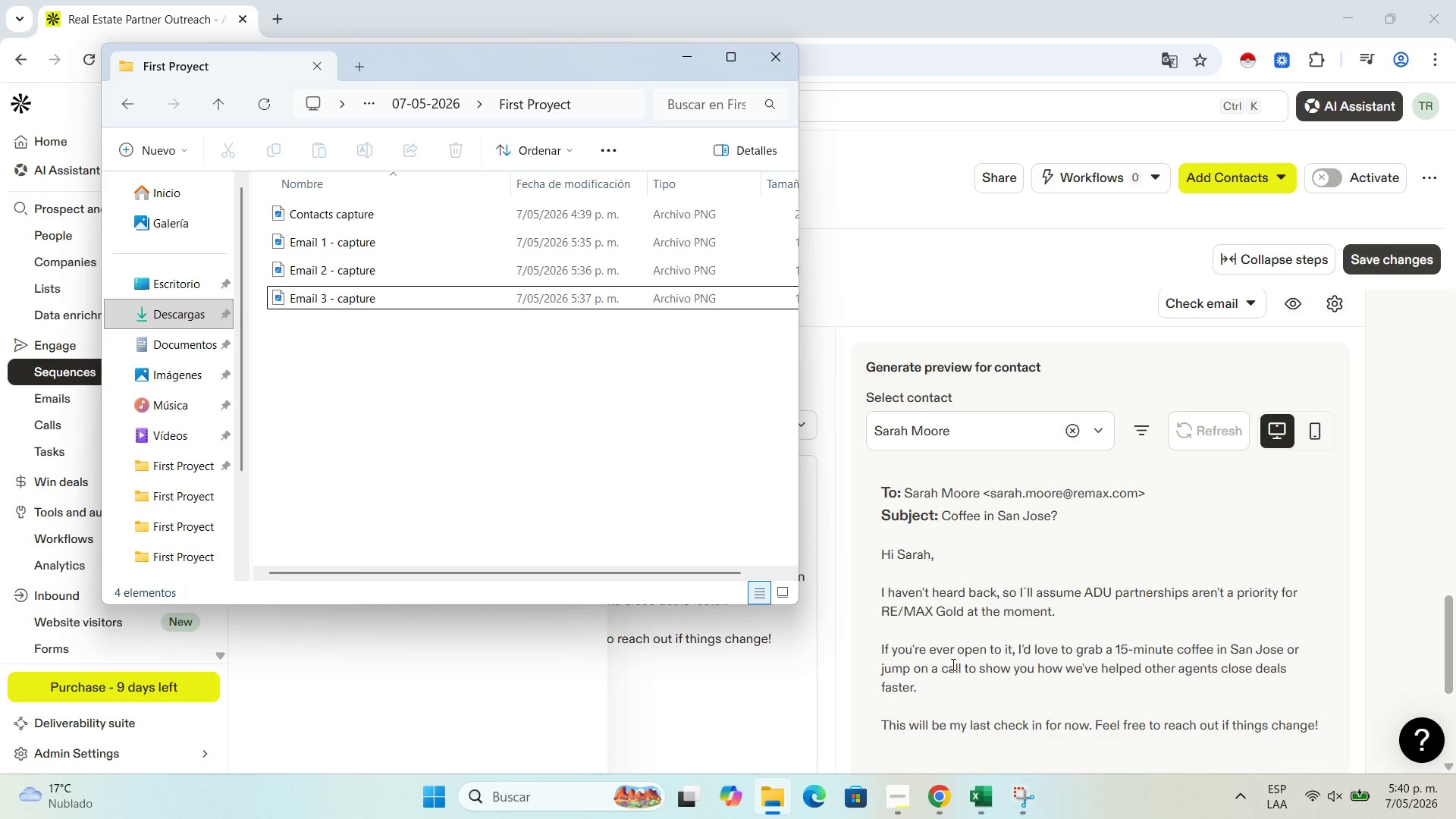 
left_click([698, 64])
 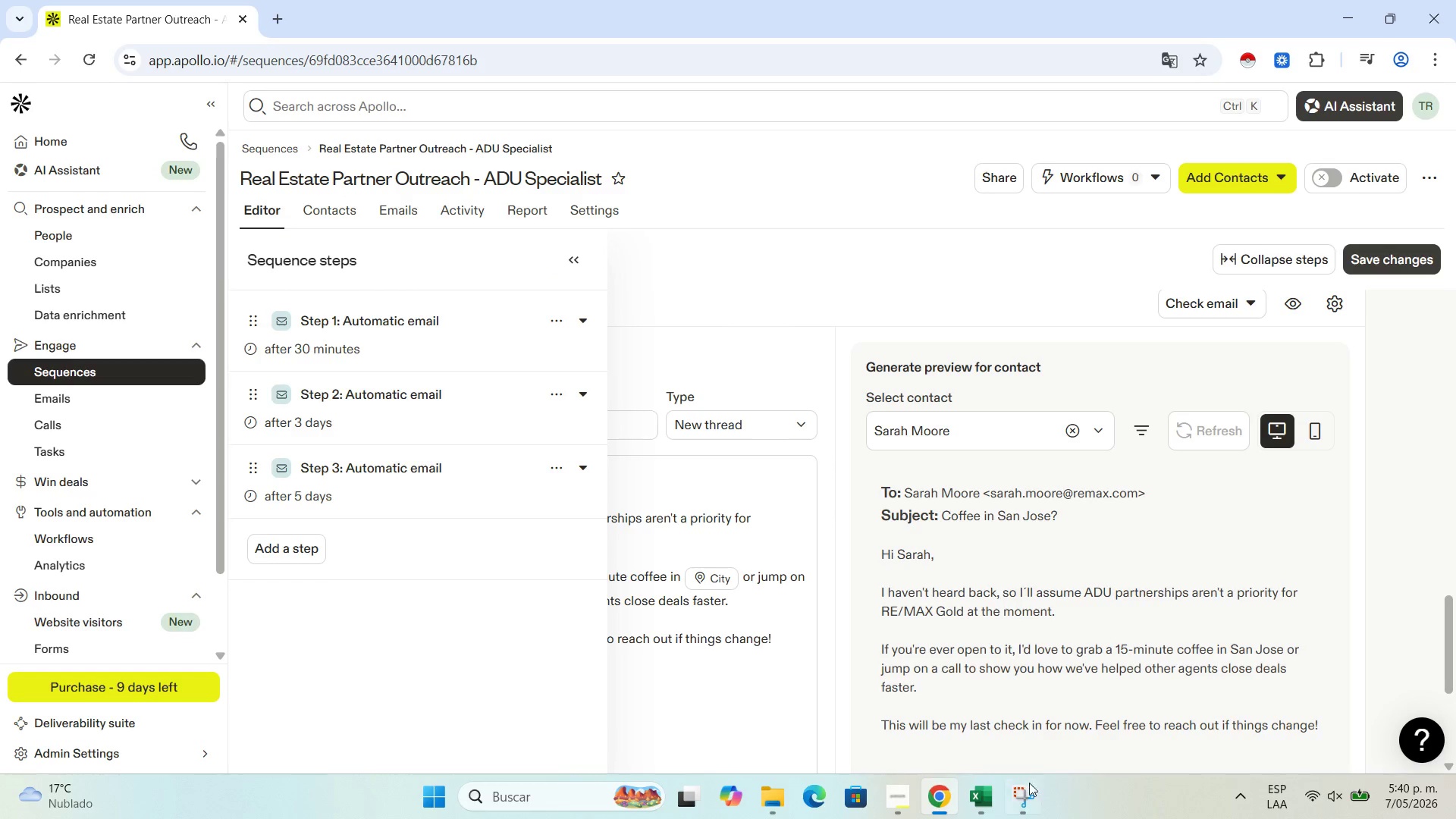 
left_click([1027, 795])
 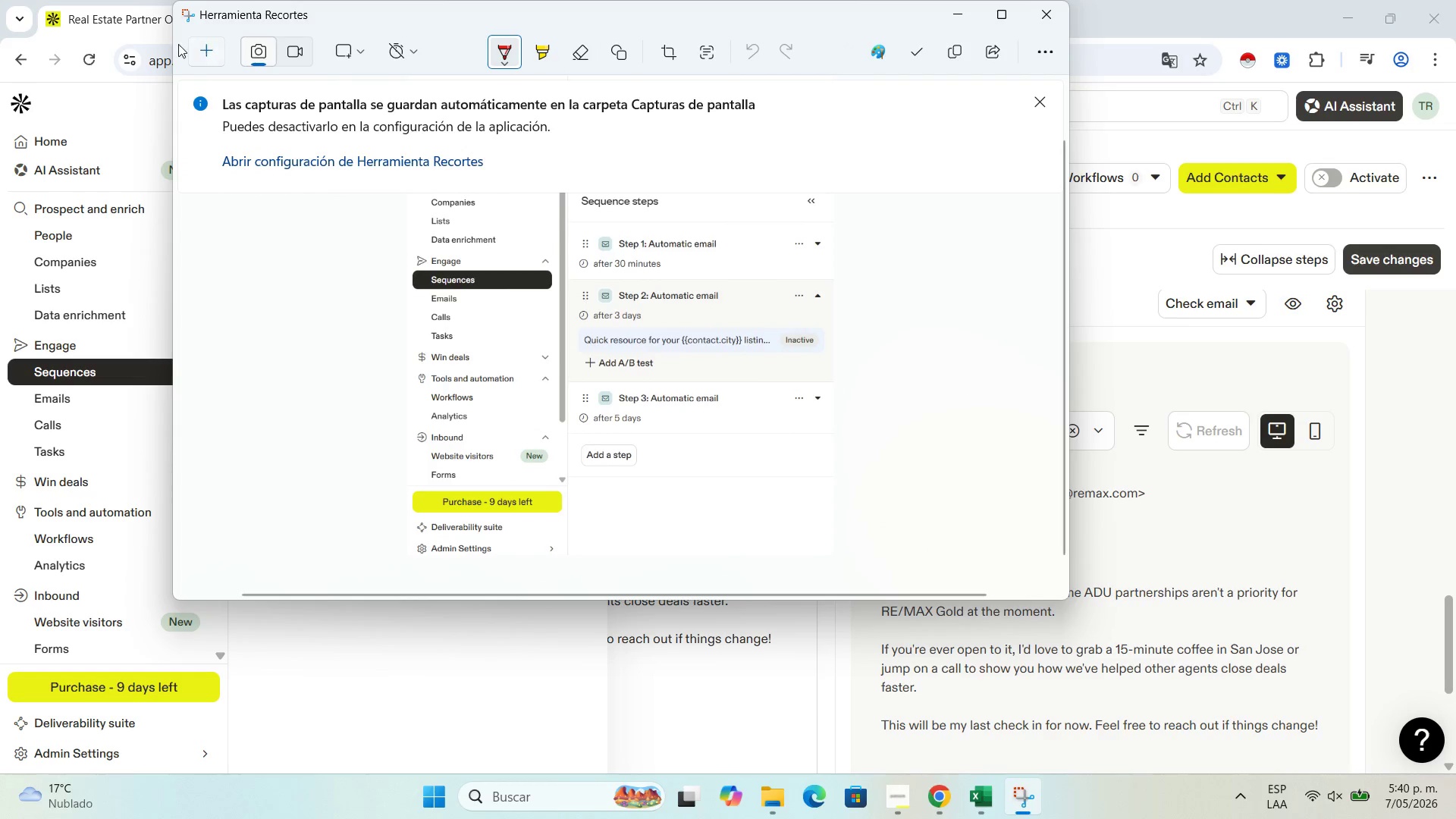 
left_click([193, 48])
 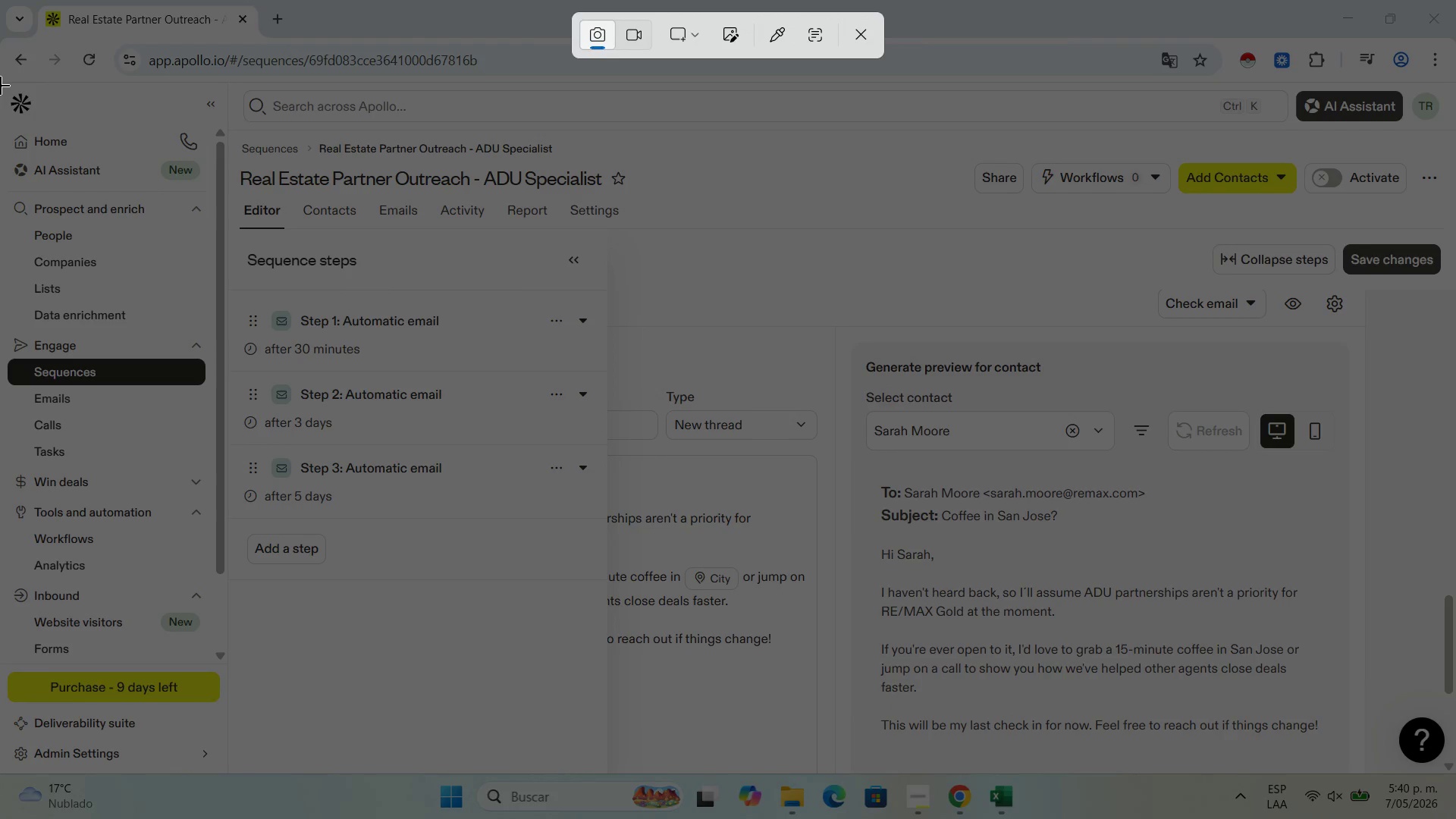 
left_click_drag(start_coordinate=[2, 80], to_coordinate=[1447, 775])
 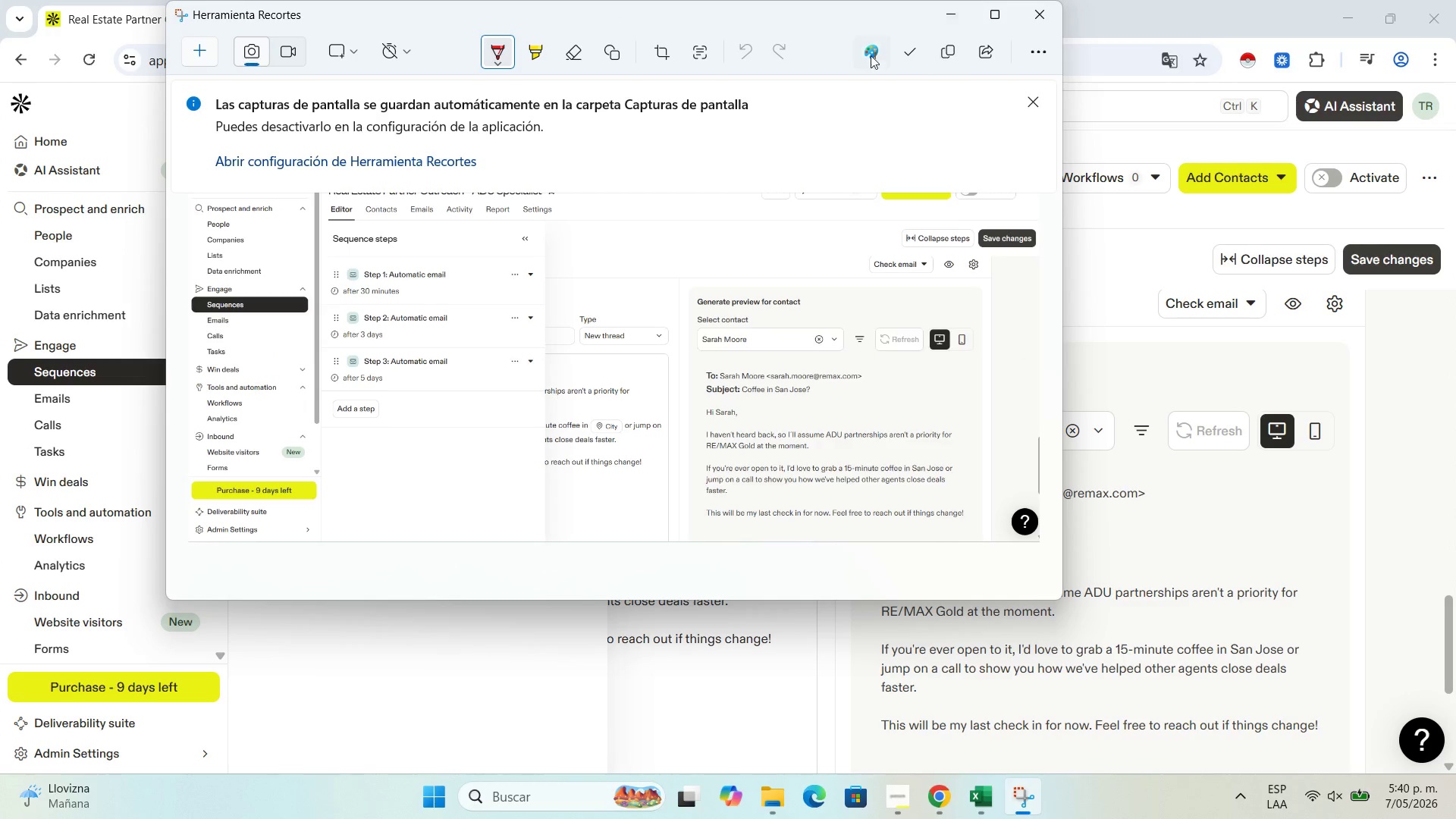 
left_click([907, 55])
 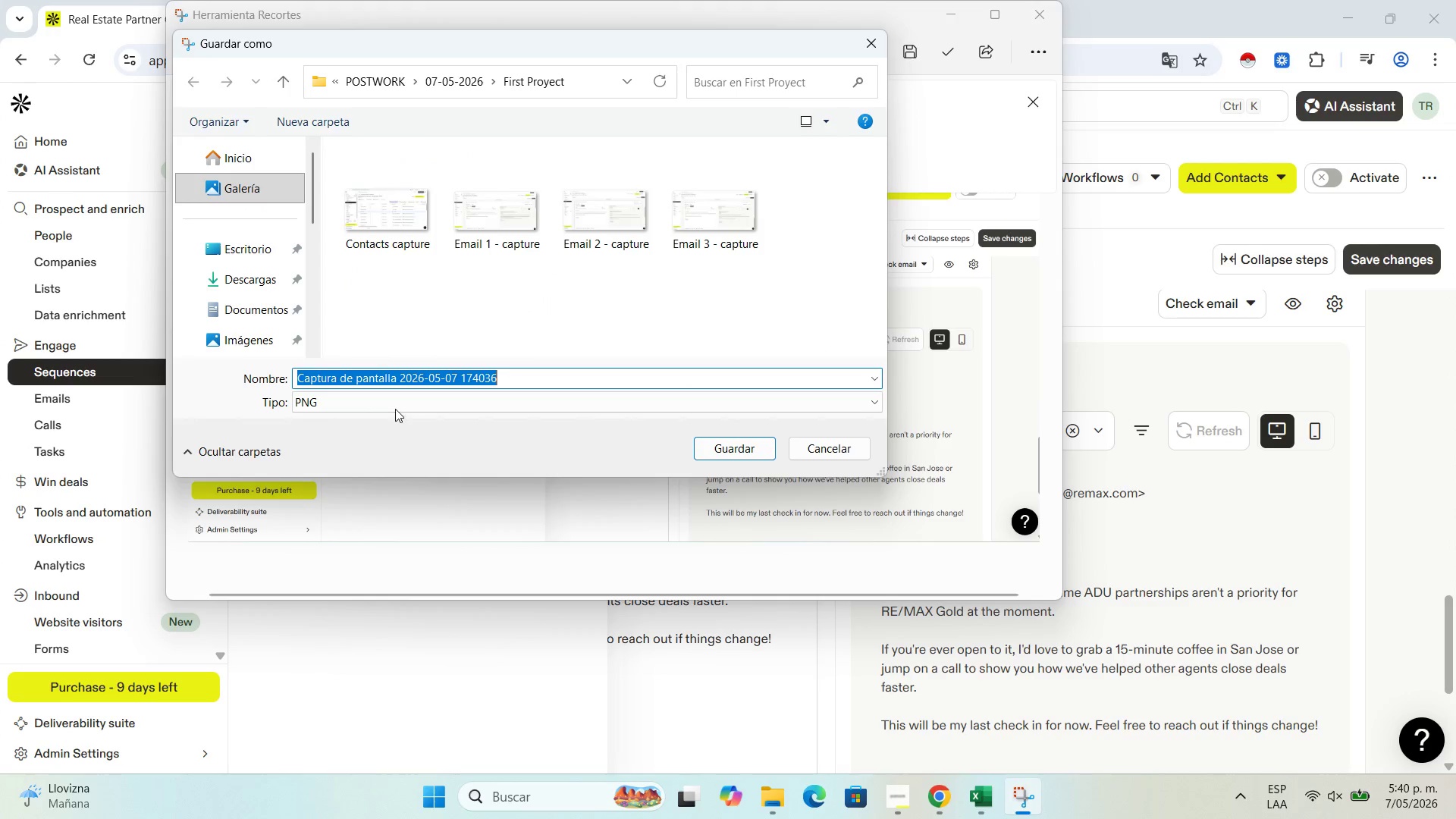 
type(Seqi)
key(Backspace)
type(uence - capture)
 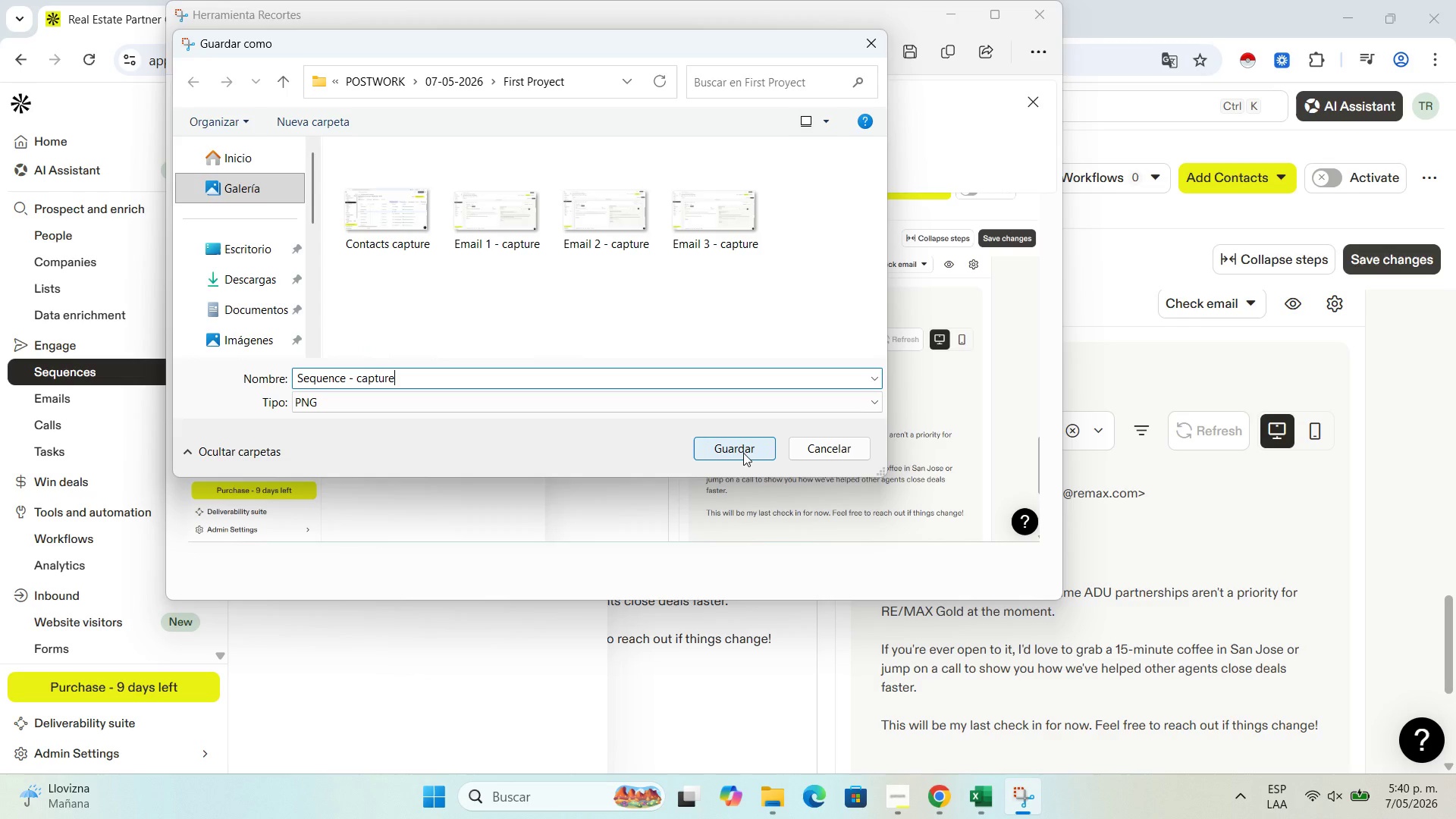 
wait(11.28)
 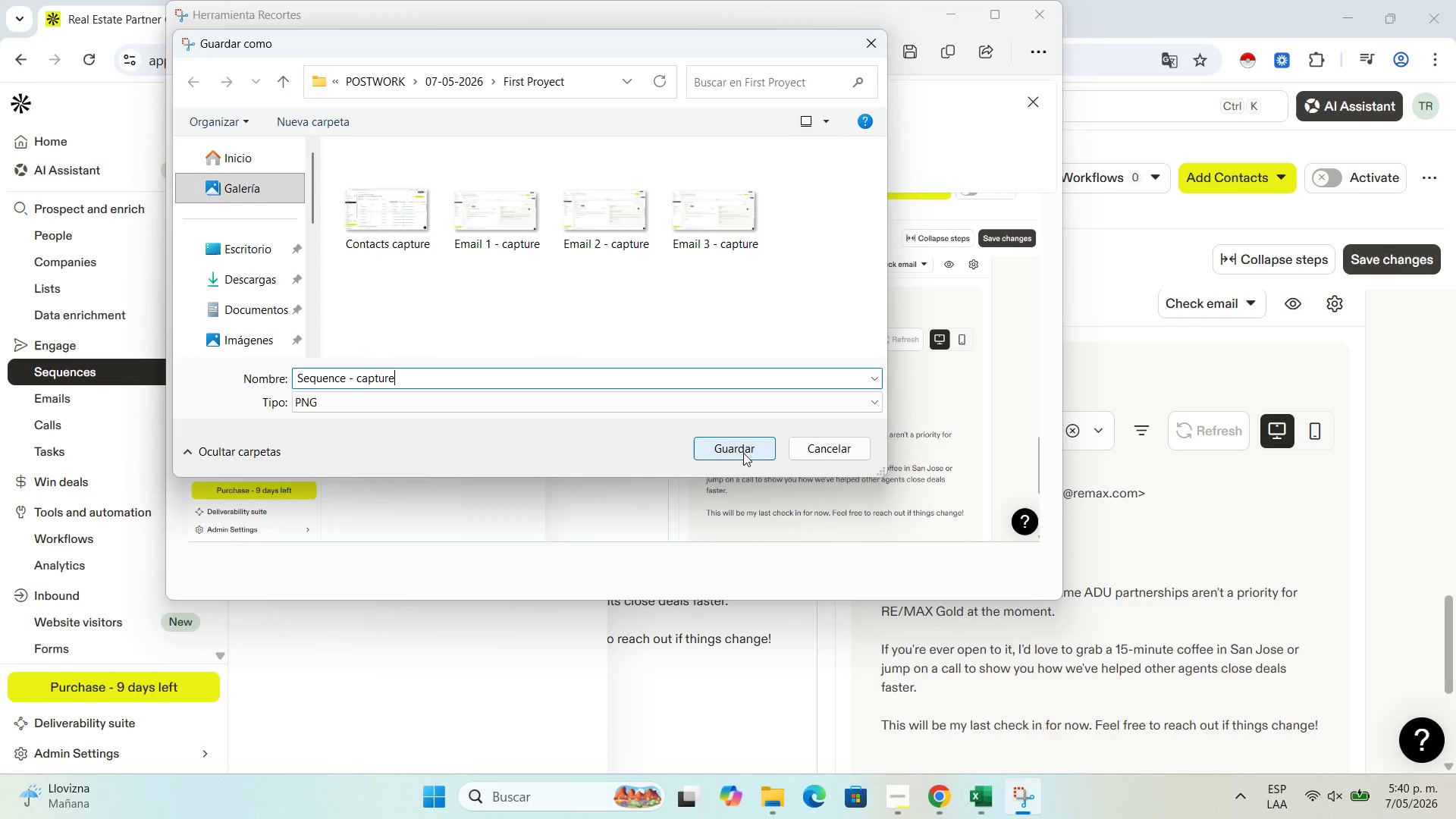 
left_click([713, 446])
 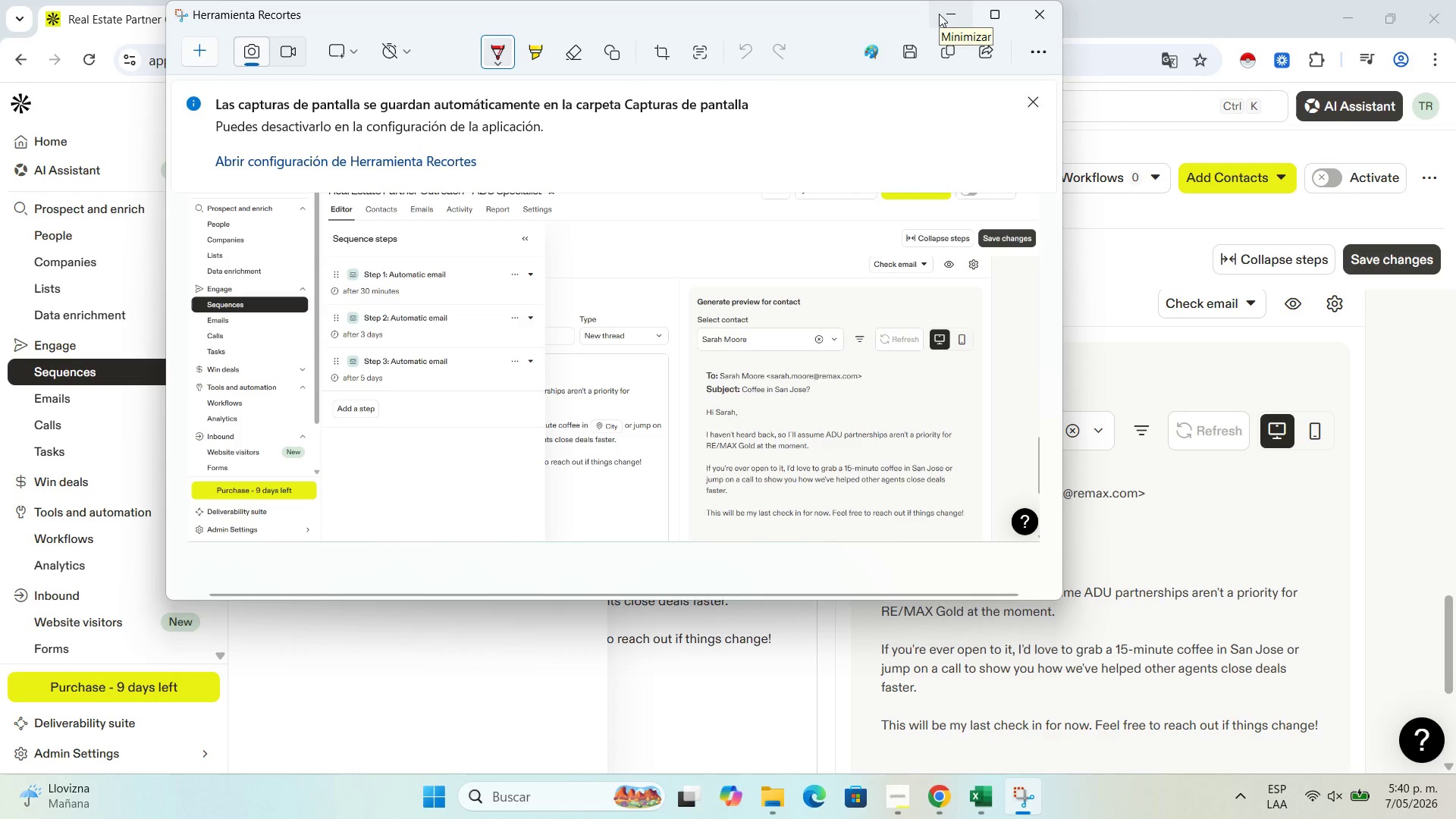 
wait(5.59)
 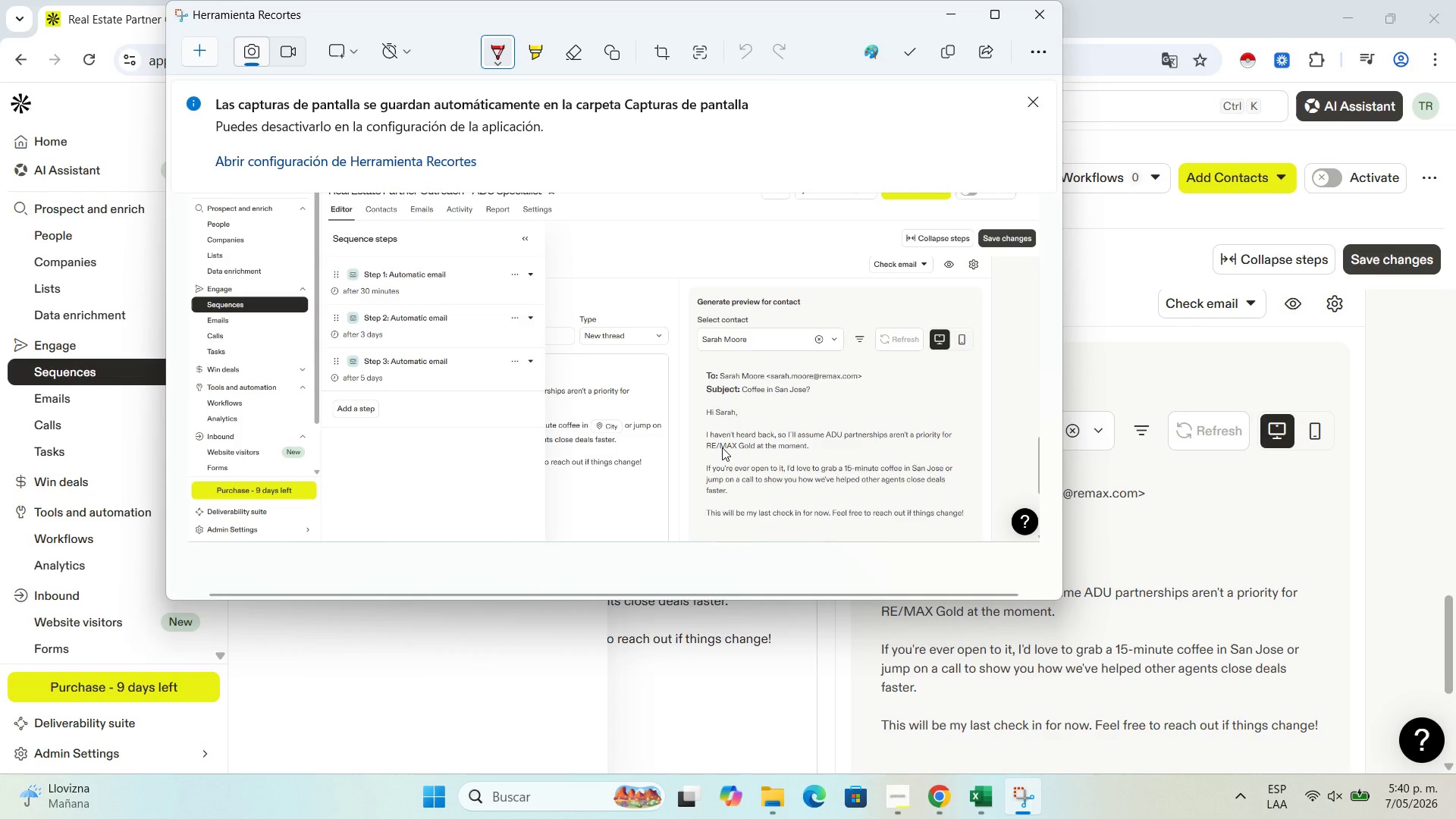 
left_click([780, 817])
 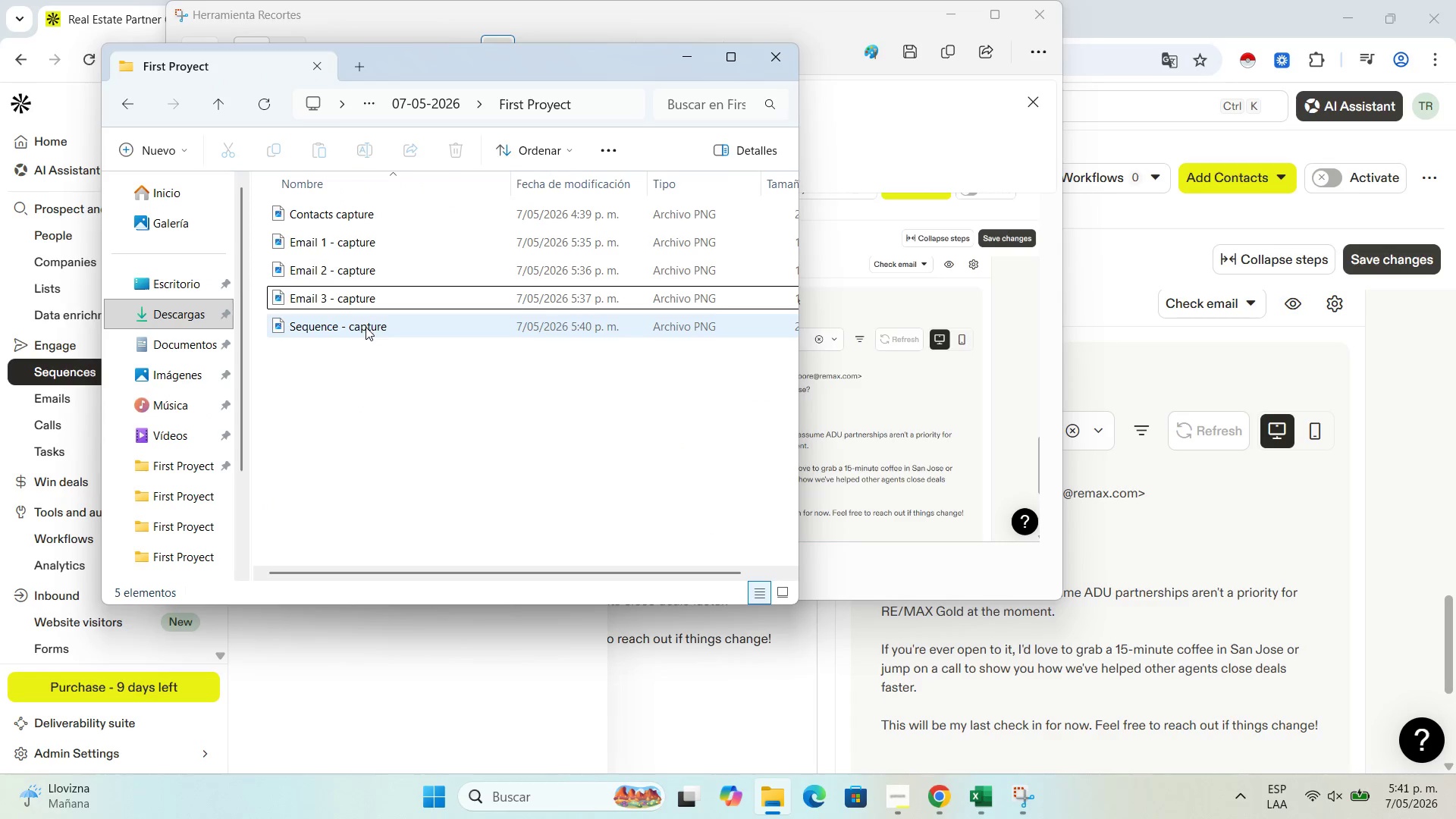 
double_click([366, 327])
 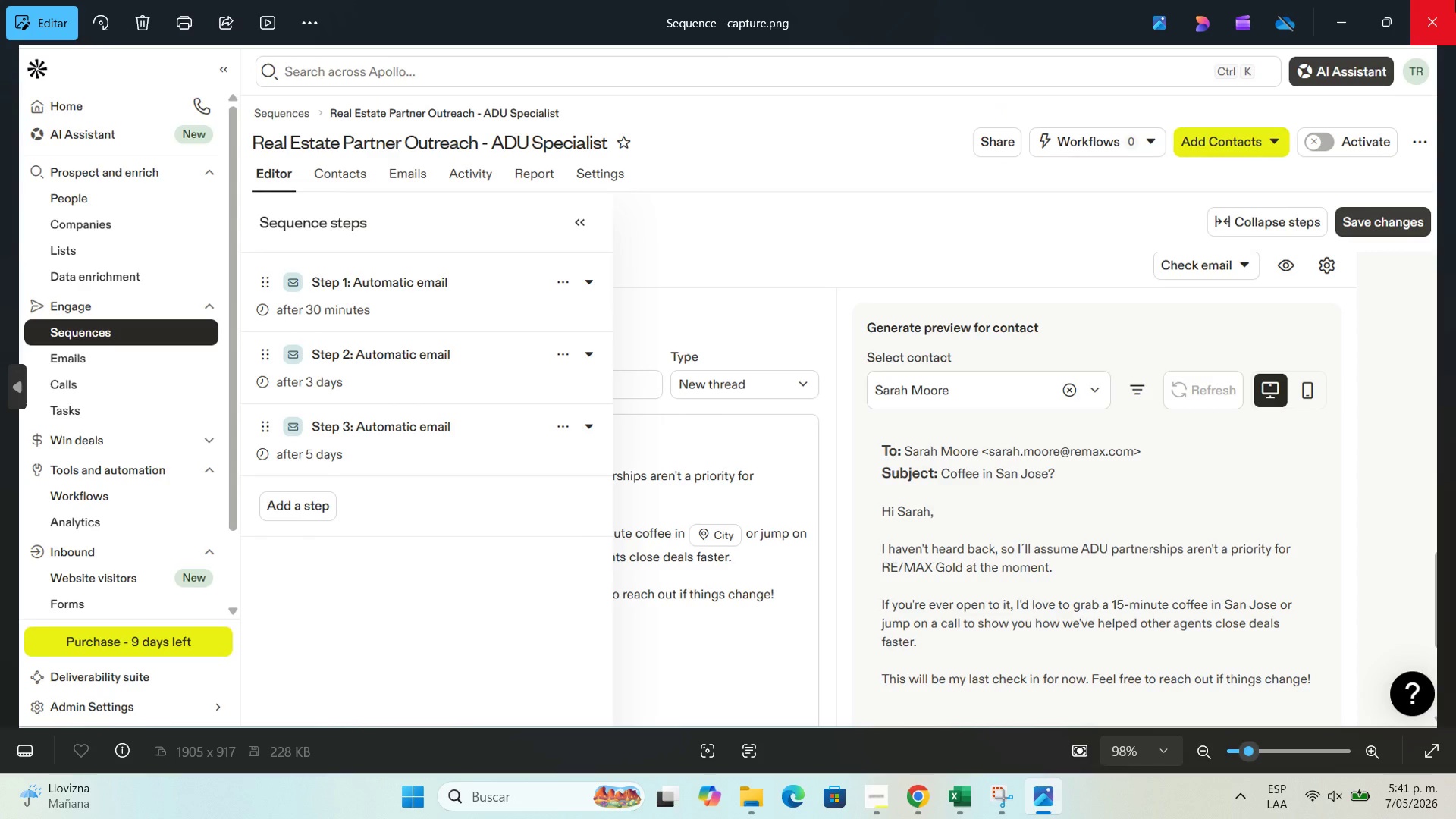 
left_click([1455, 0])
 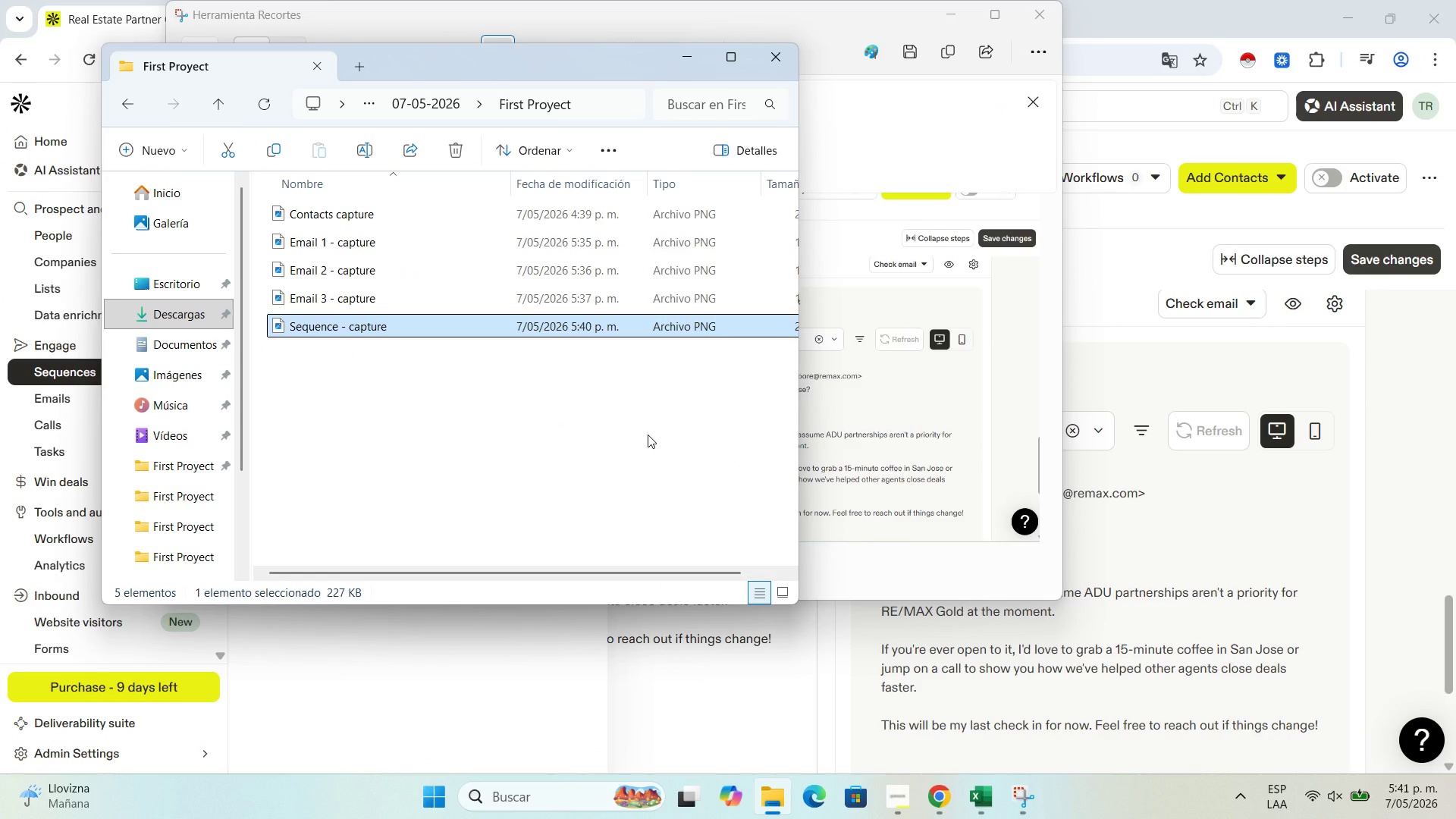 
wait(23.95)
 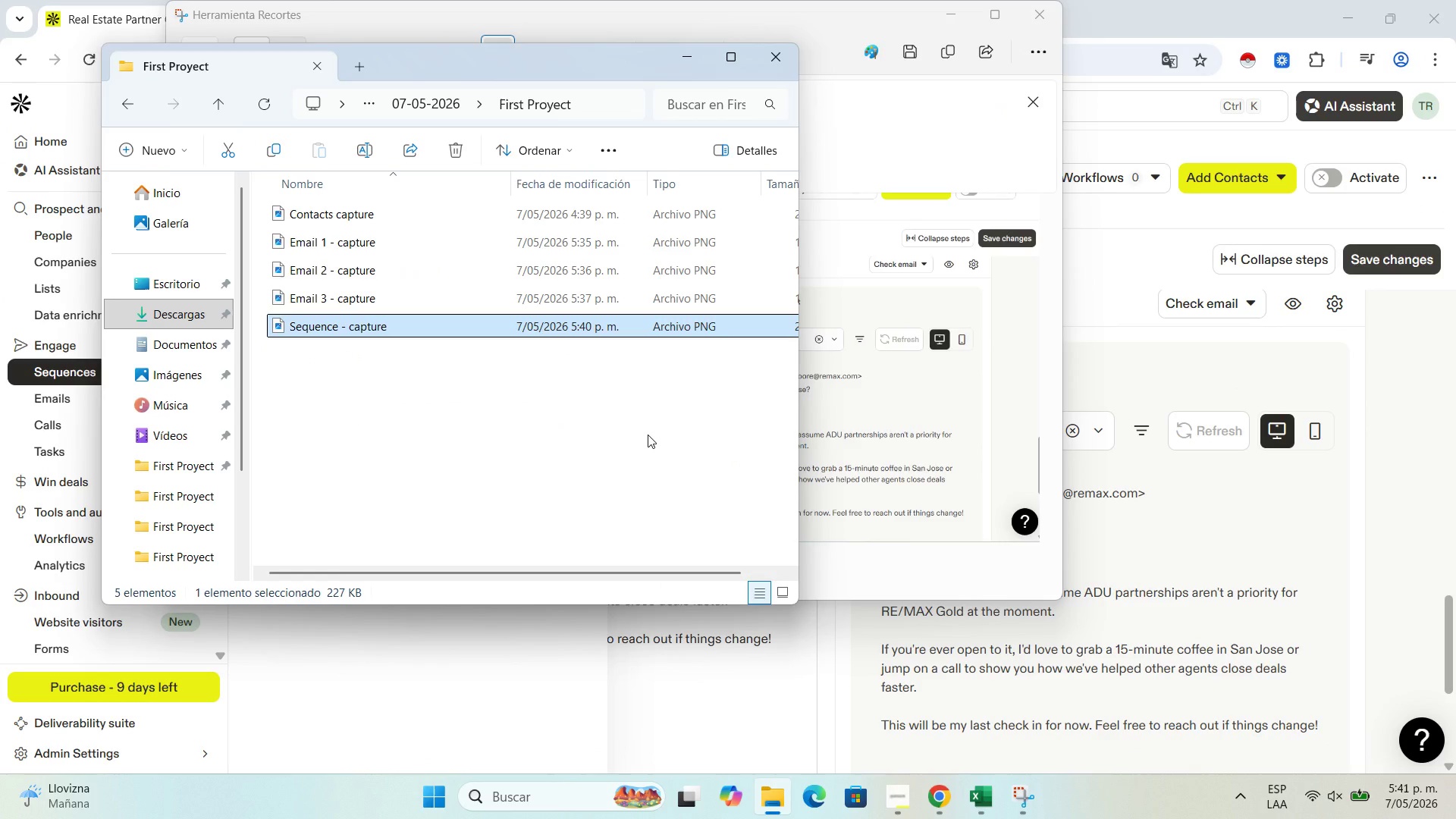 
left_click([671, 51])
 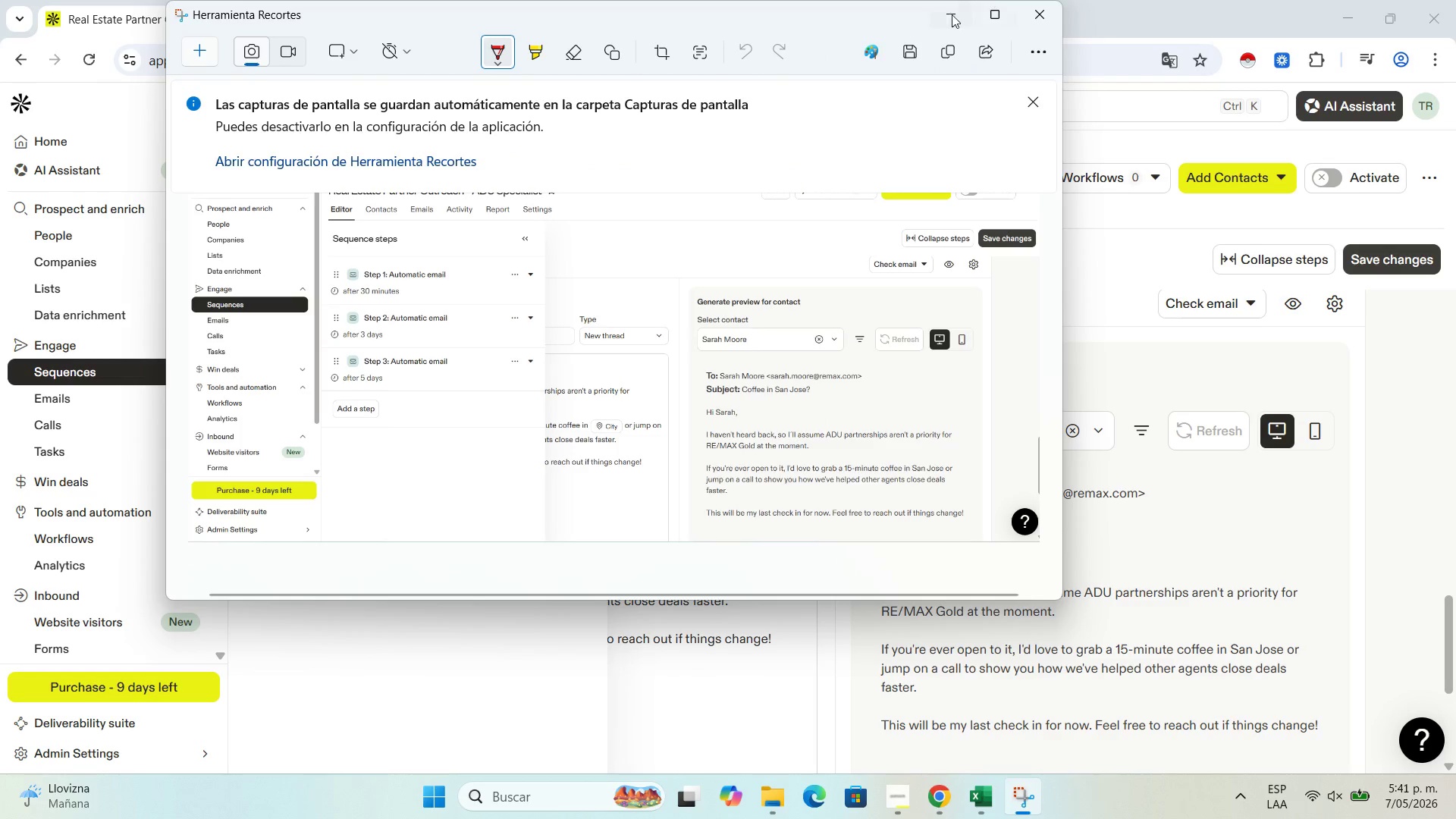 
left_click([941, 14])
 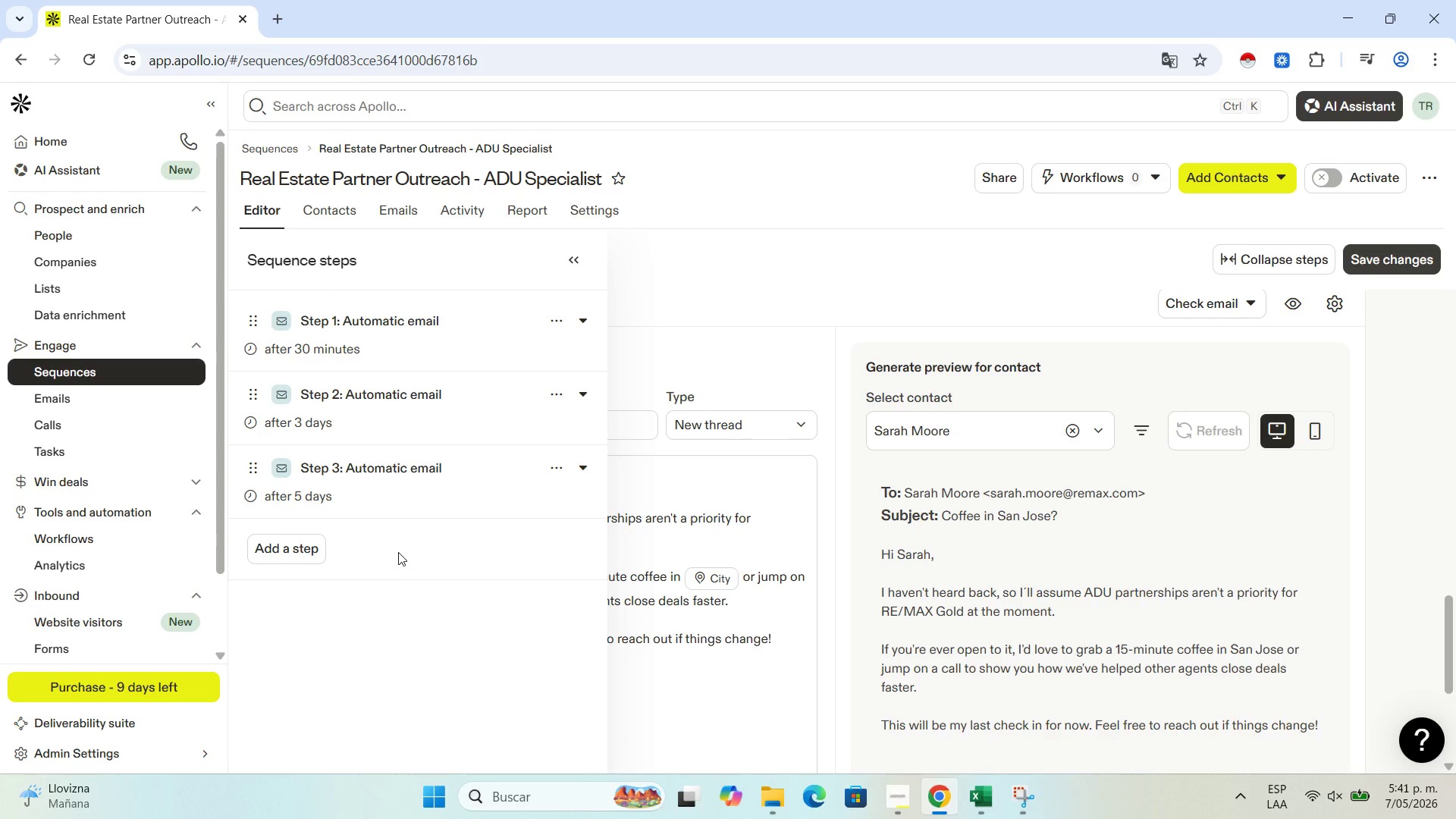 
wait(5.7)
 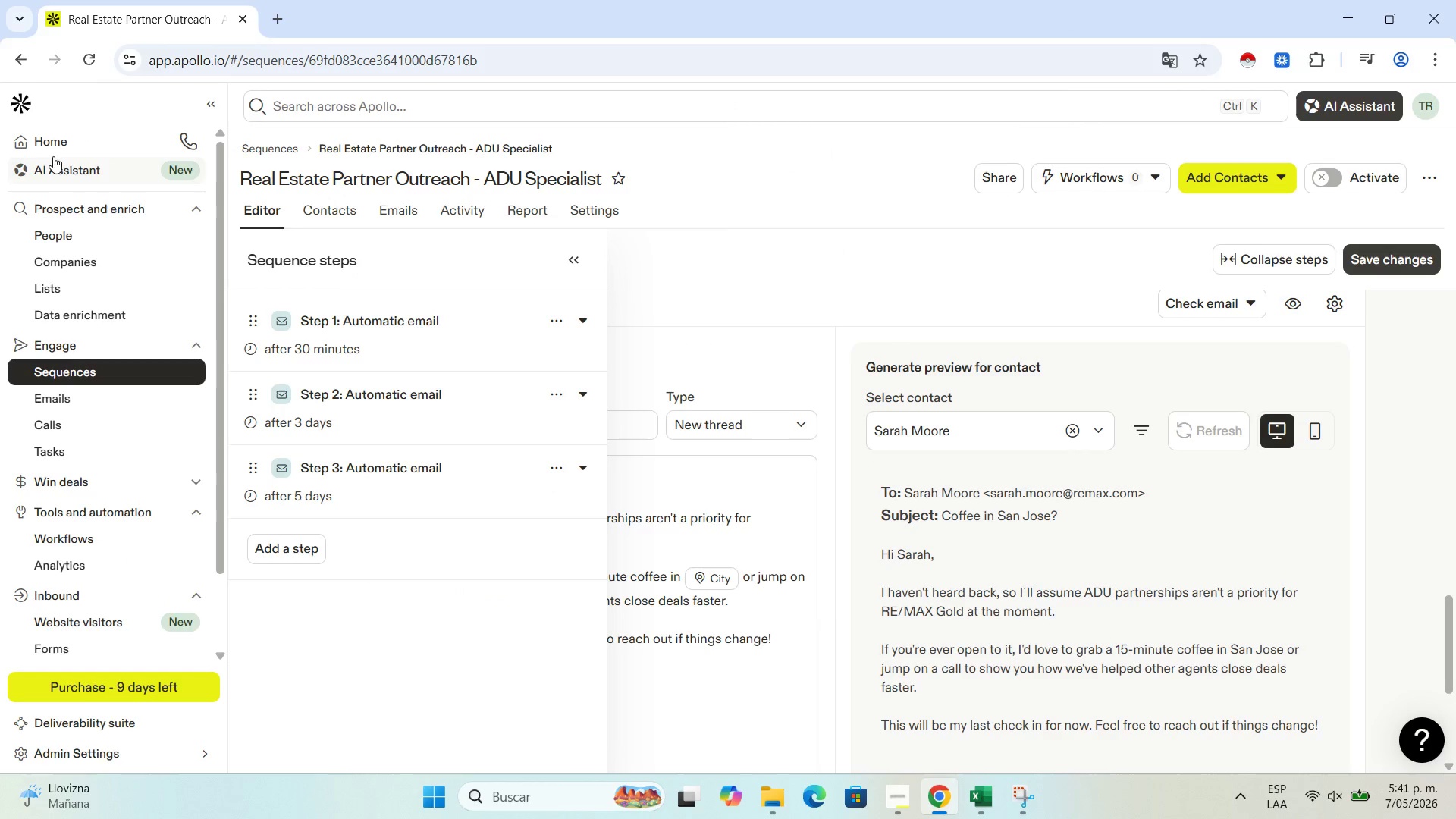 
left_click([597, 213])
 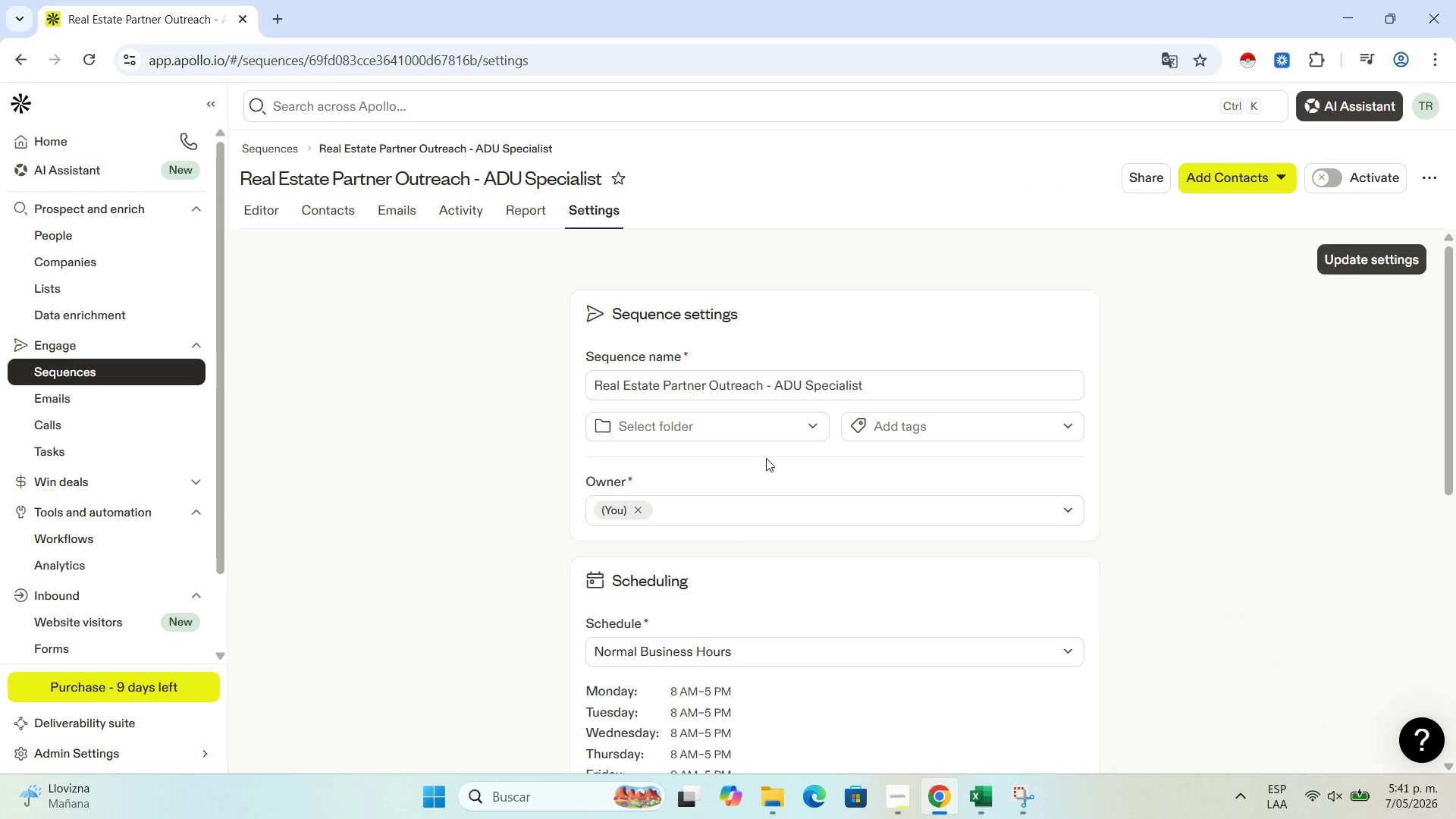 
wait(8.77)
 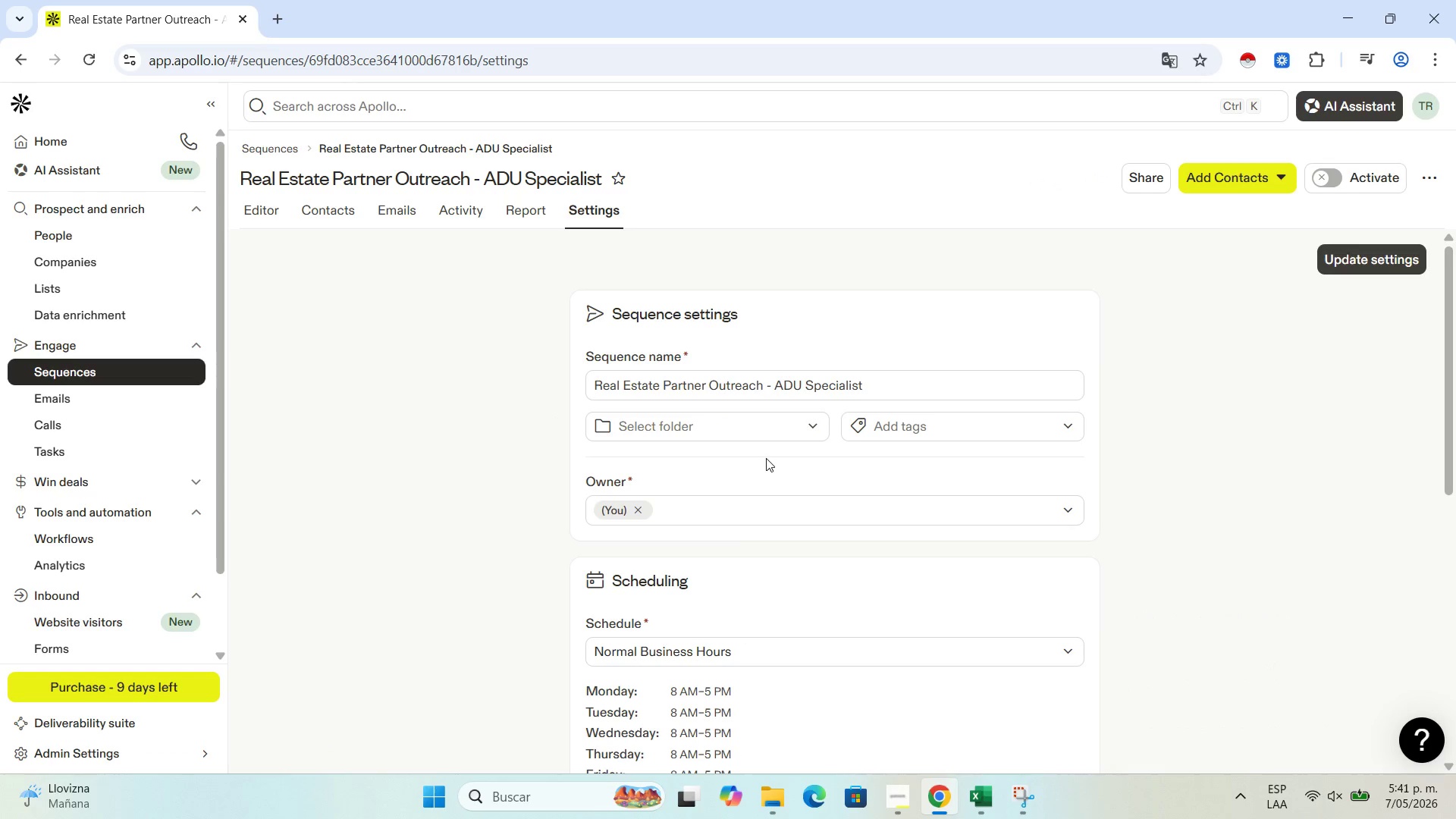 
scroll: coordinate [764, 396], scroll_direction: down, amount: 3.0
 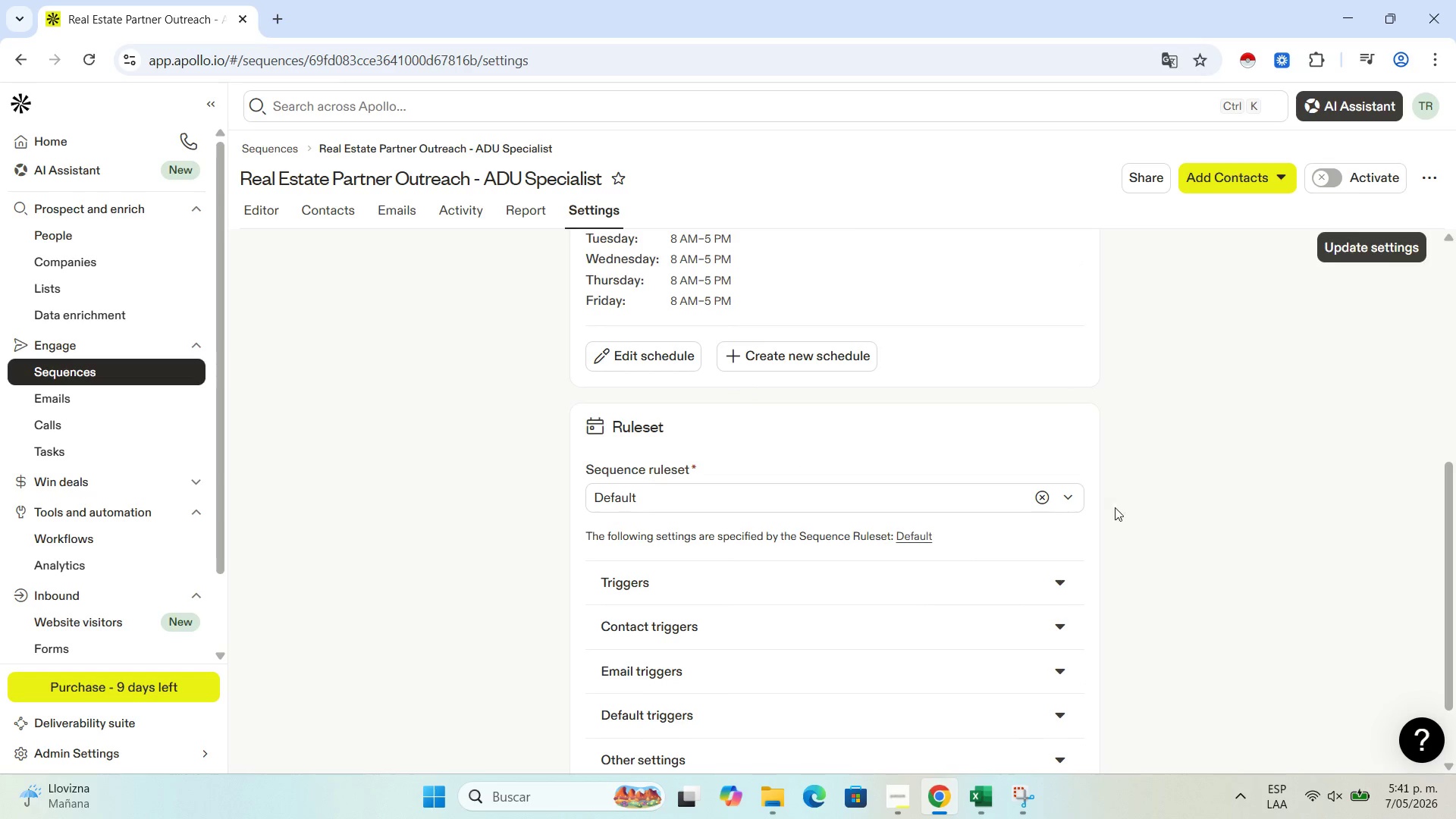 
left_click([1075, 497])
 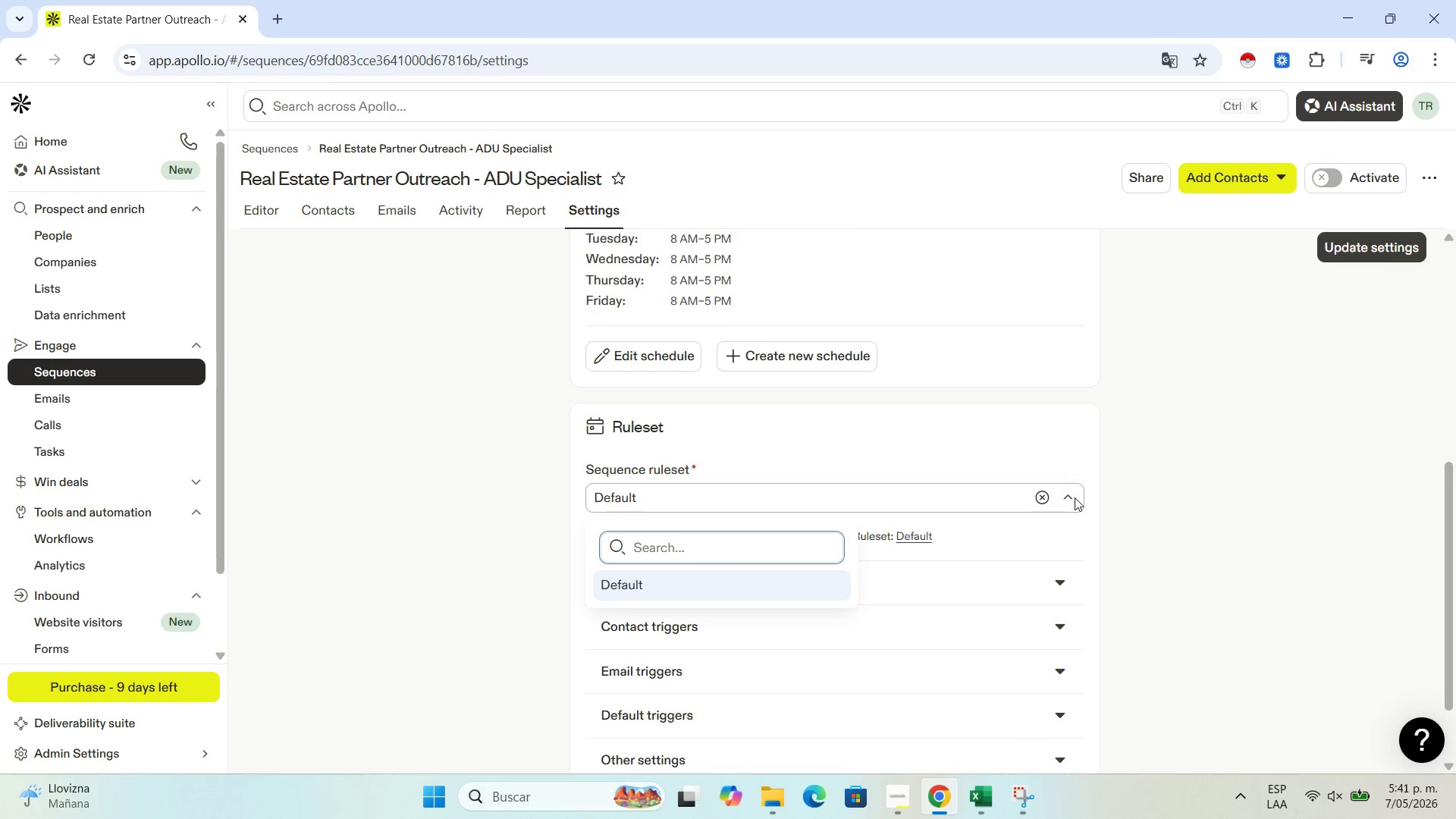 
left_click([1075, 497])
 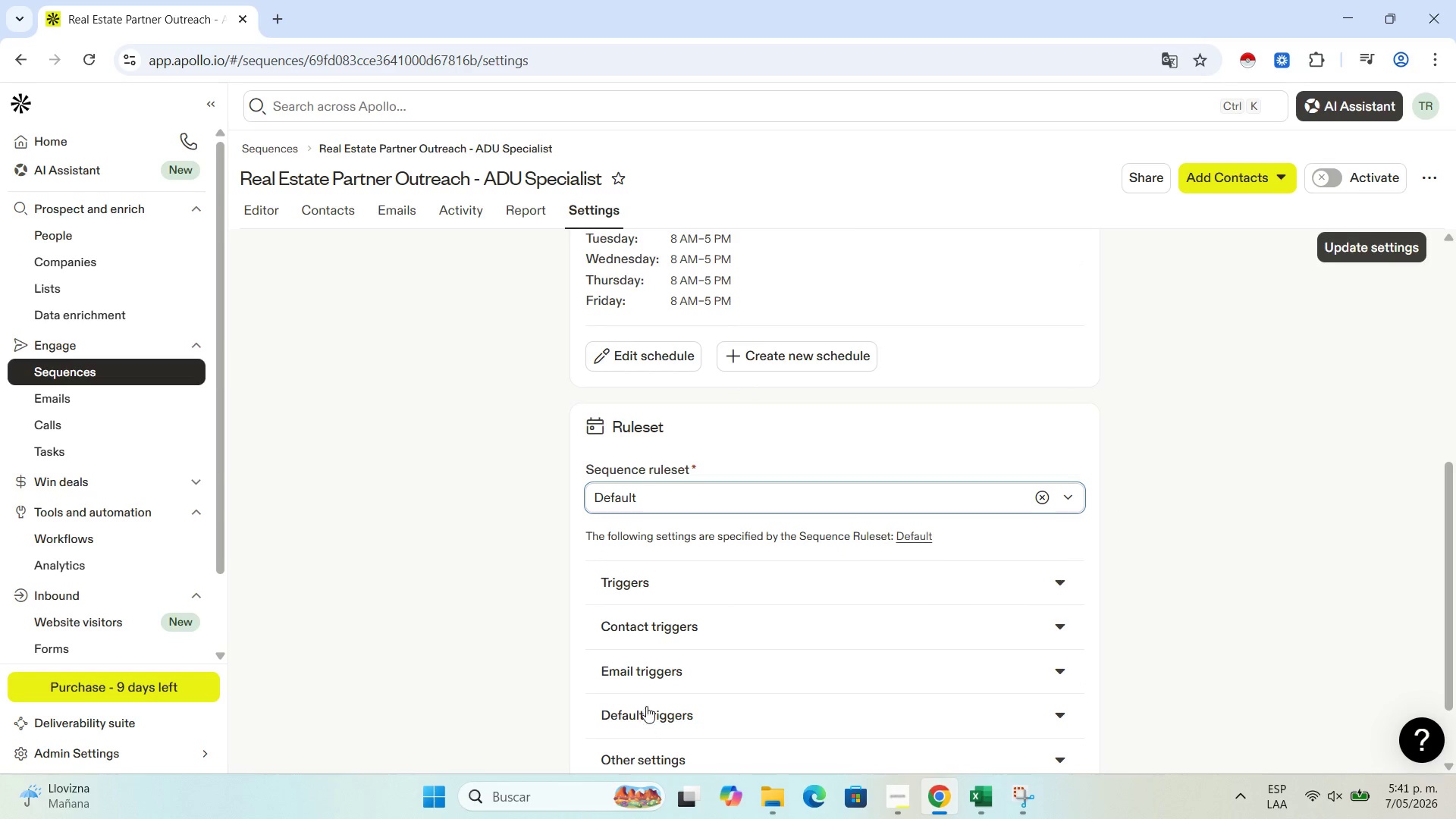 
scroll: coordinate [675, 692], scroll_direction: down, amount: 3.0
 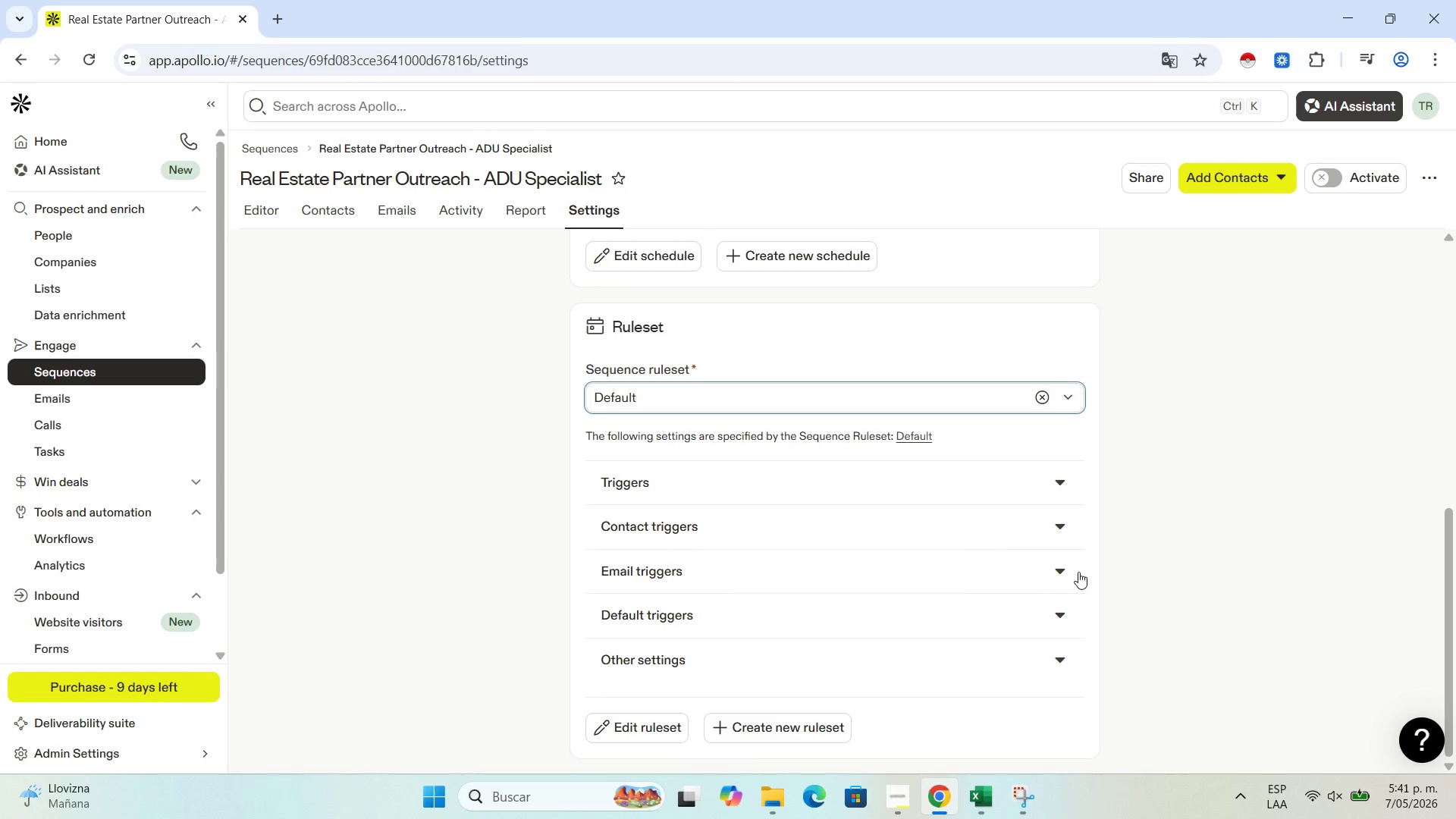 
left_click([1059, 566])
 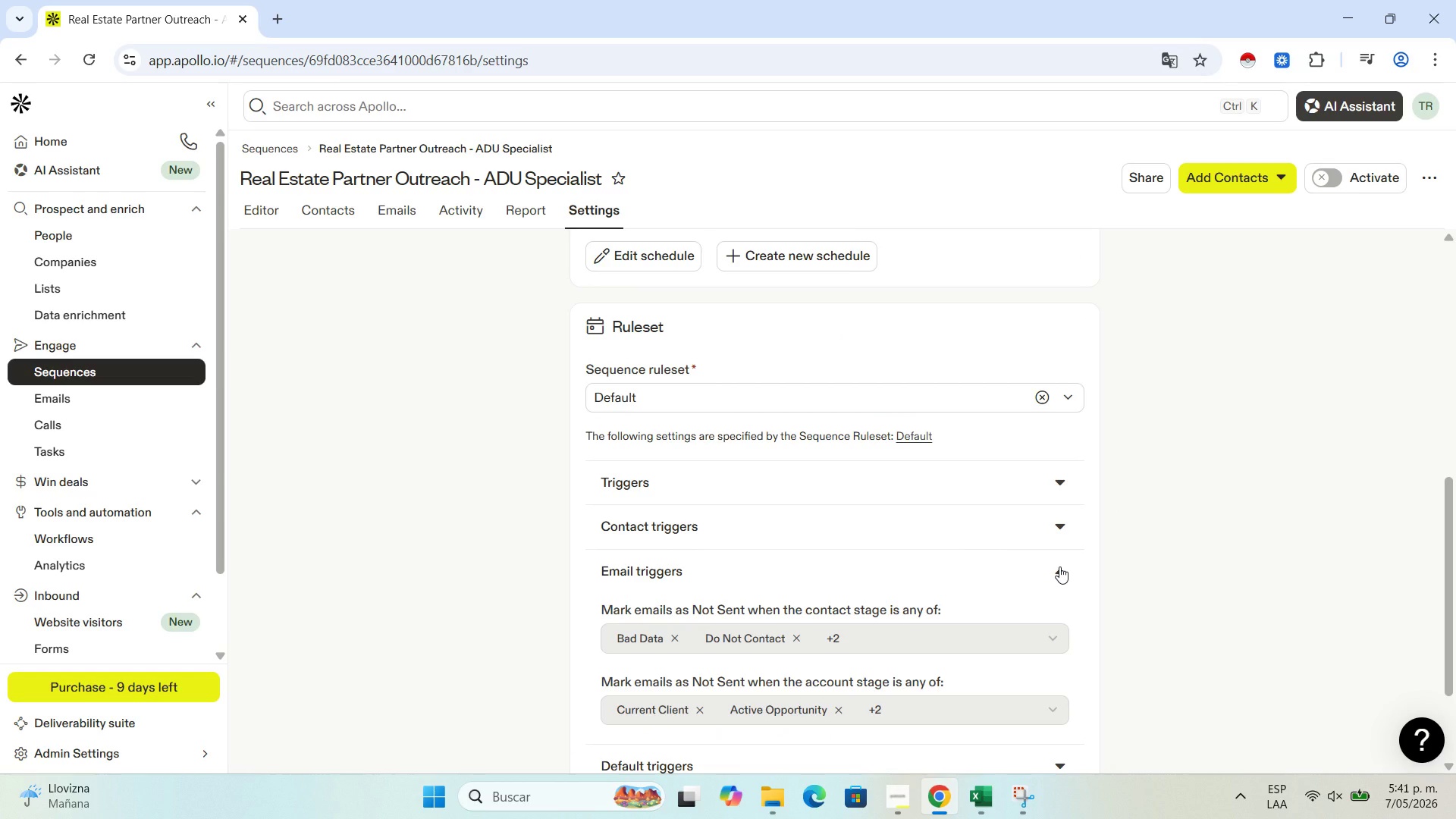 
left_click([1059, 566])
 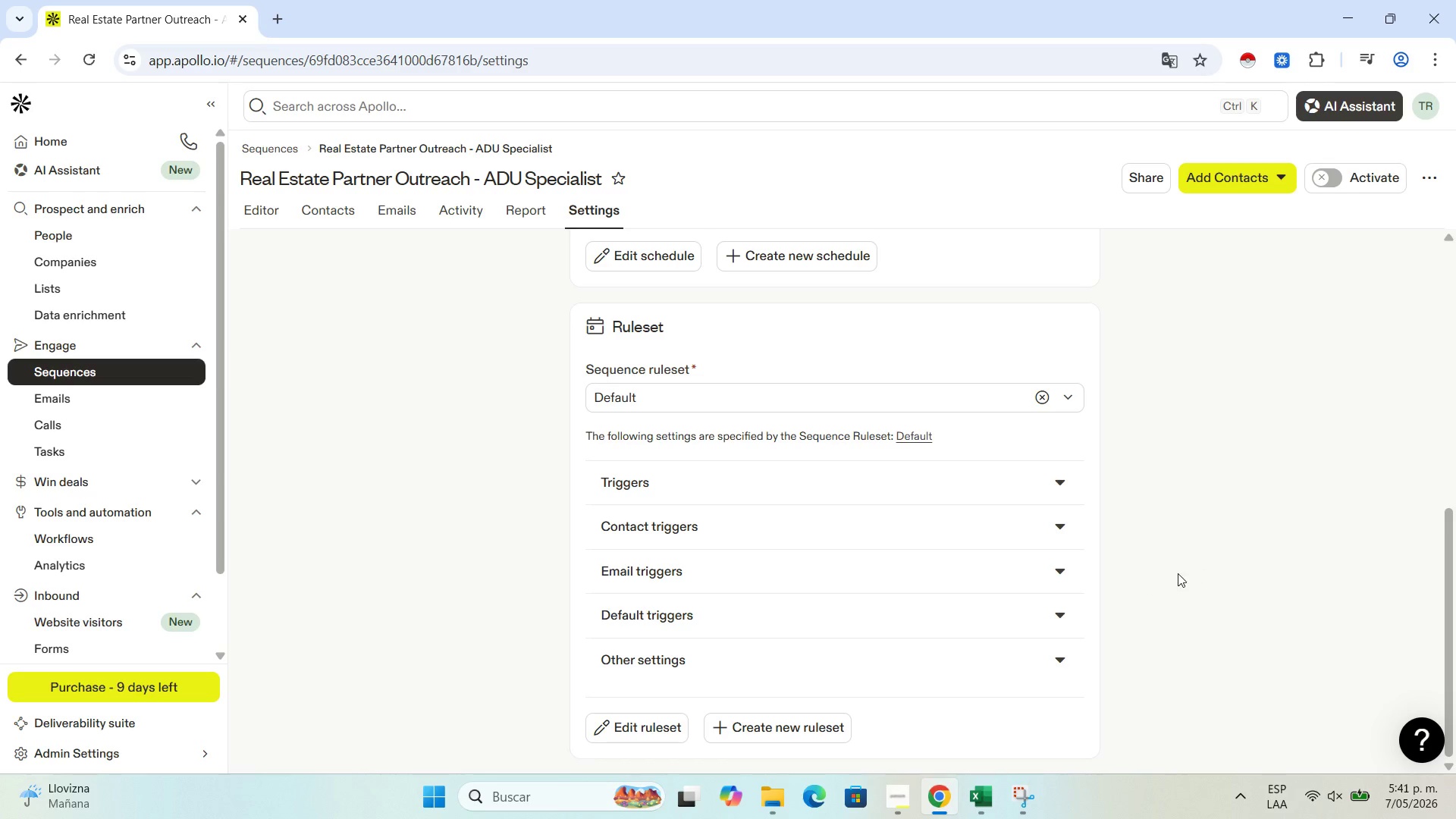 
scroll: coordinate [1178, 573], scroll_direction: up, amount: 11.0
 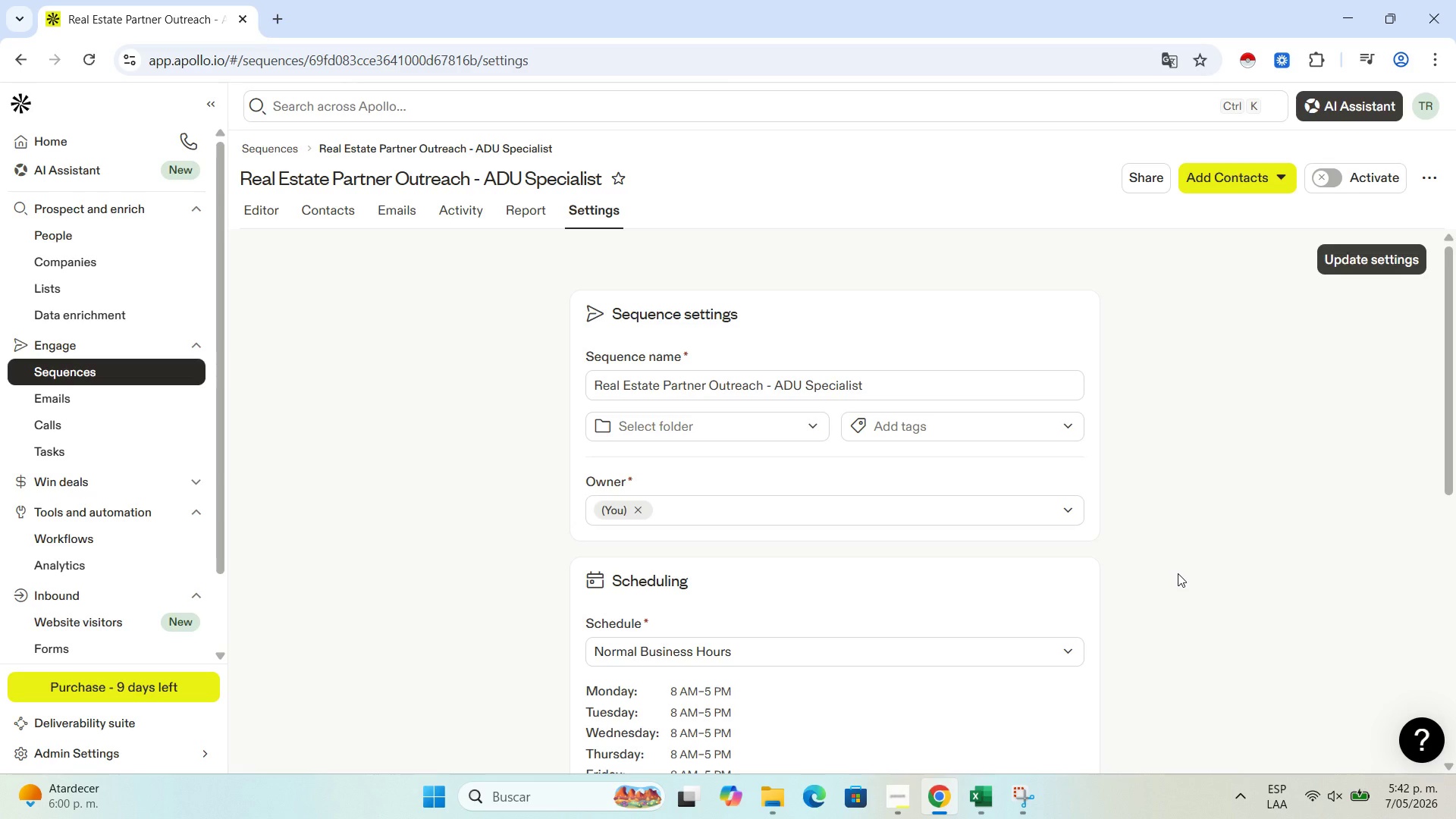 
wait(49.34)
 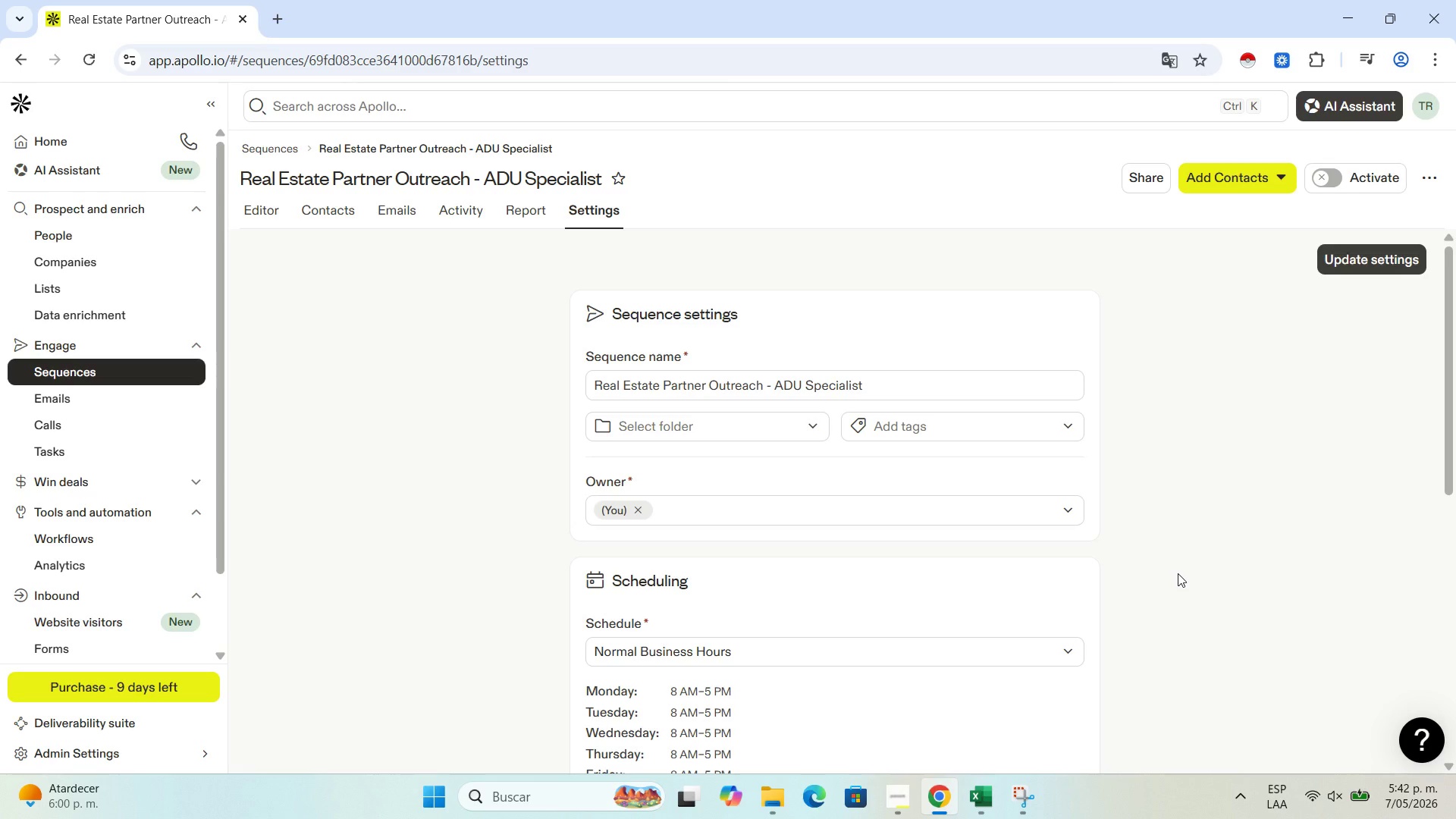 
scroll: coordinate [959, 528], scroll_direction: down, amount: 4.0
 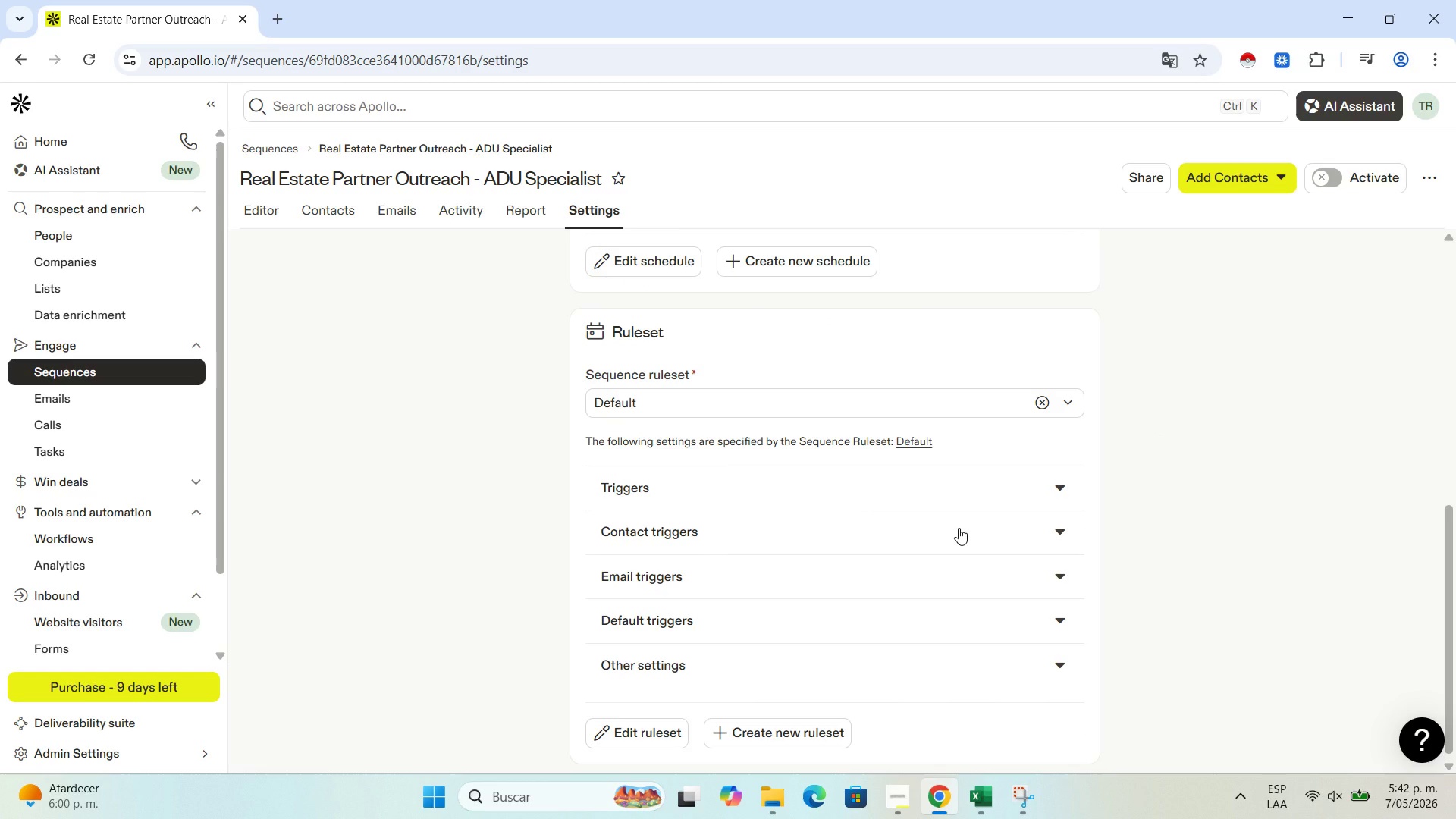 
wait(8.33)
 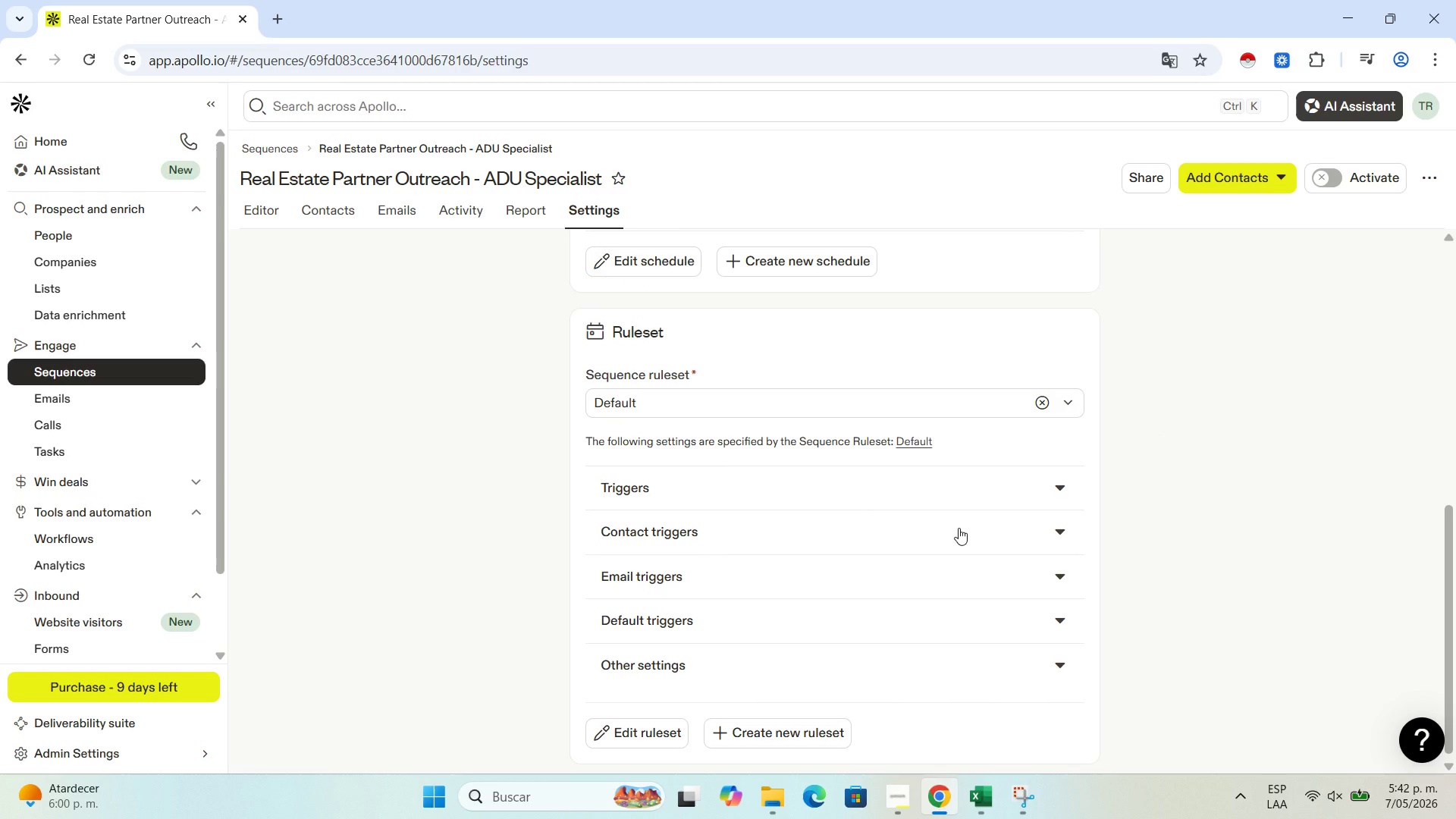 
left_click([1068, 664])
 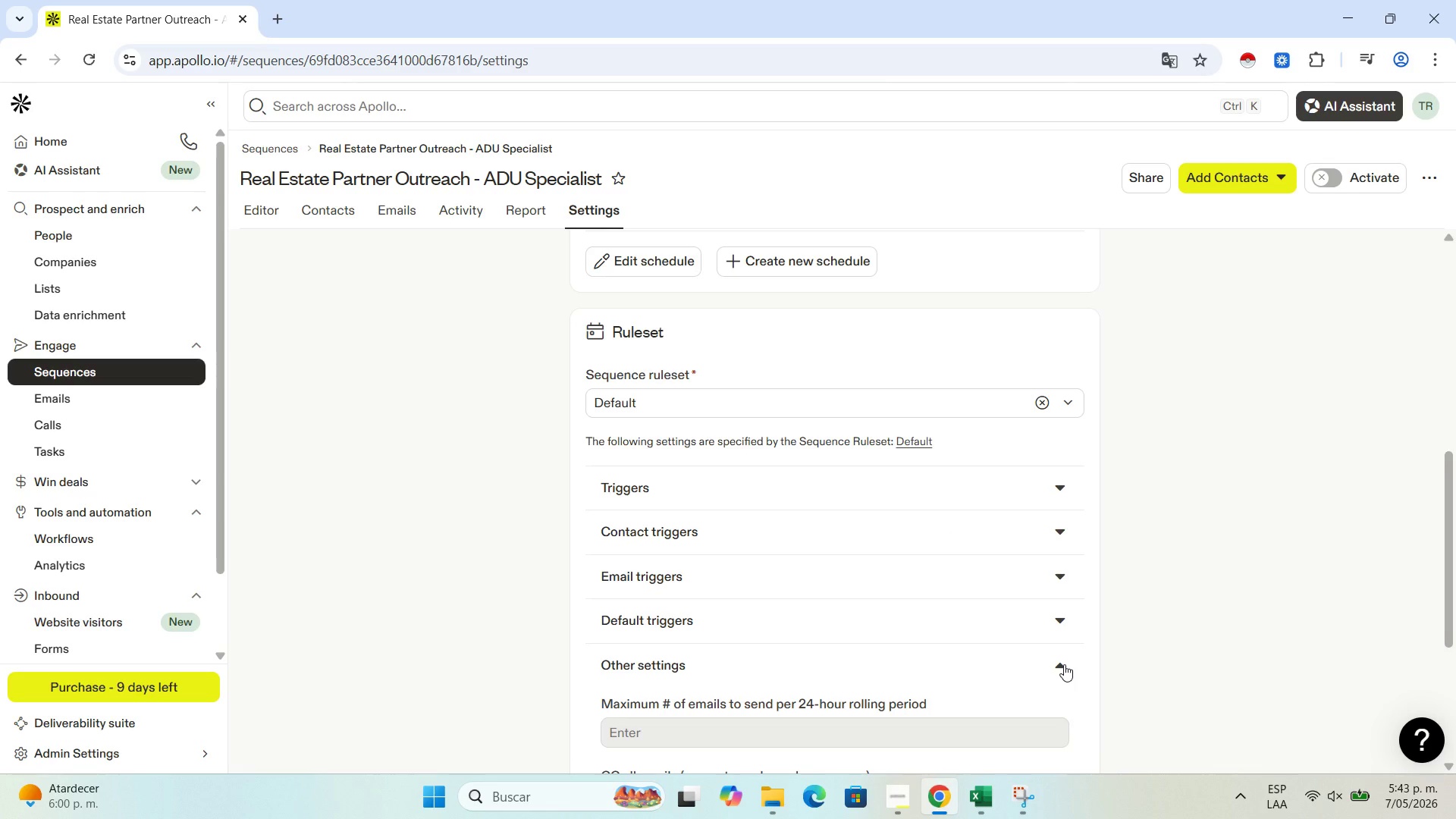 
scroll: coordinate [1058, 592], scroll_direction: down, amount: 3.0
 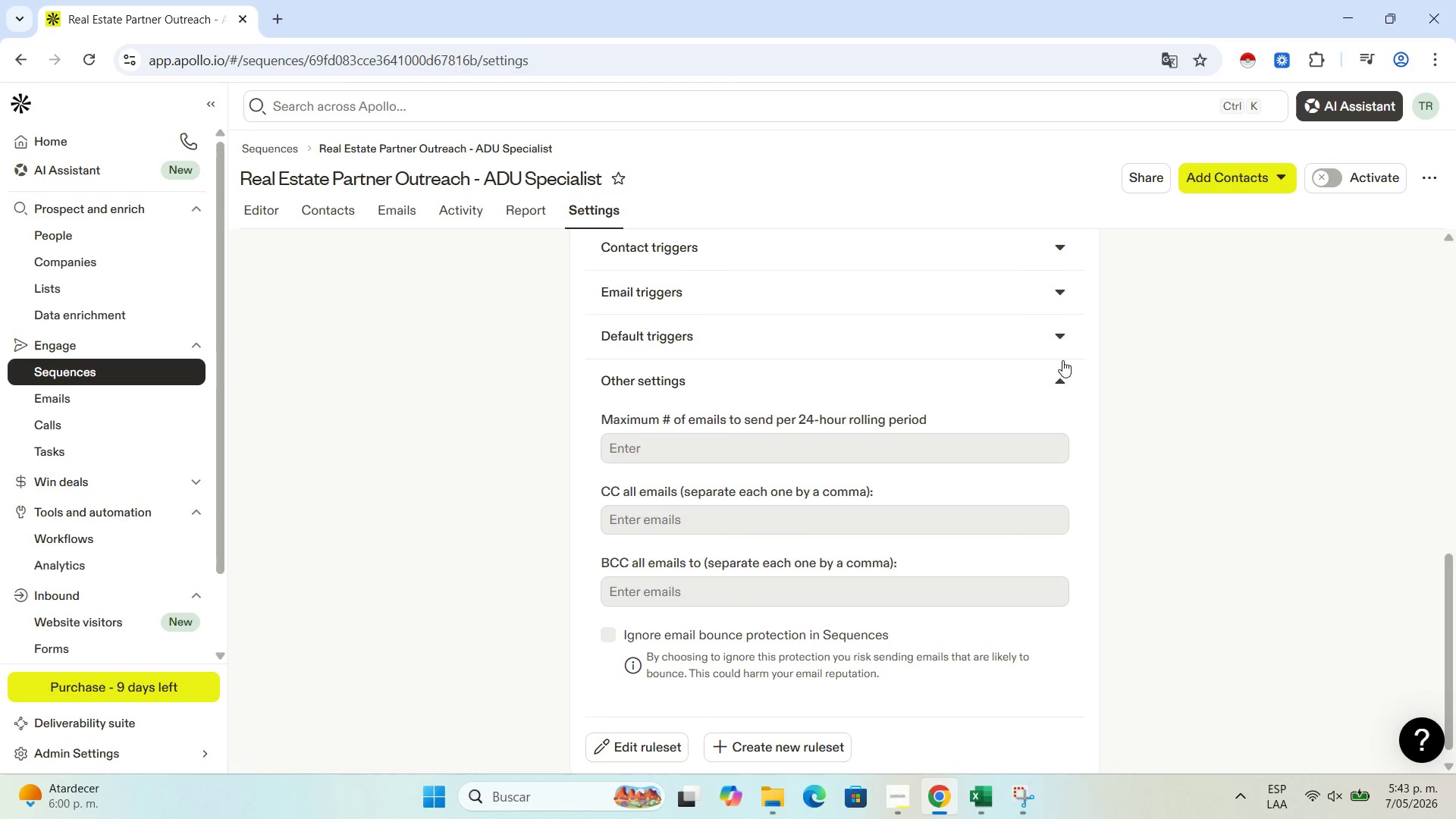 
left_click([1064, 380])
 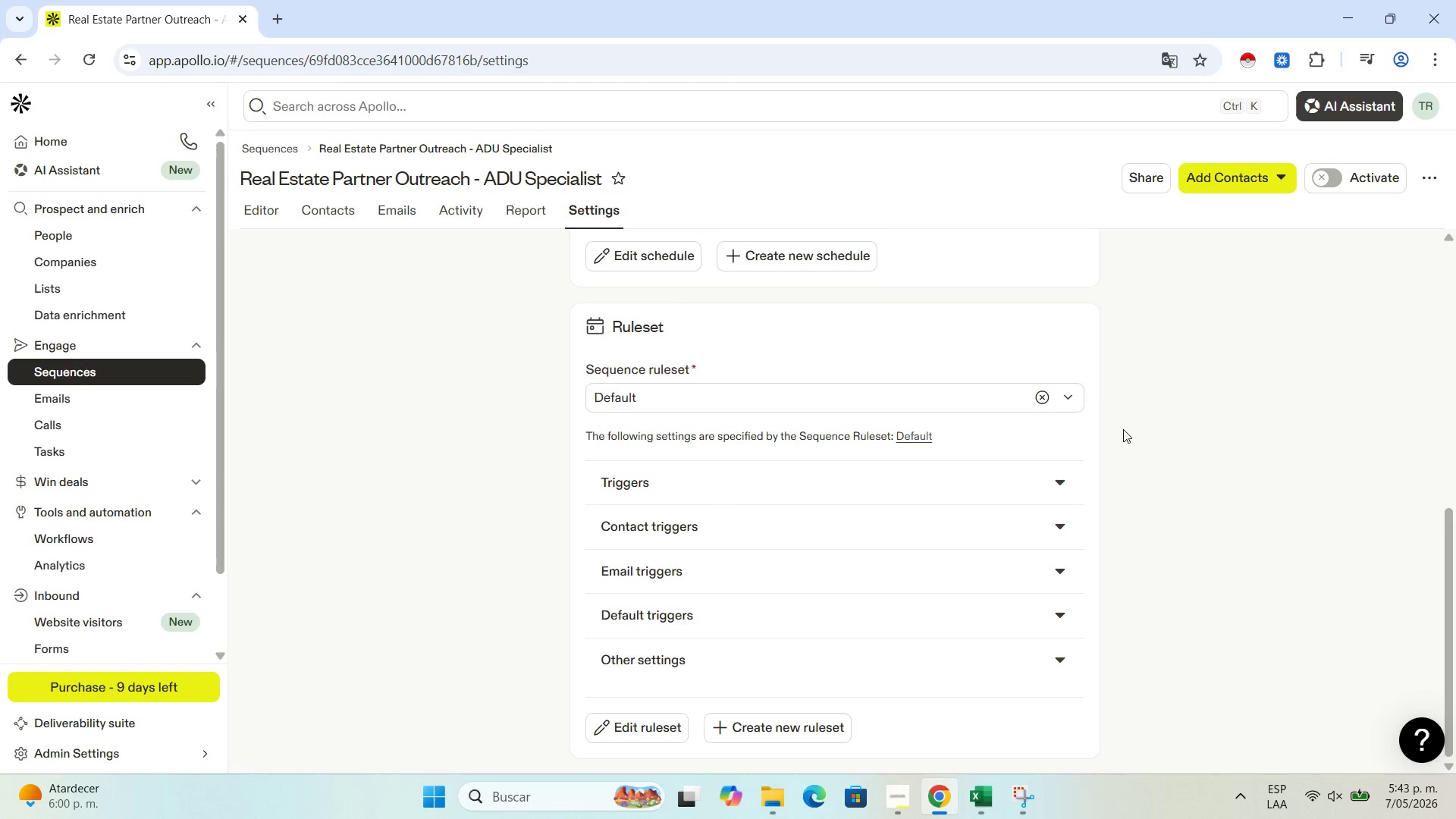 
scroll: coordinate [1127, 434], scroll_direction: up, amount: 2.0
 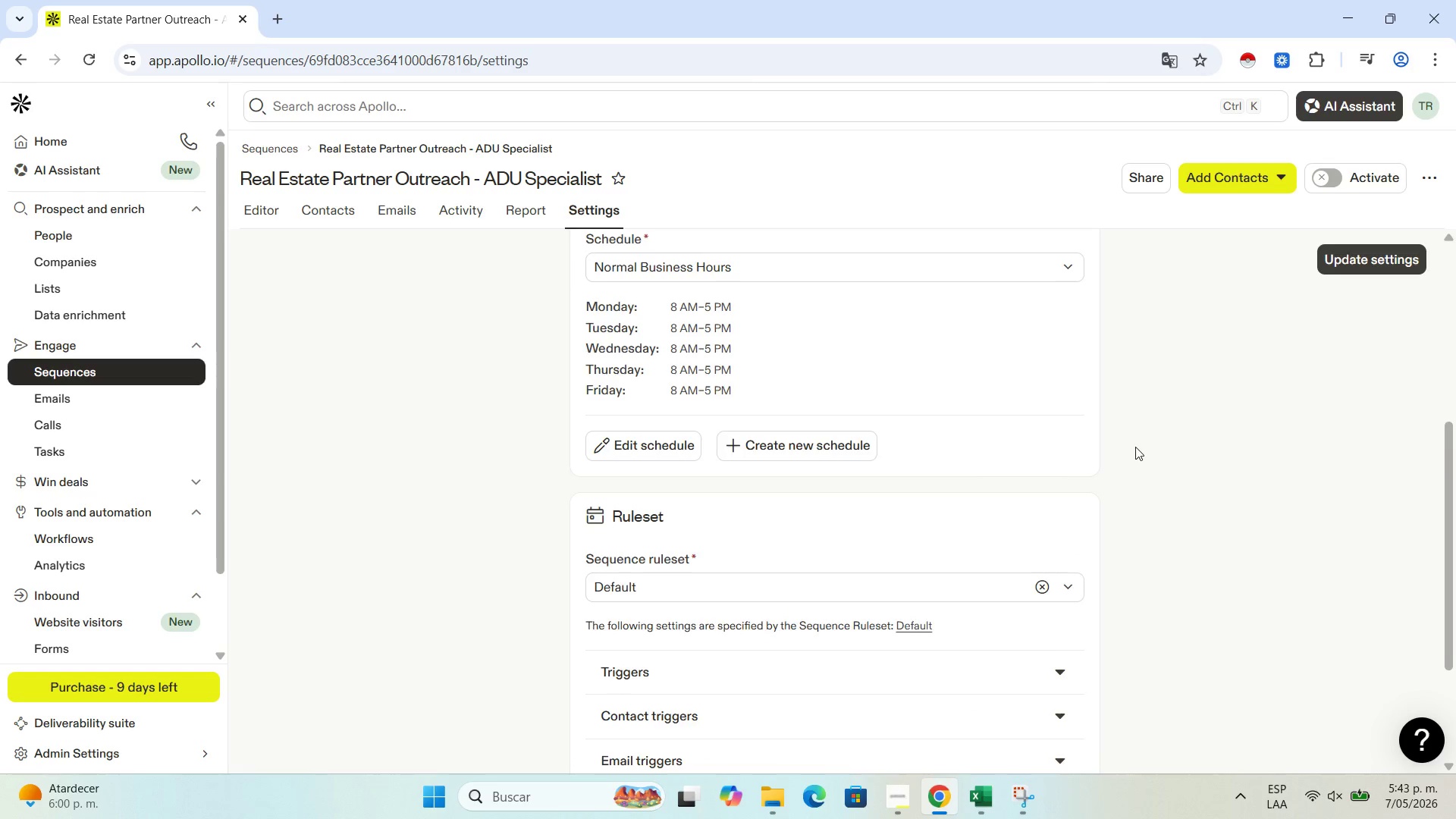 
scroll: coordinate [1135, 447], scroll_direction: down, amount: 2.0
 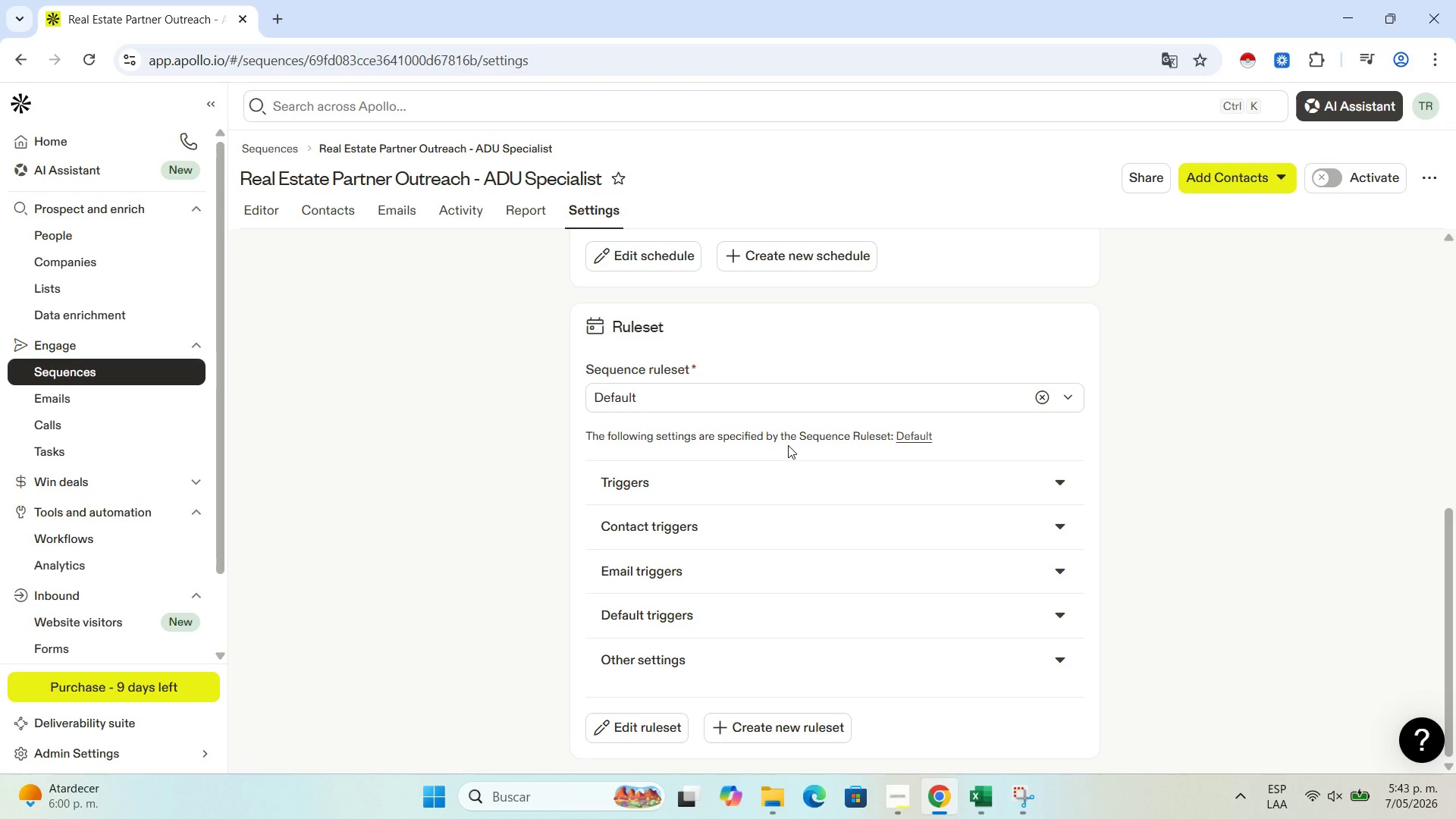 
wait(28.41)
 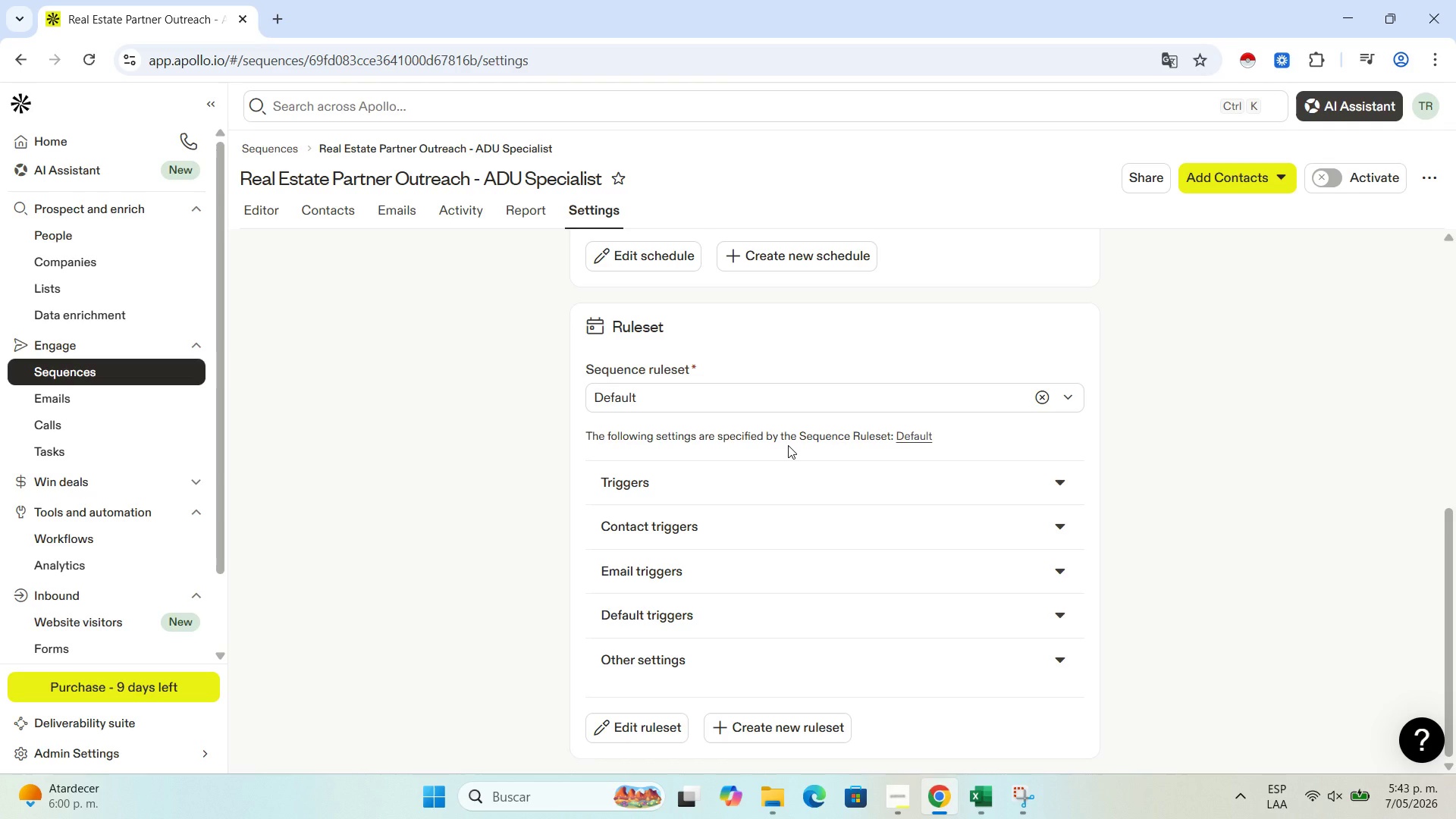 
left_click([645, 726])
 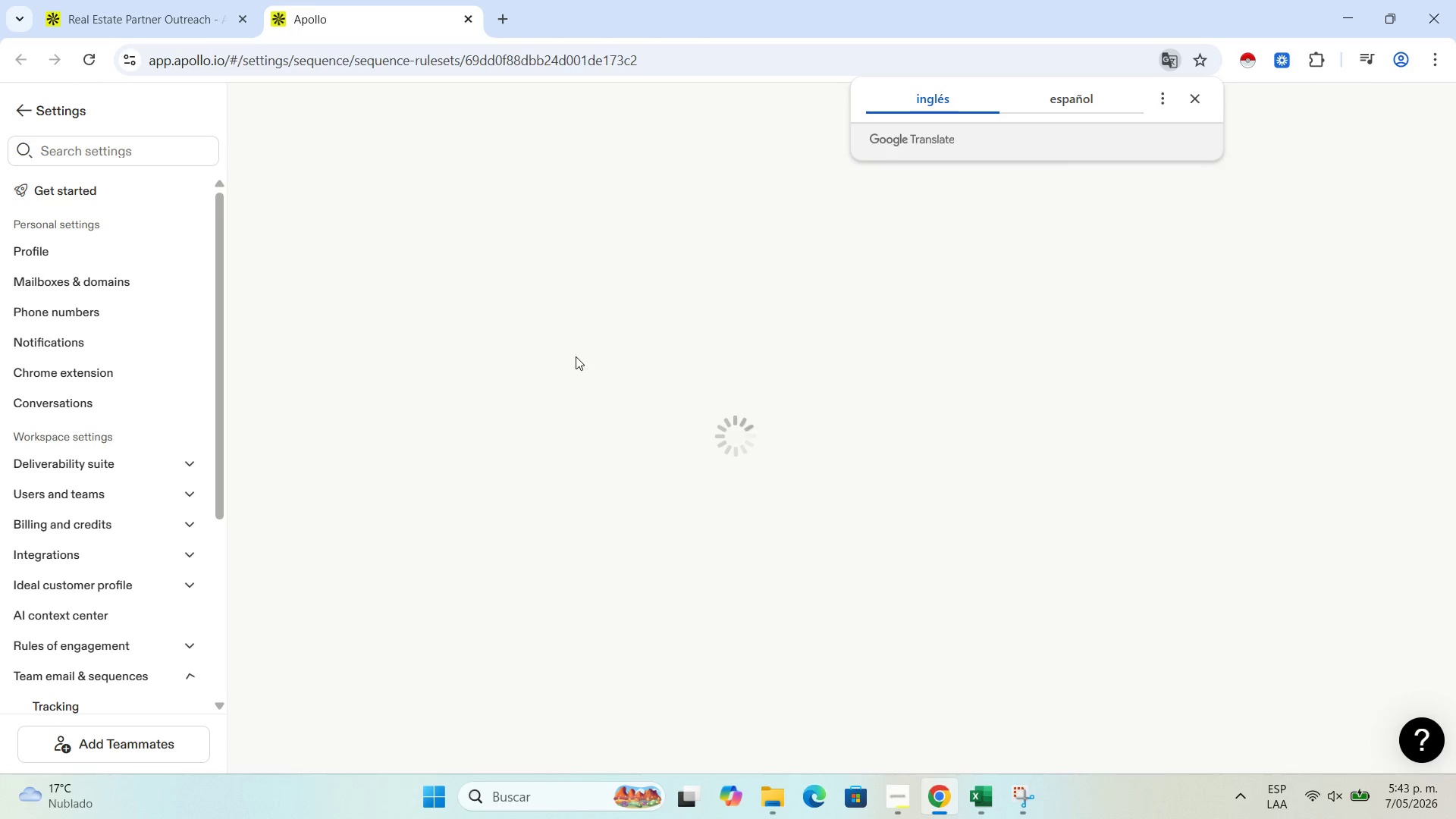 
wait(12.47)
 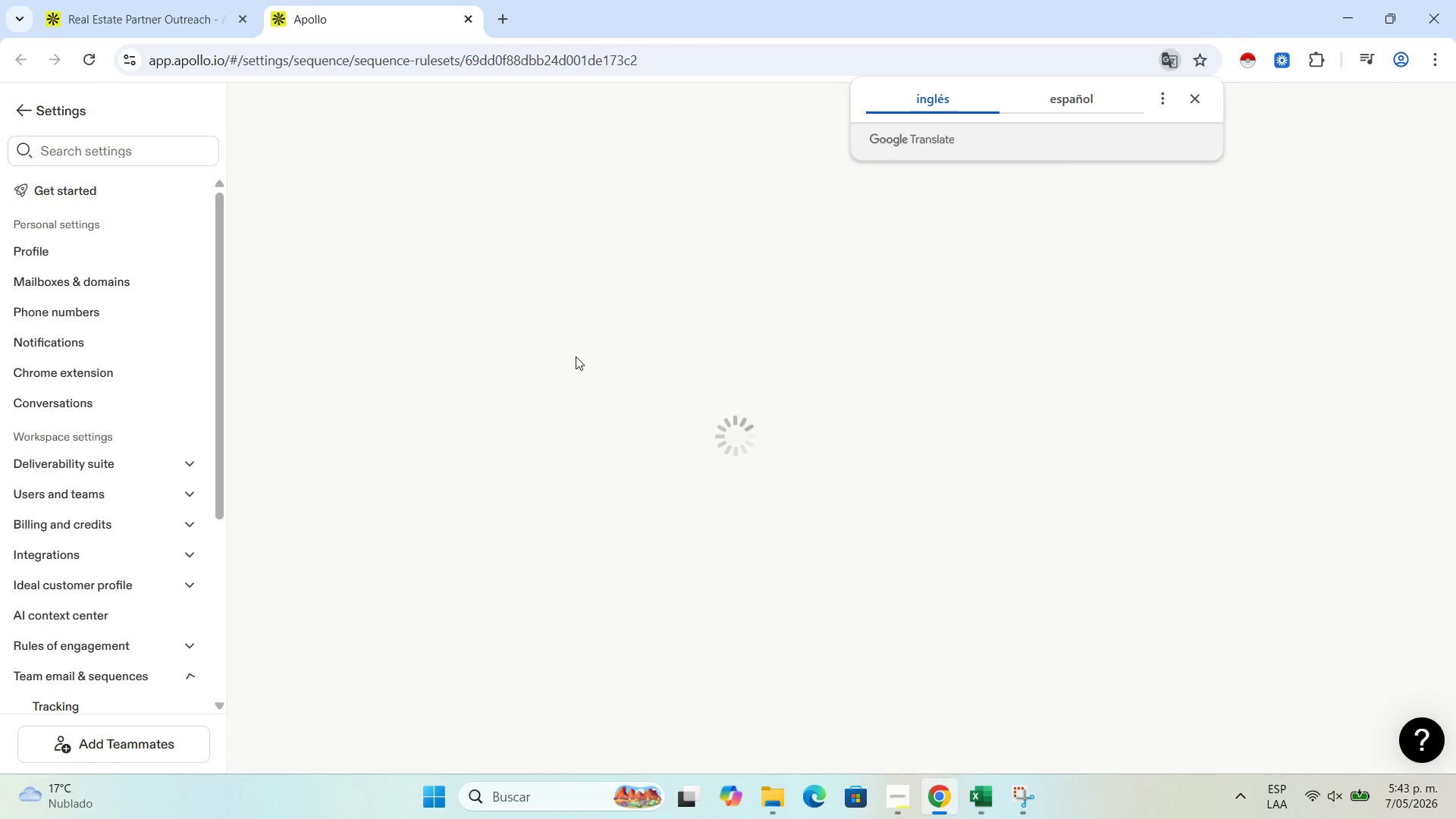 
scroll: coordinate [743, 428], scroll_direction: down, amount: 2.0
 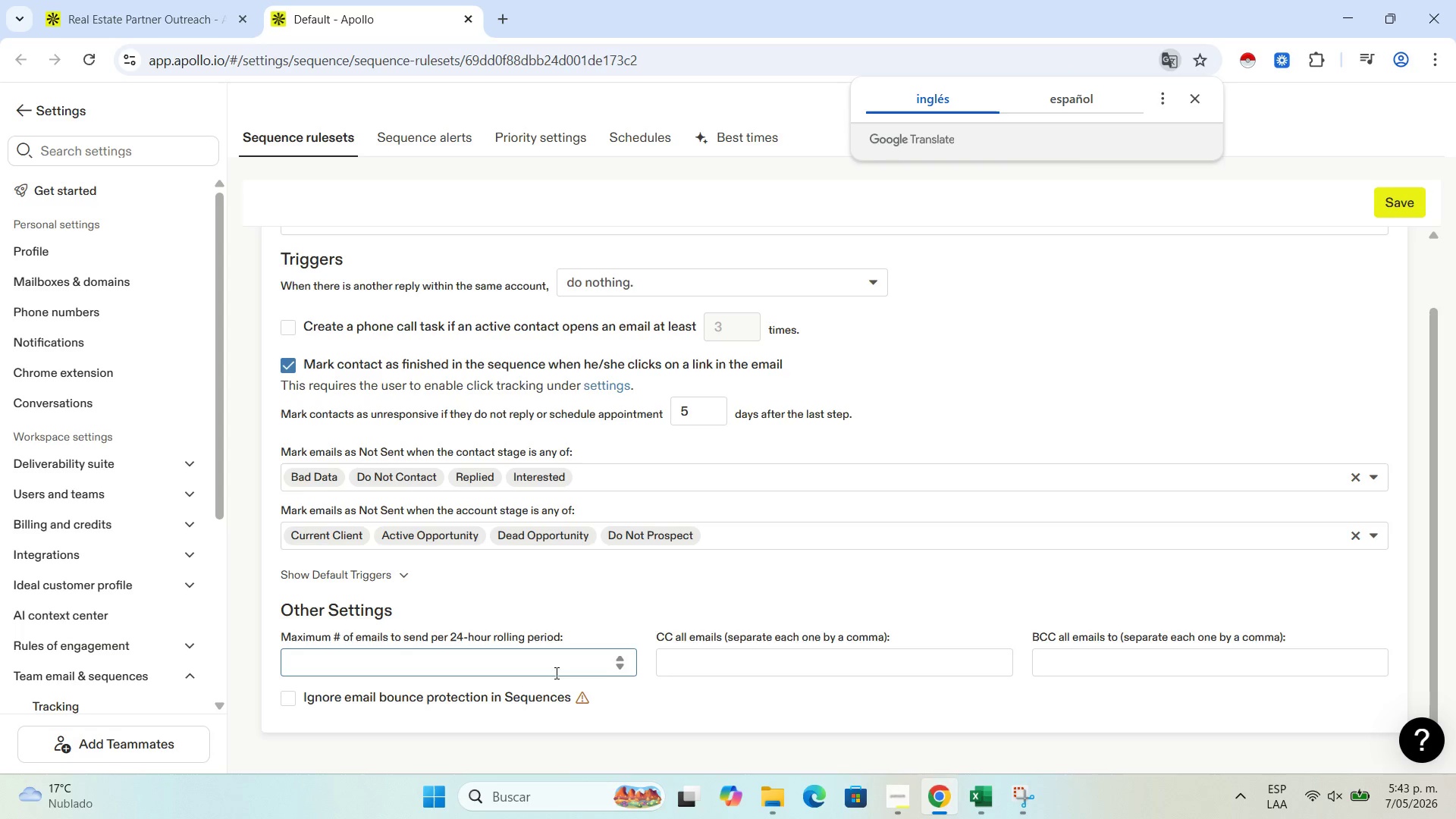 
wait(5.71)
 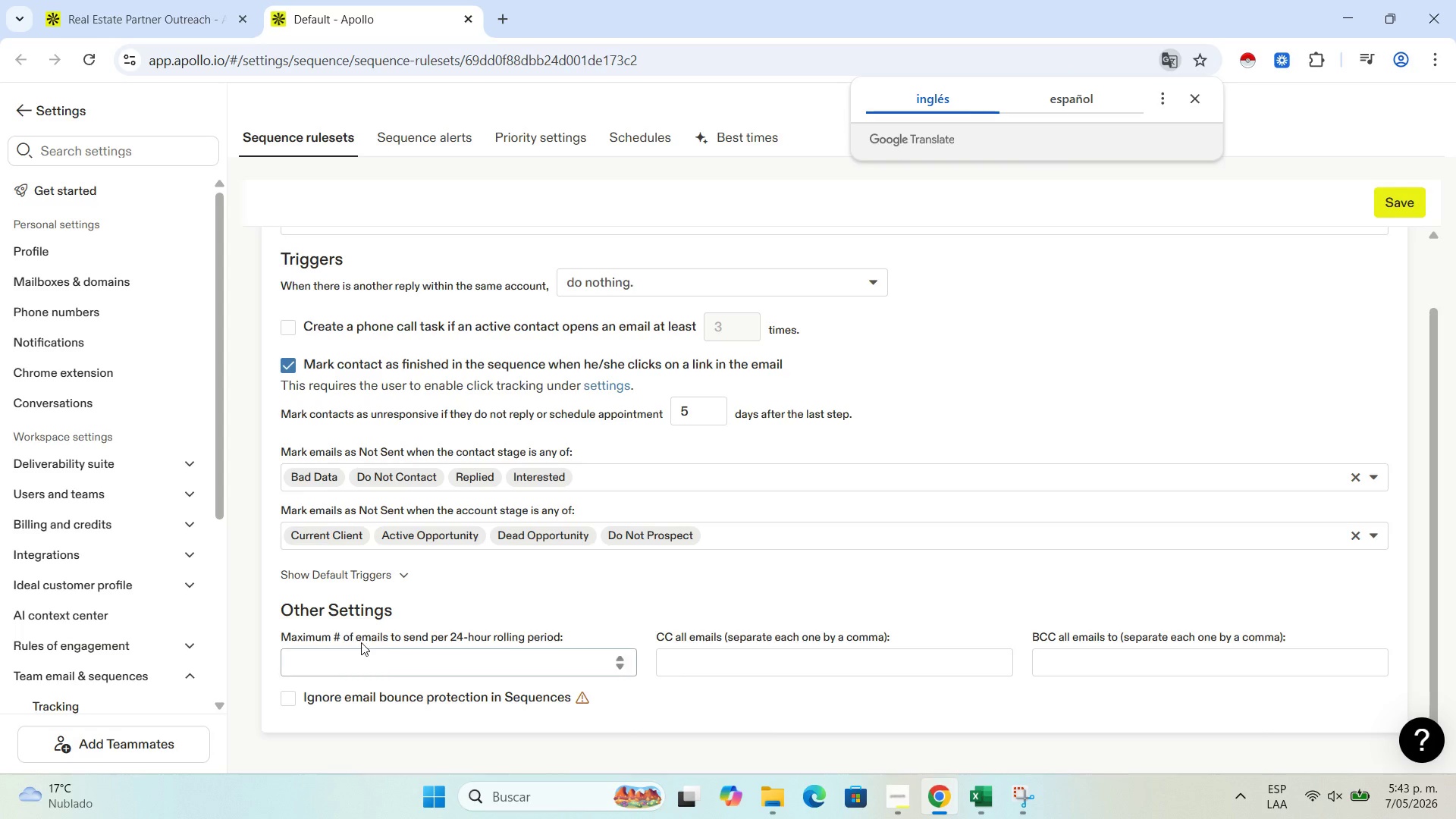 
left_click([803, 699])
 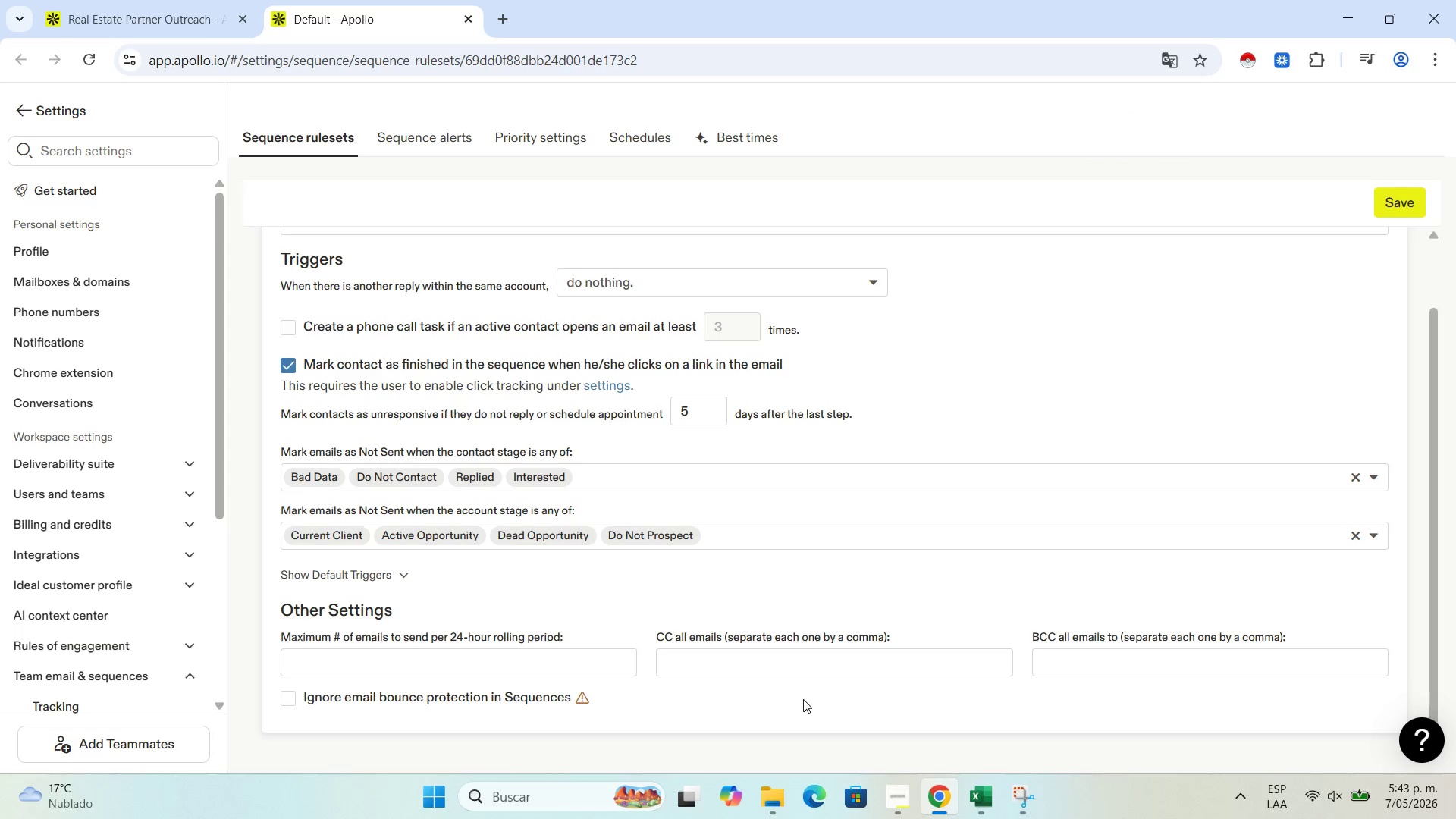 
scroll: coordinate [780, 596], scroll_direction: up, amount: 2.0
 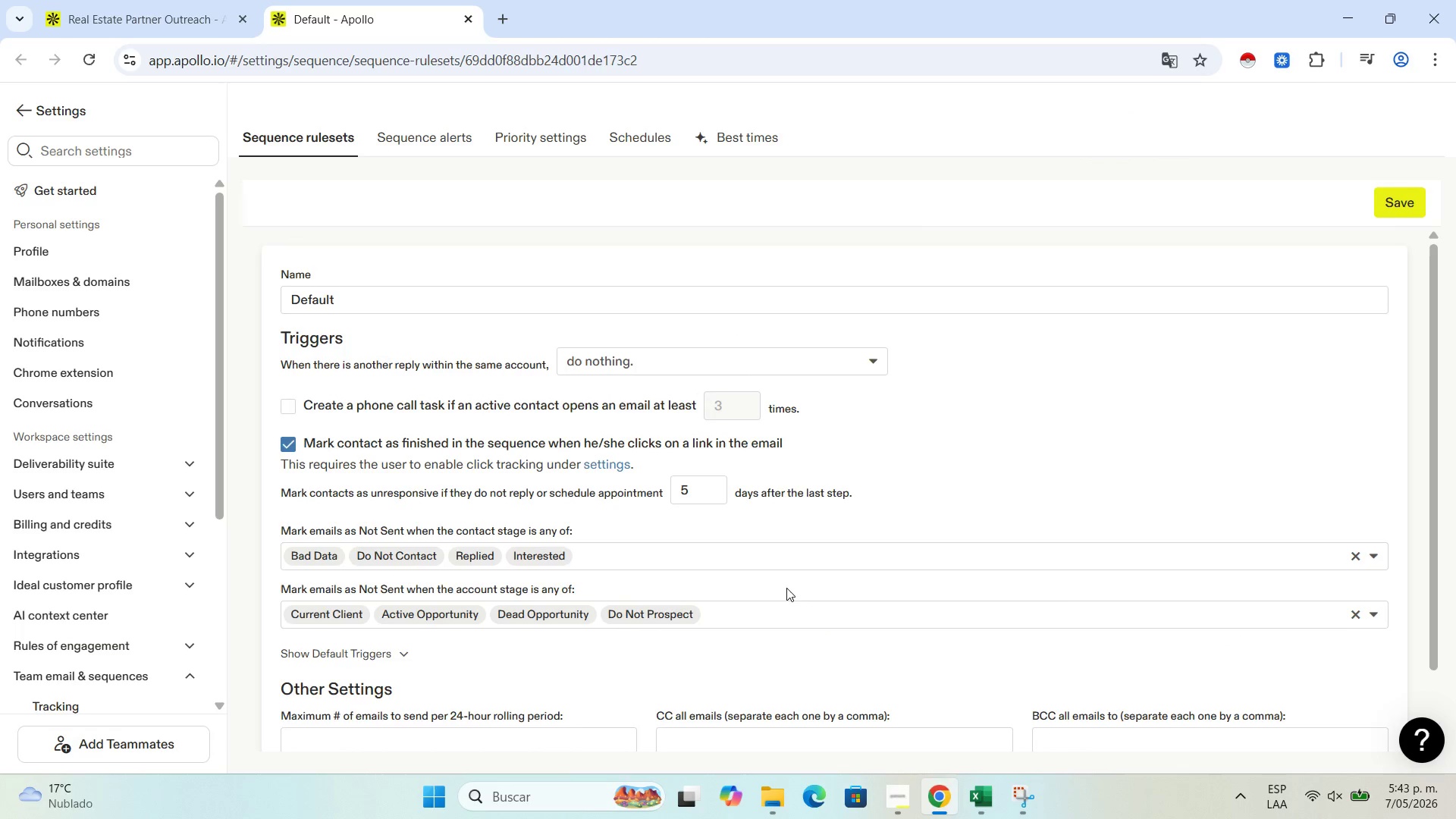 
scroll: coordinate [786, 588], scroll_direction: down, amount: 1.0
 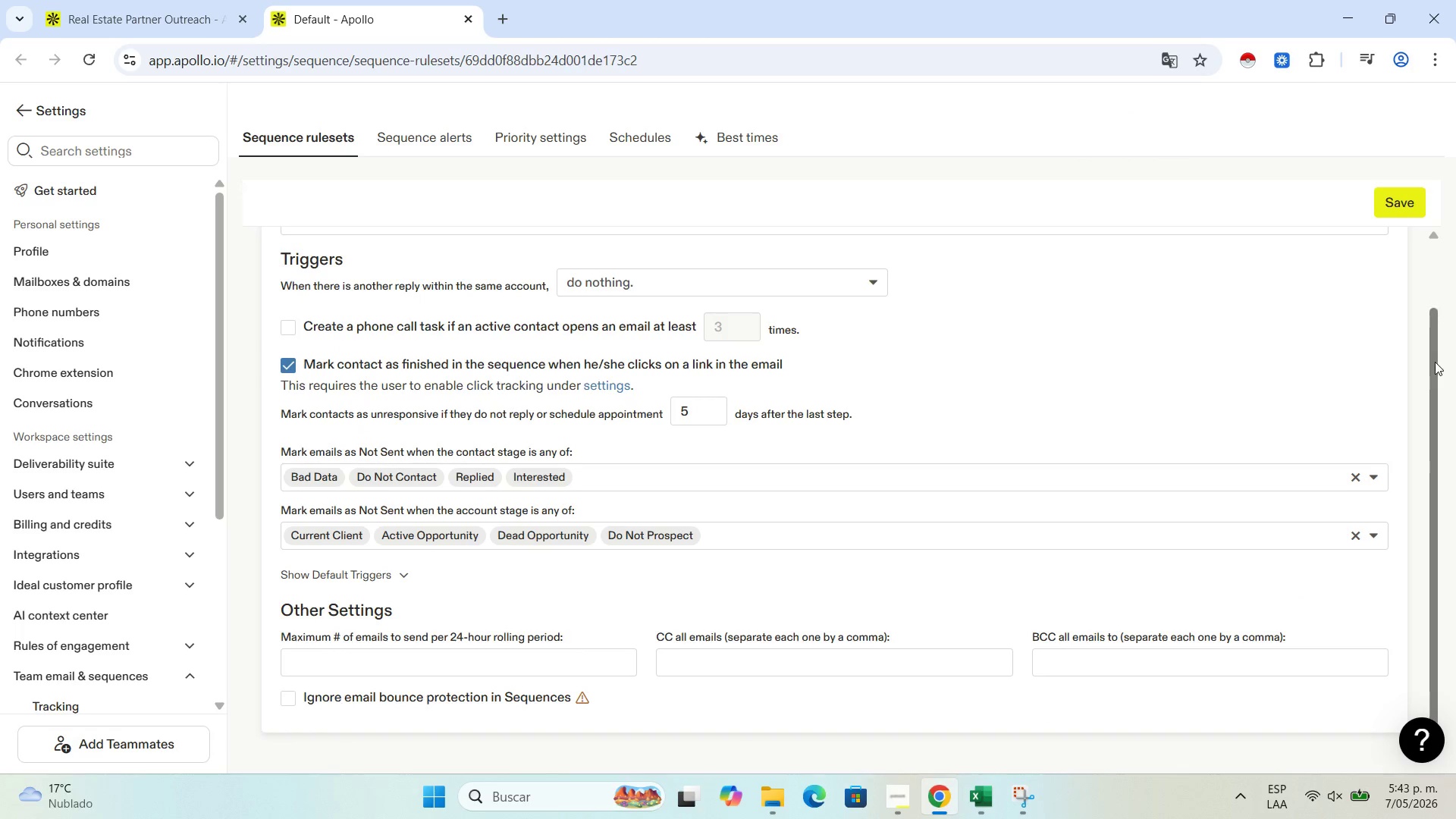 
left_click_drag(start_coordinate=[1435, 364], to_coordinate=[1435, 328])
 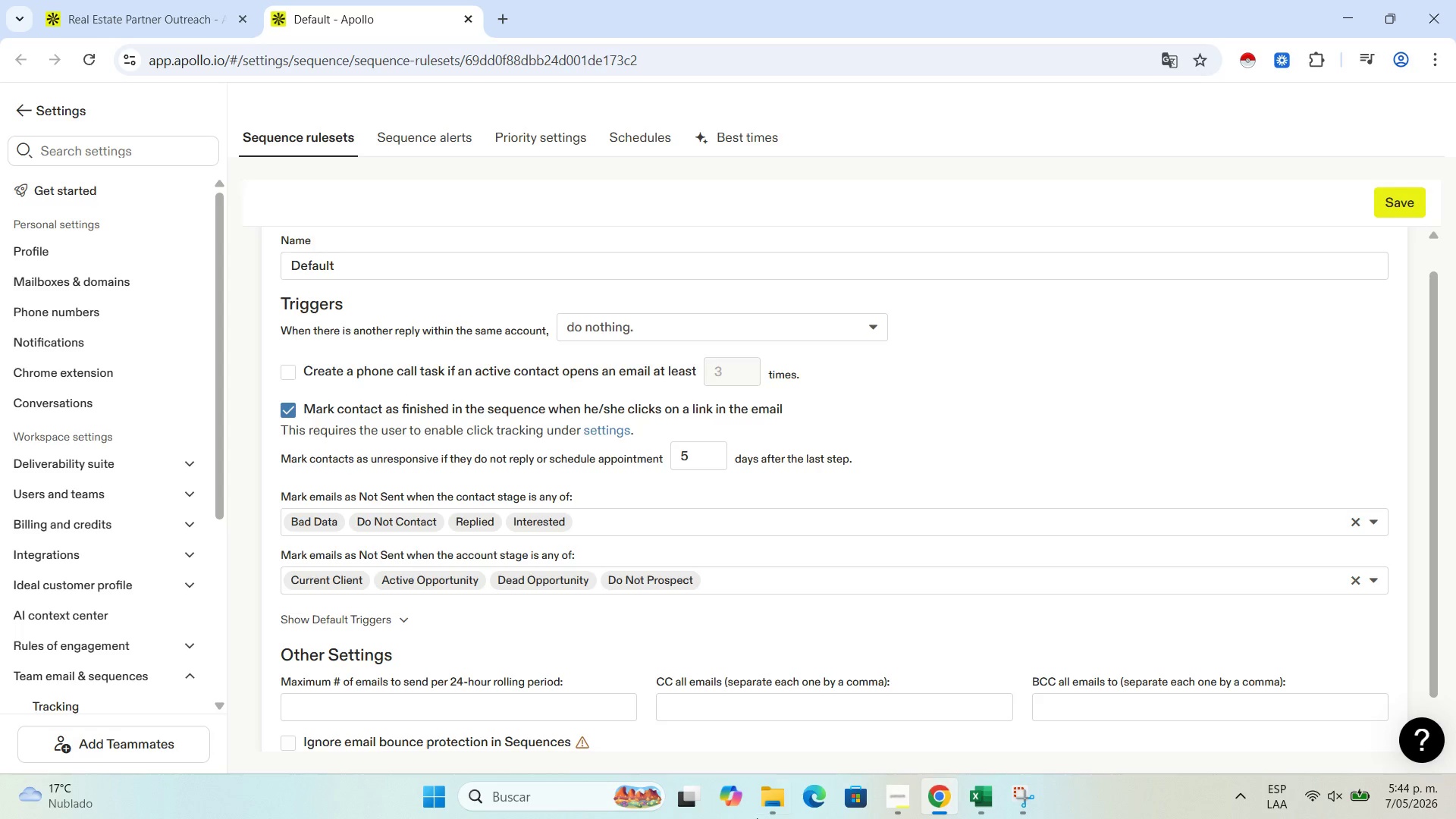 
mouse_move([758, 660])
 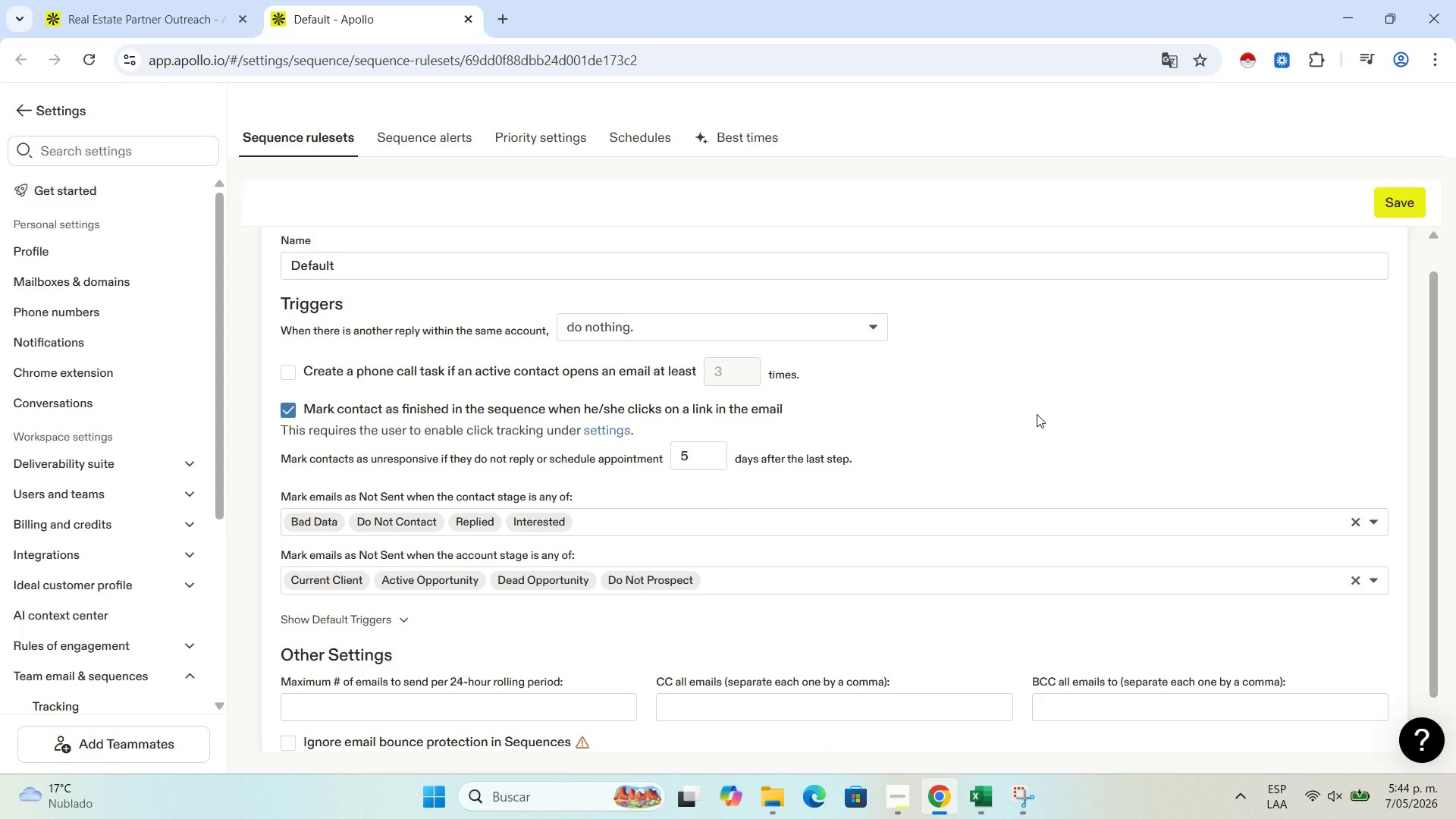 
wait(27.76)
 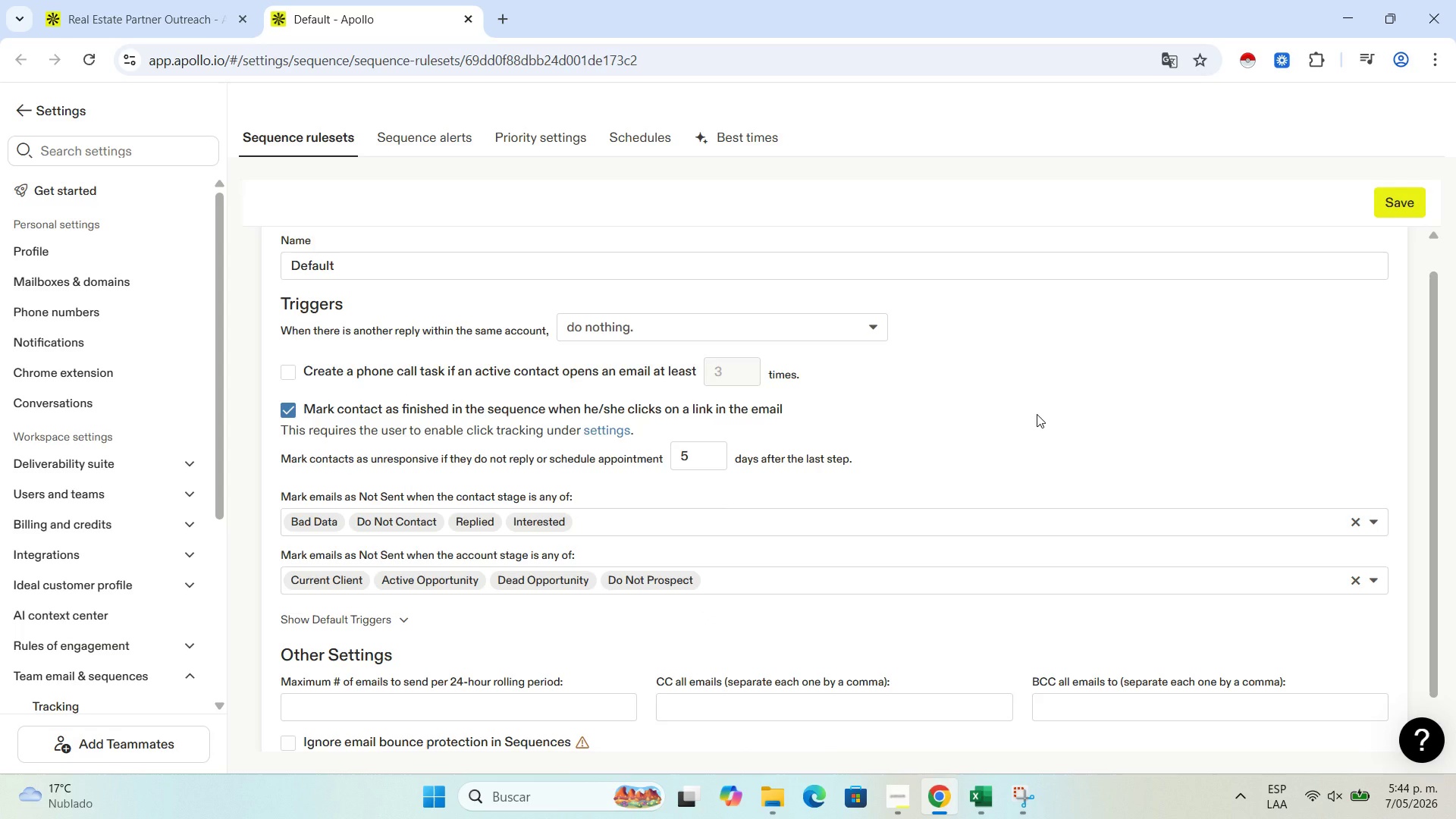 
scroll: coordinate [977, 582], scroll_direction: down, amount: 3.0
 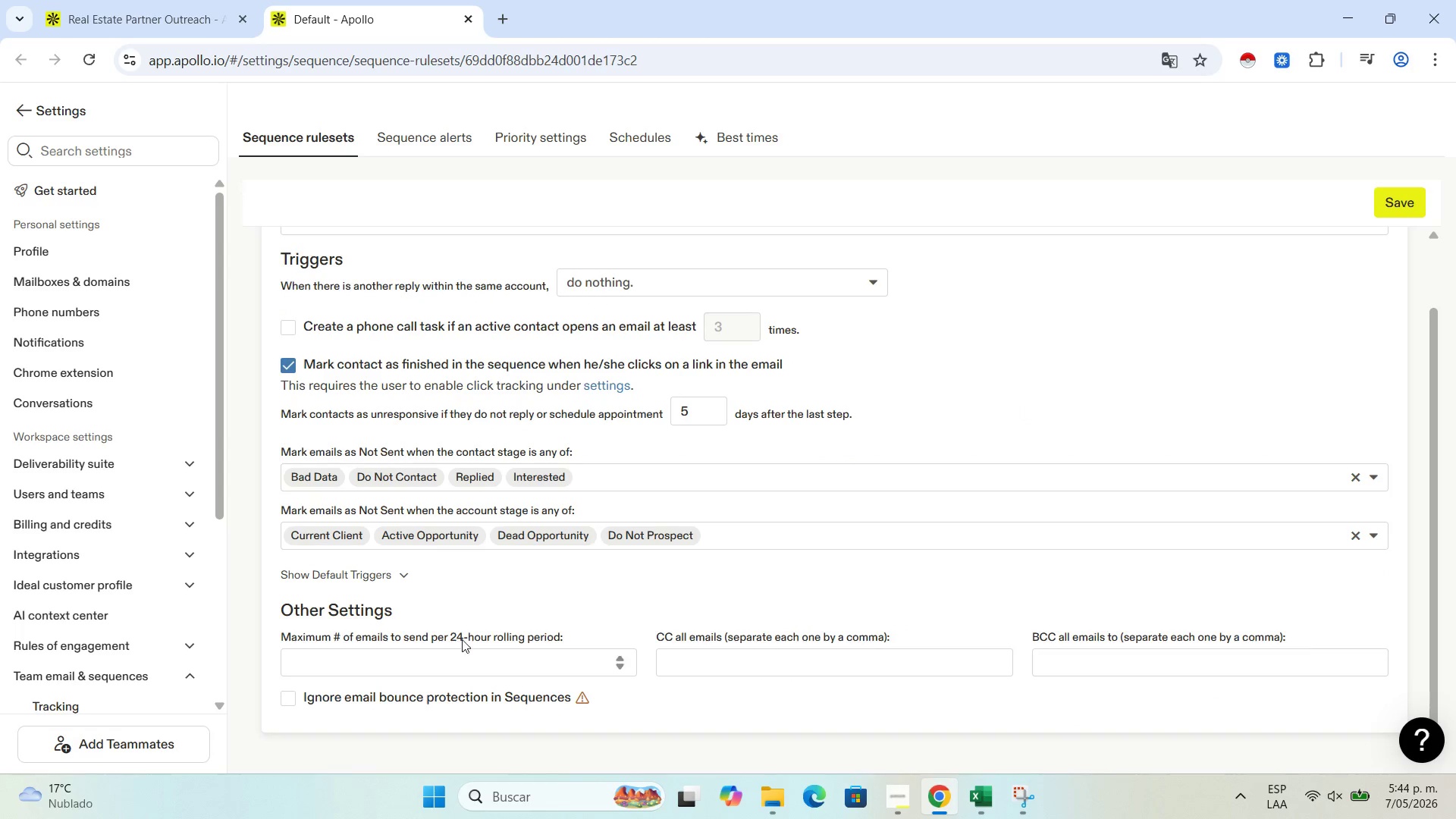 
left_click([468, 657])
 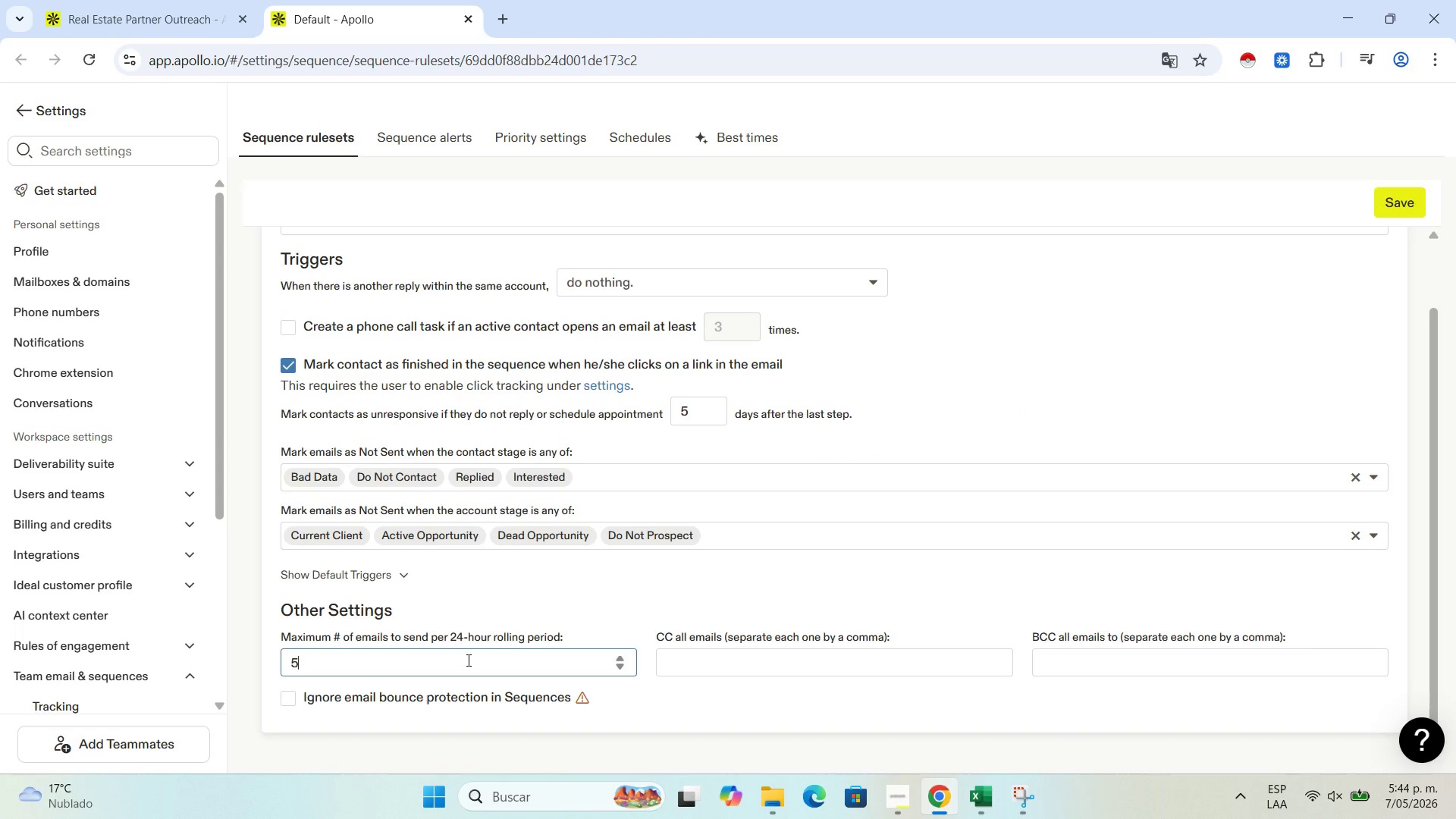 
key(Numpad5)
 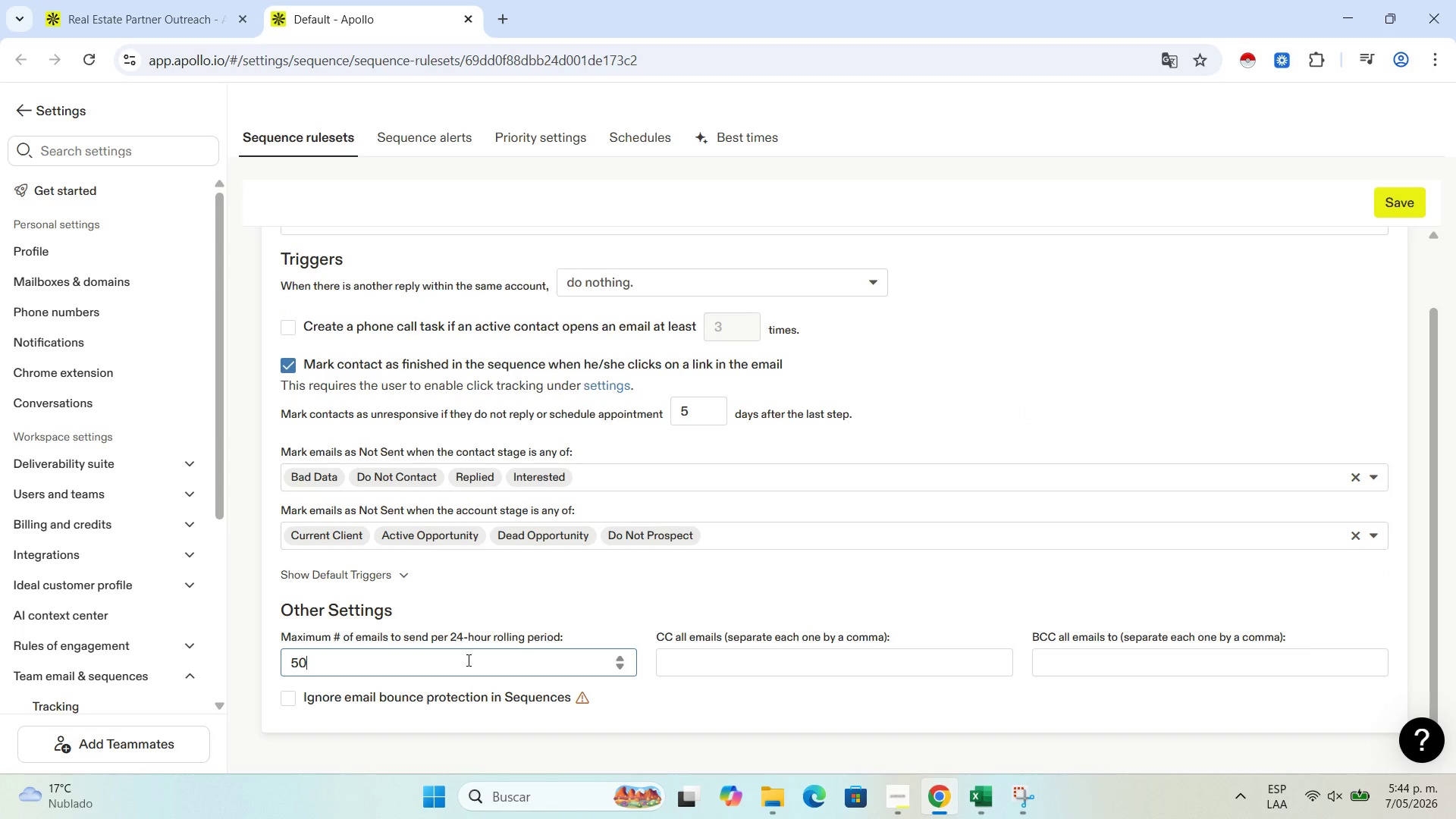 
key(Numpad0)
 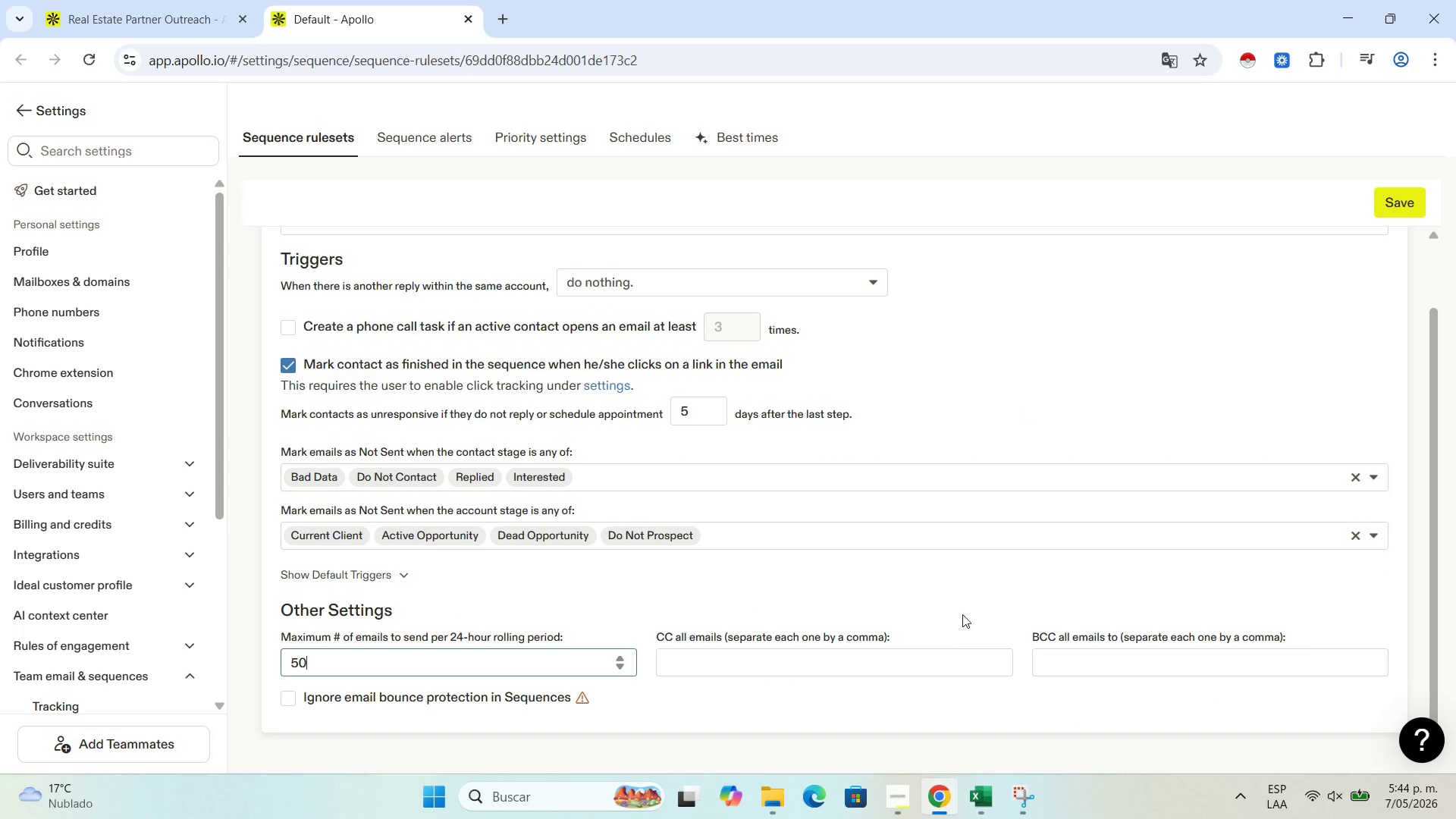 
left_click([1383, 197])
 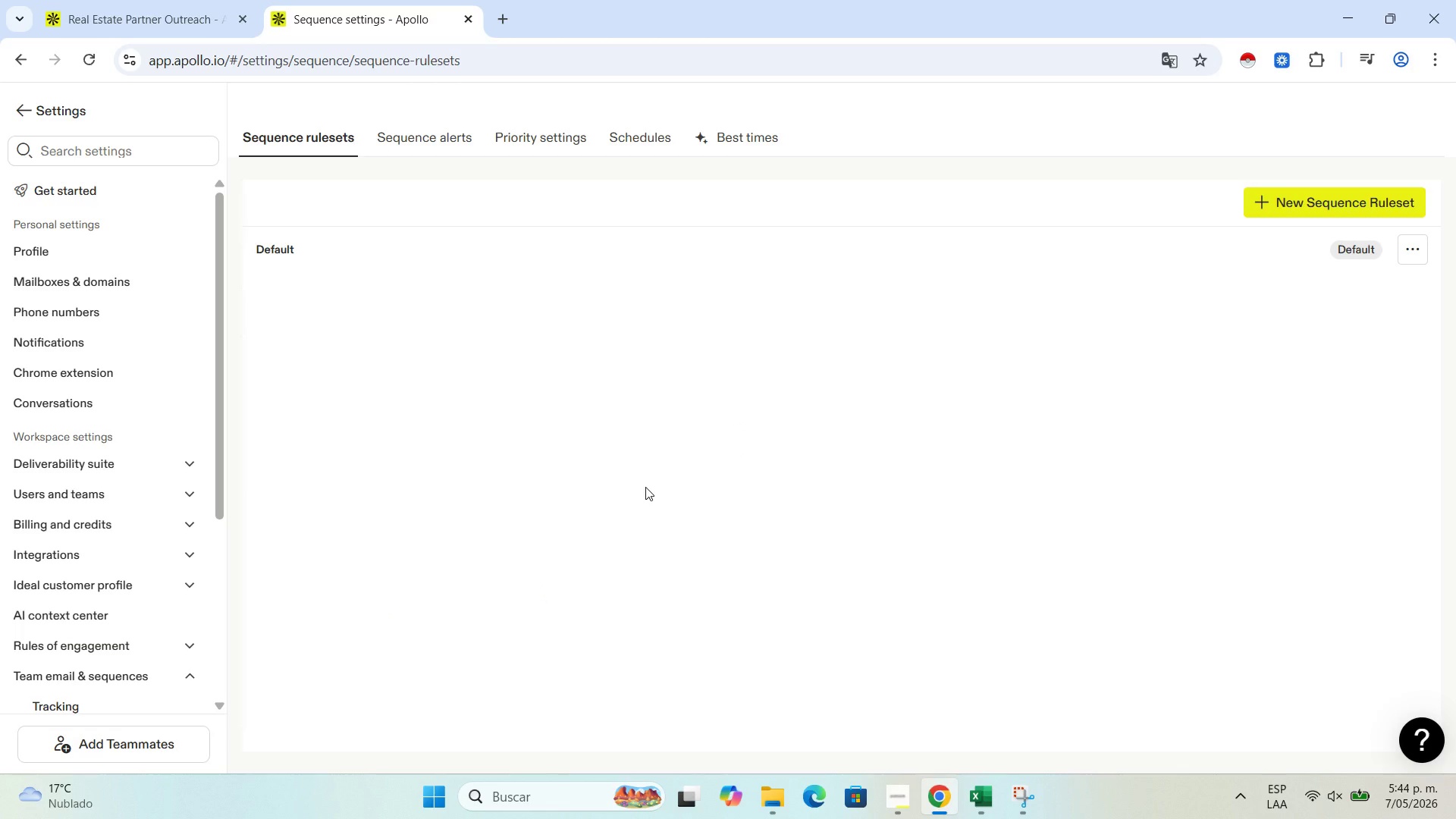 
wait(5.84)
 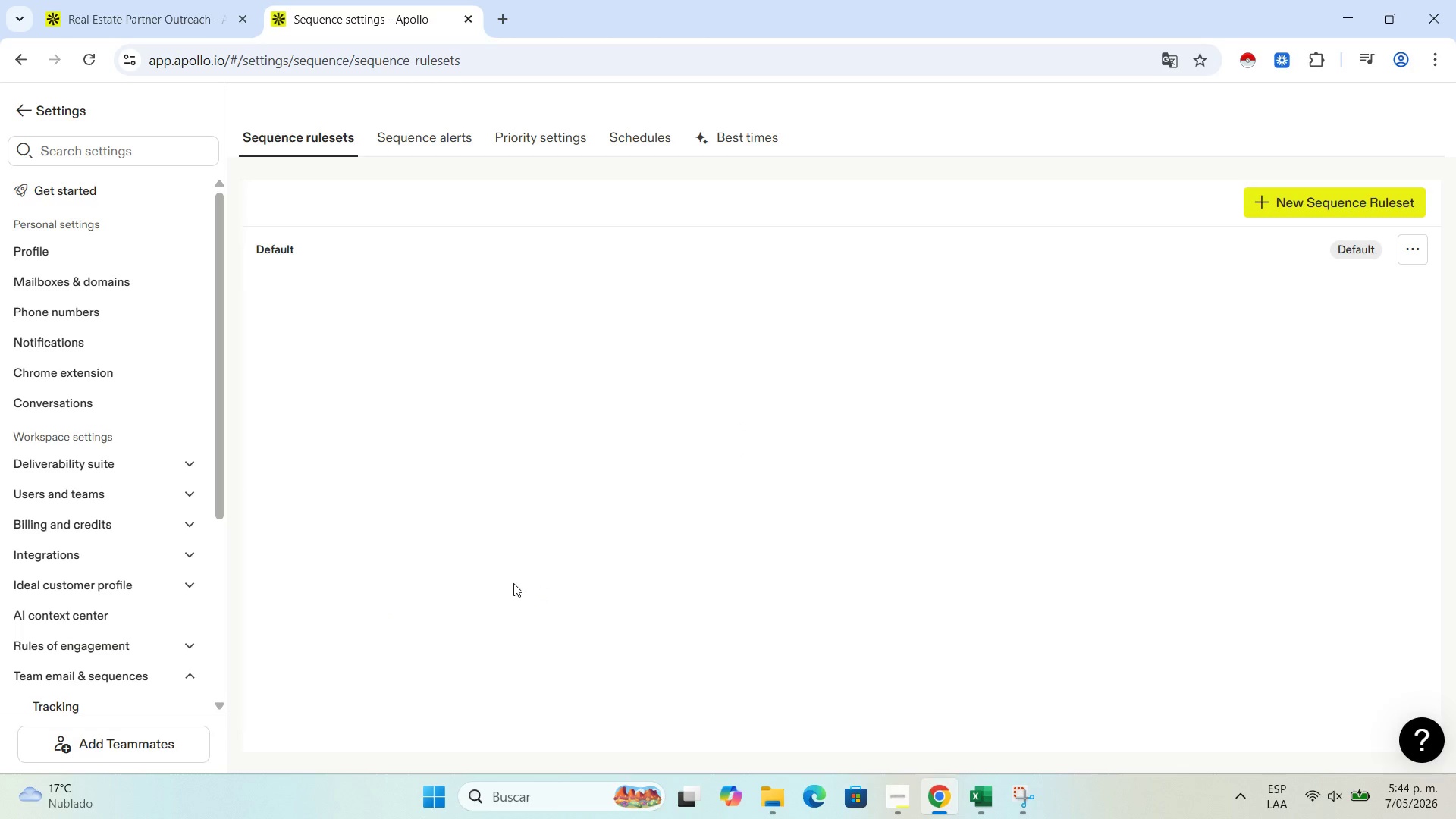 
scroll: coordinate [610, 491], scroll_direction: down, amount: 4.0
 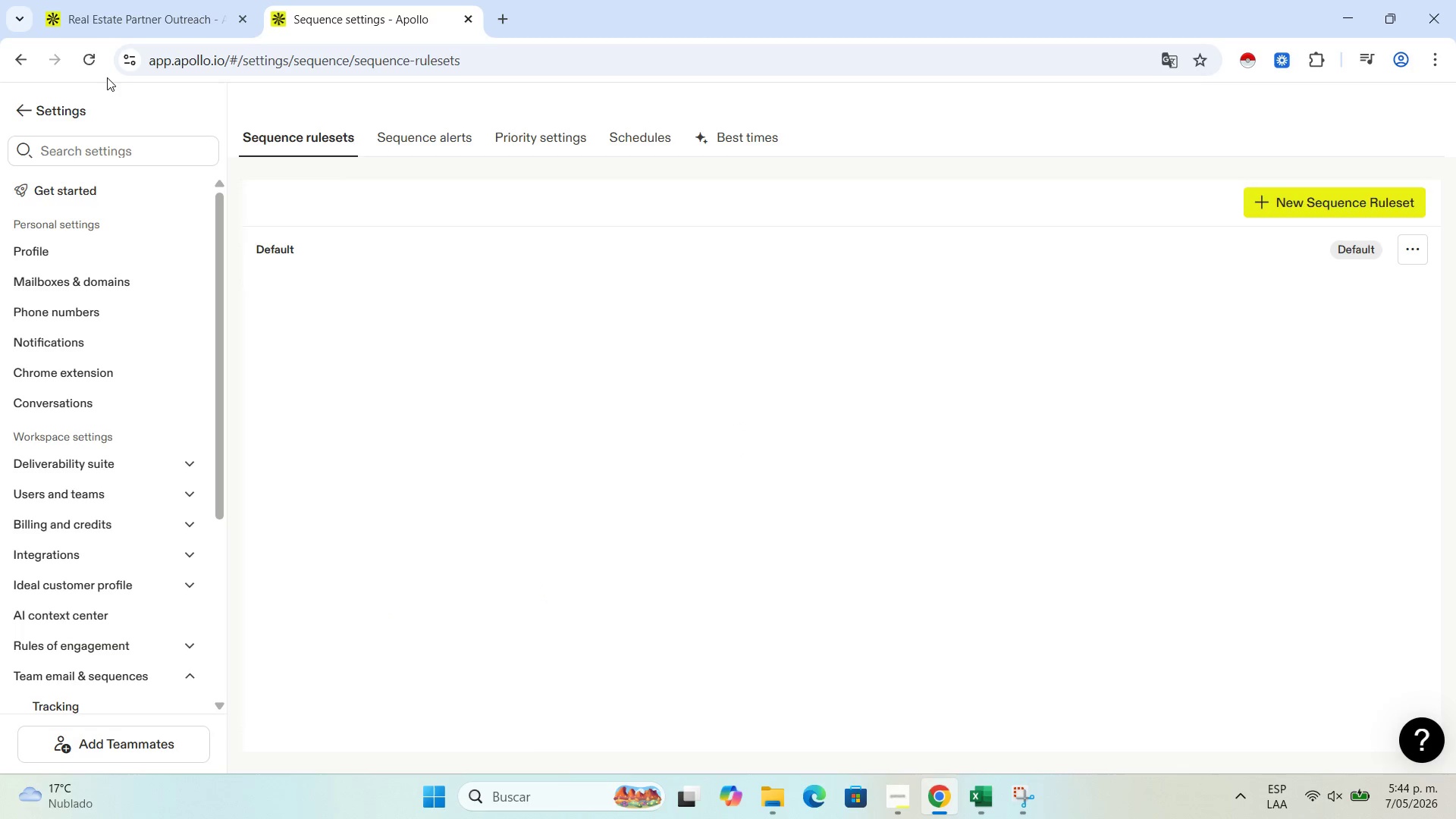 
left_click([83, 67])
 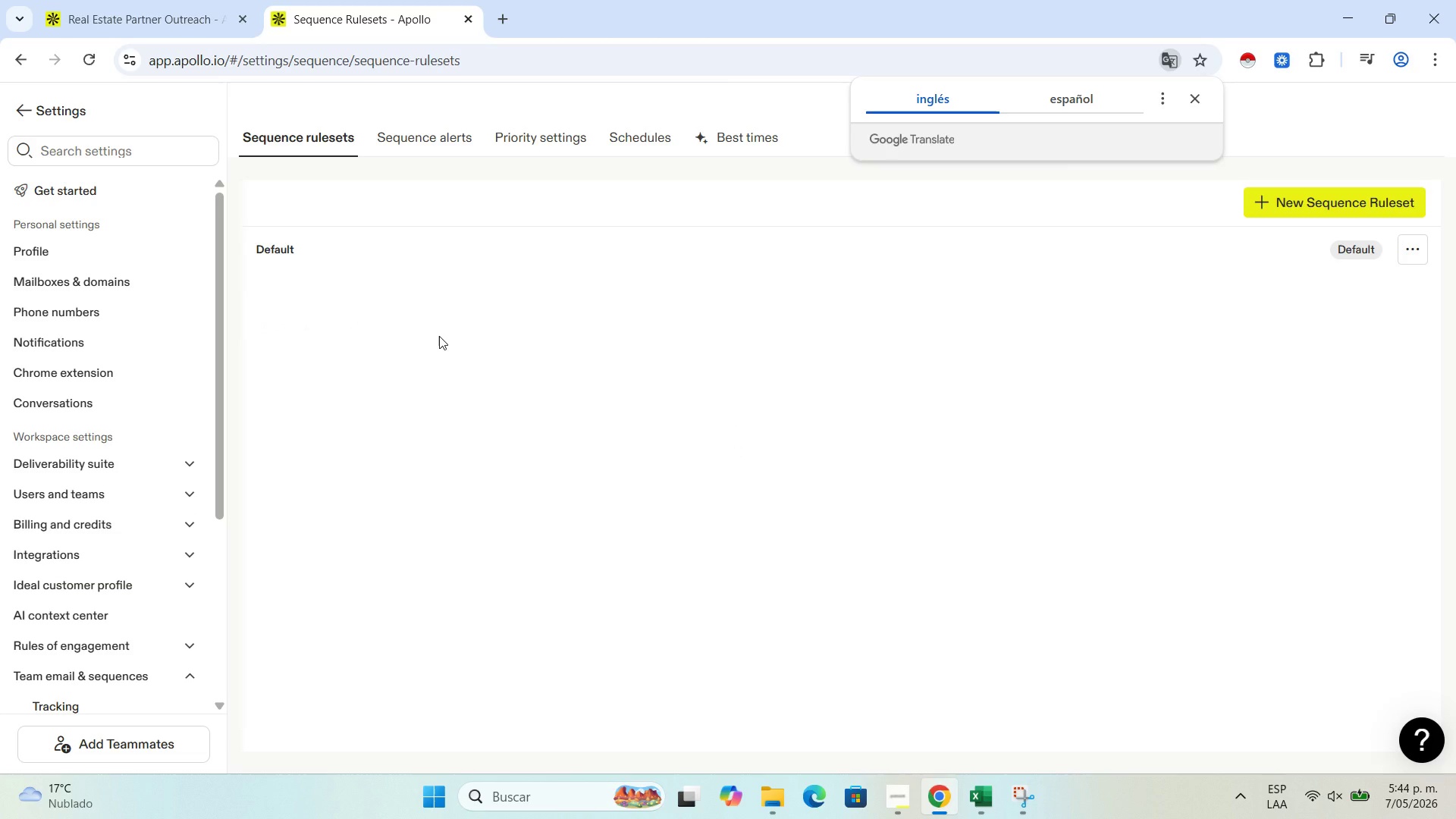 
wait(7.88)
 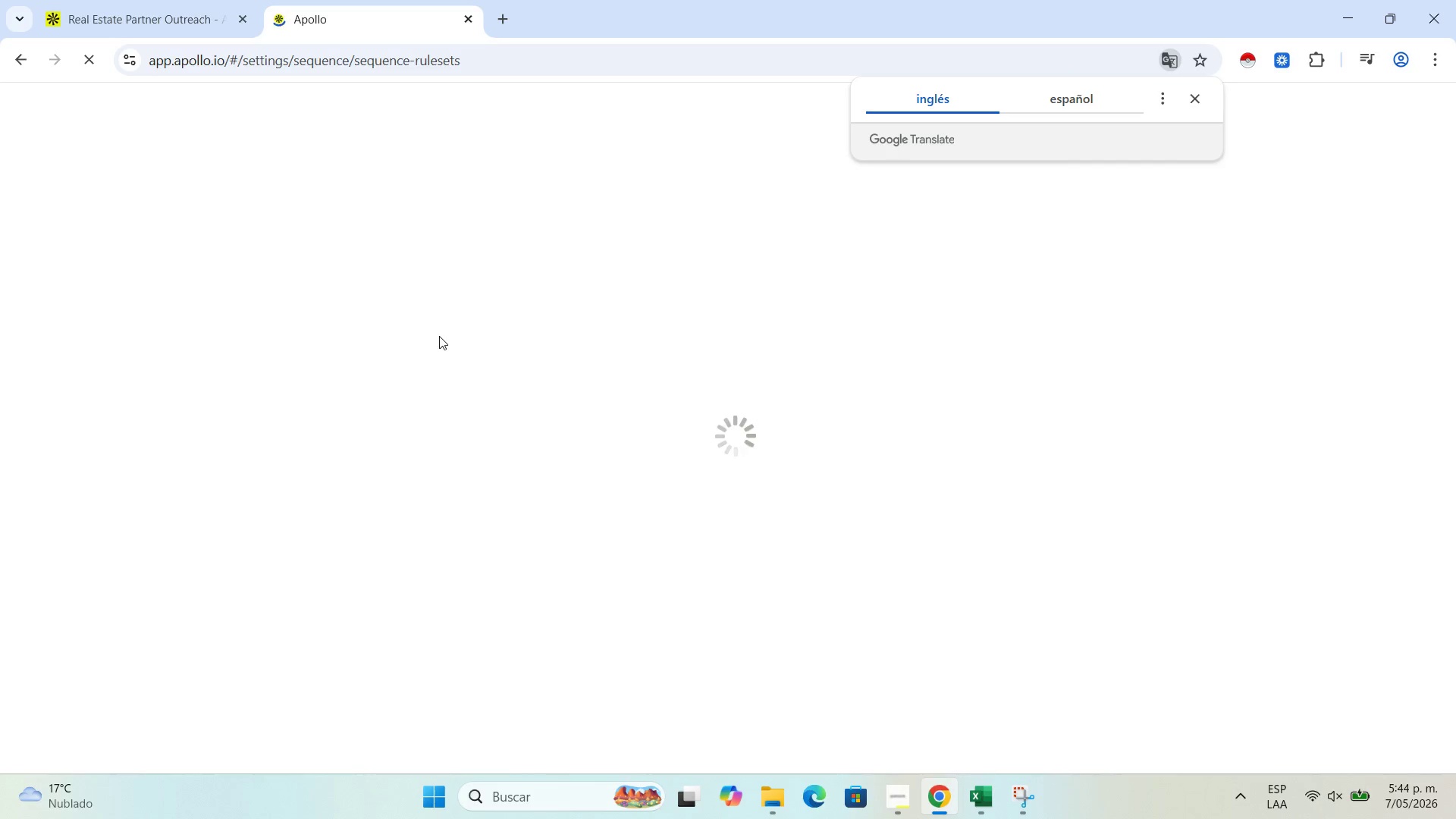 
left_click([1209, 105])
 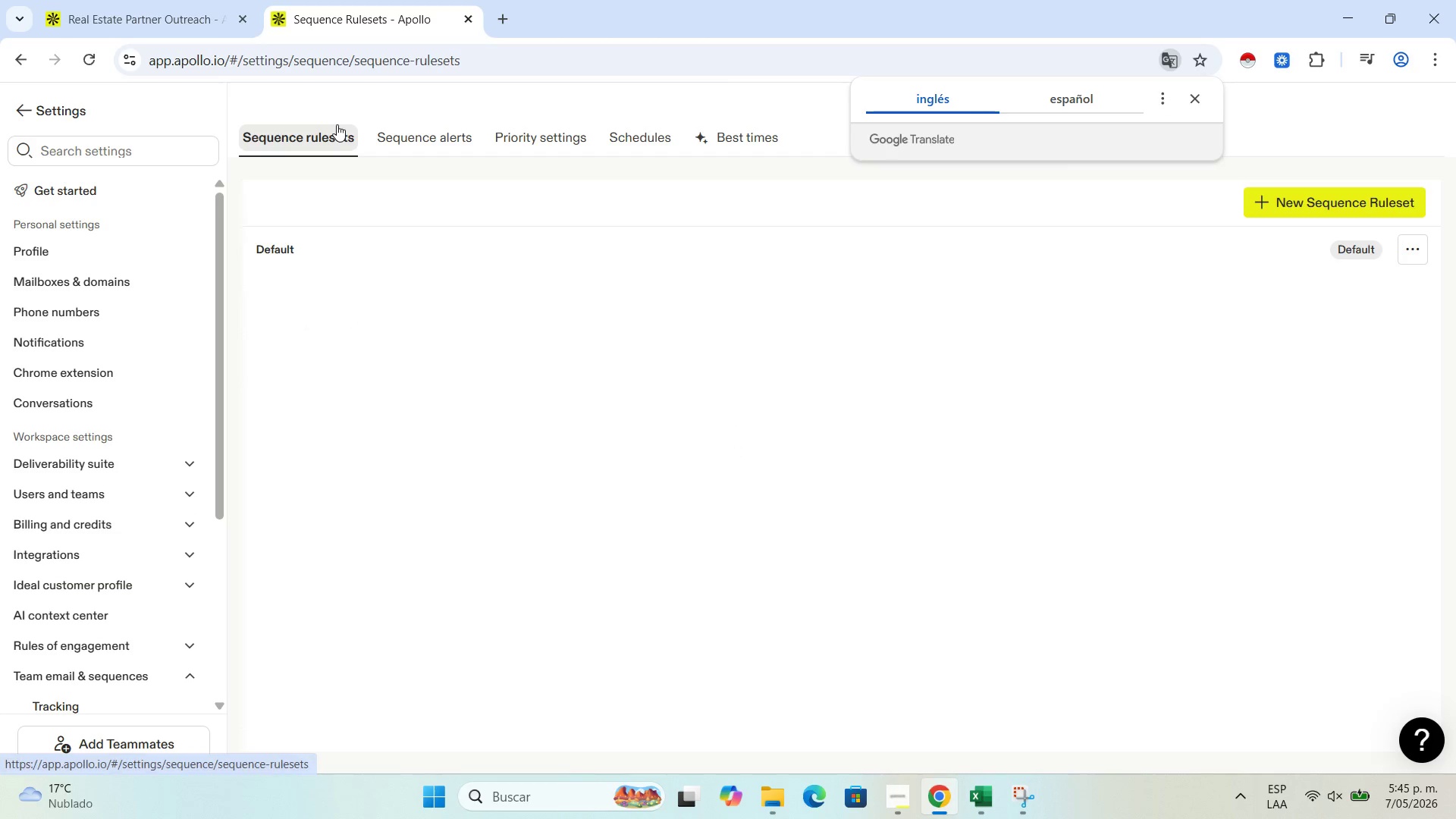 
left_click([333, 133])
 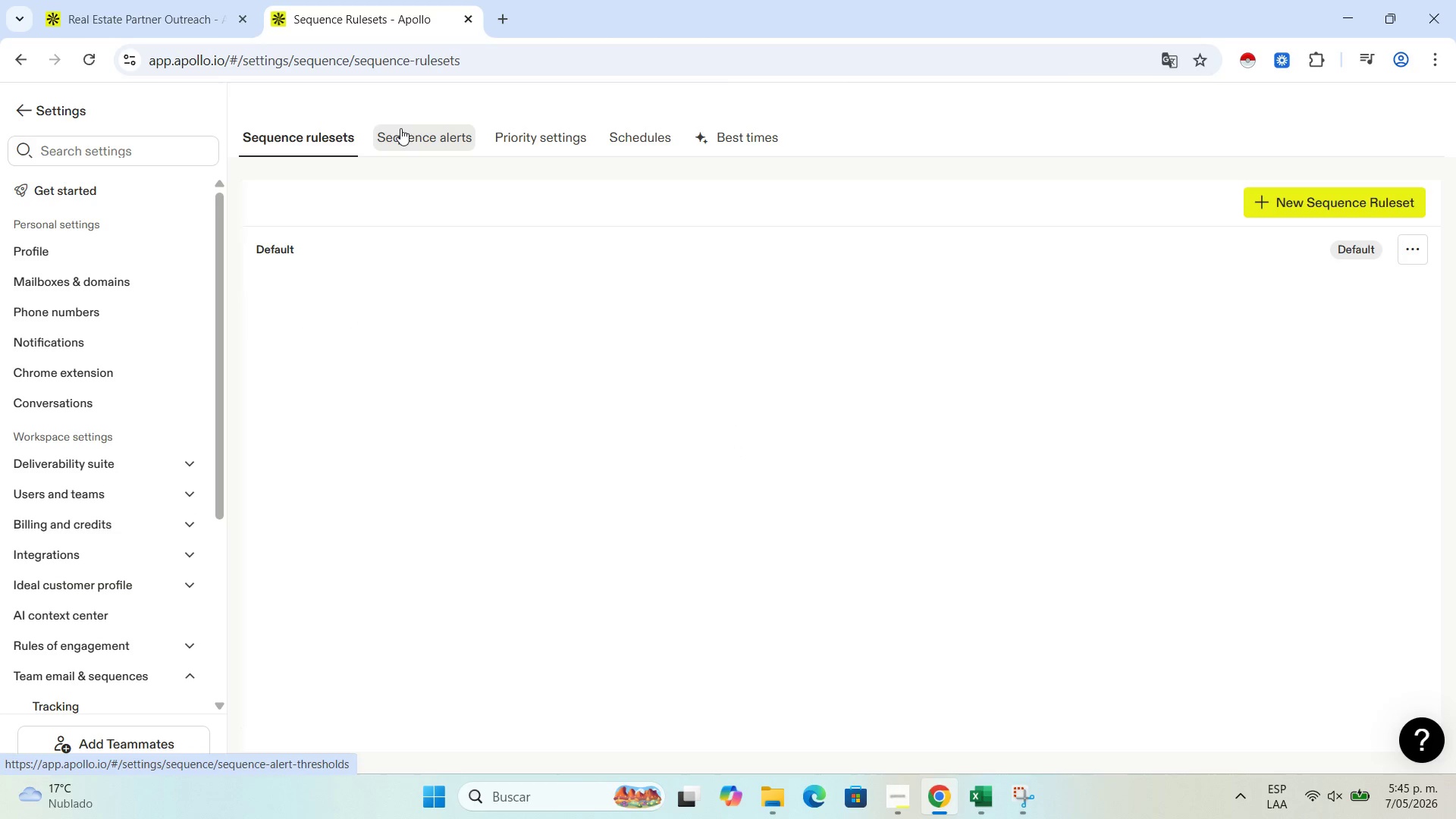 
left_click([400, 128])
 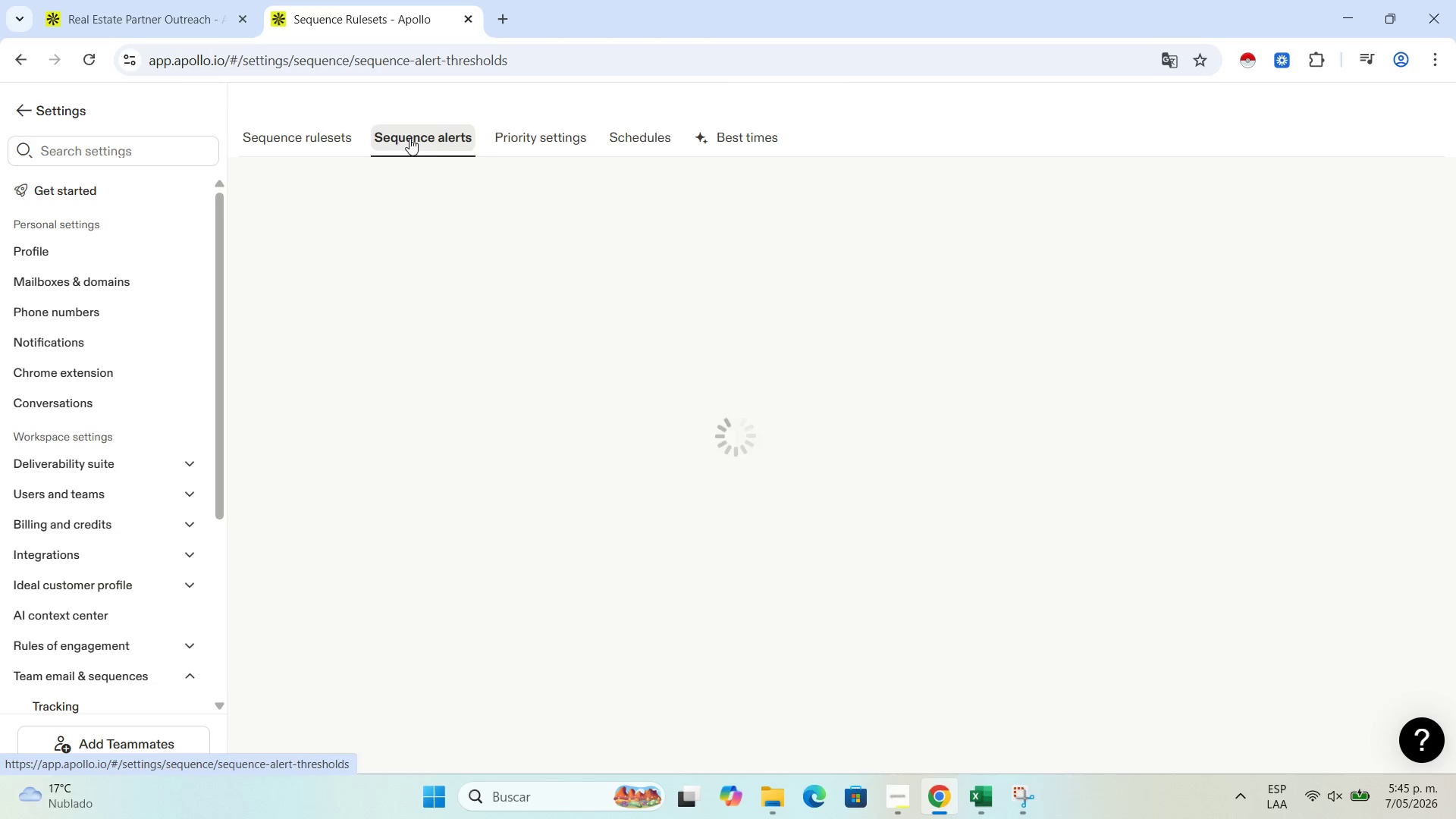 
mouse_move([438, 150])
 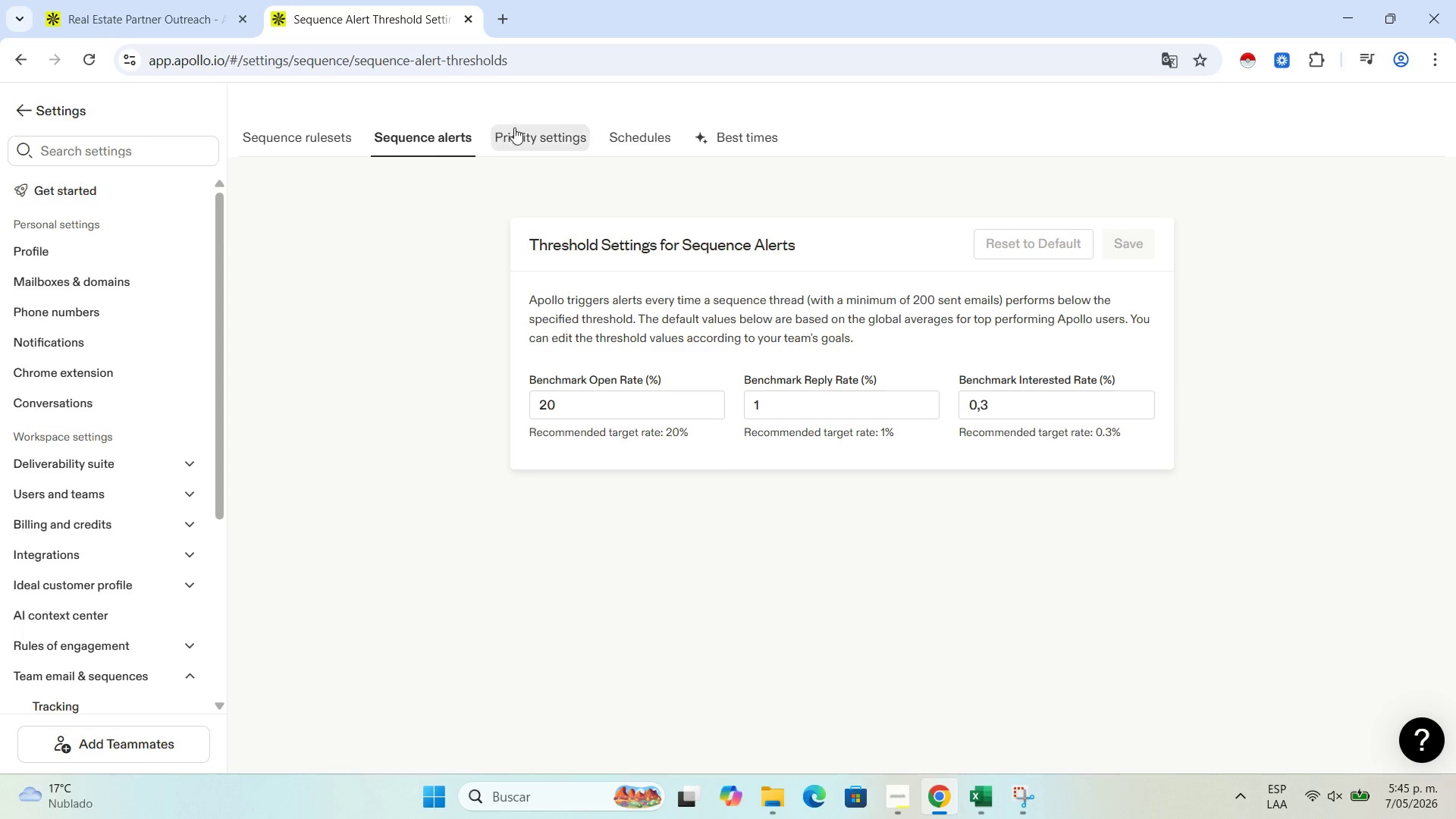 
left_click([524, 124])
 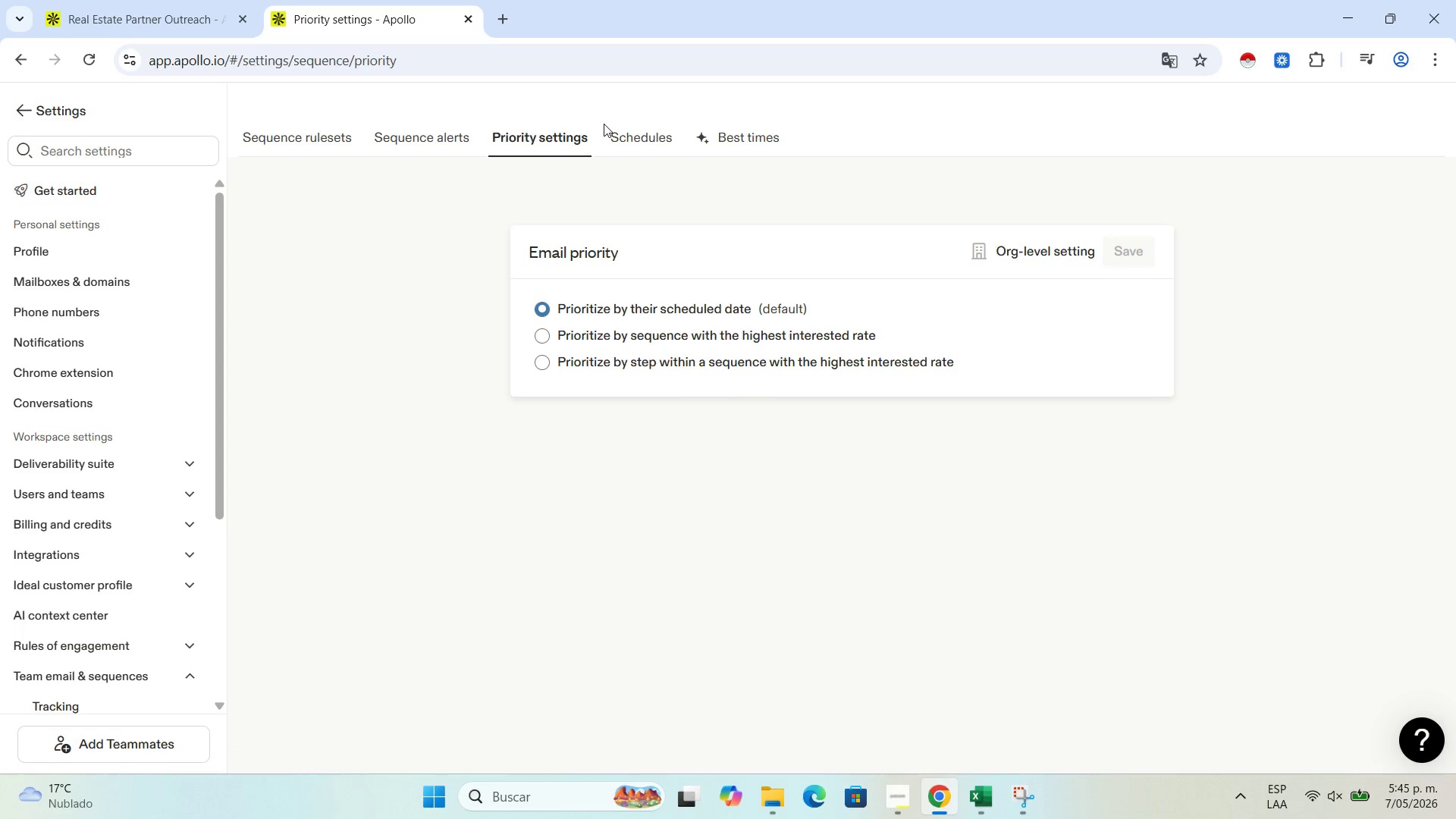 
double_click([641, 140])
 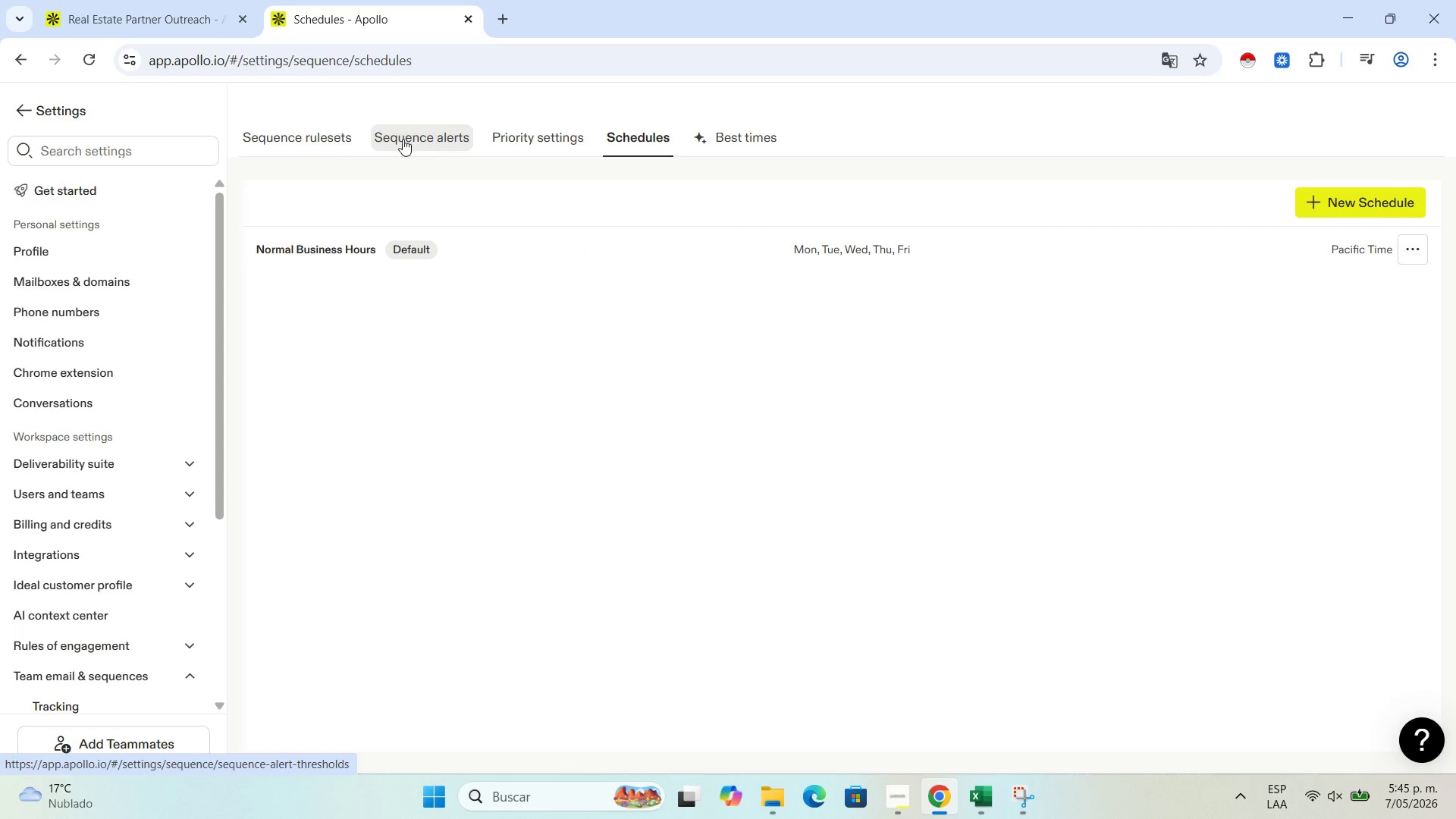 
left_click([278, 133])
 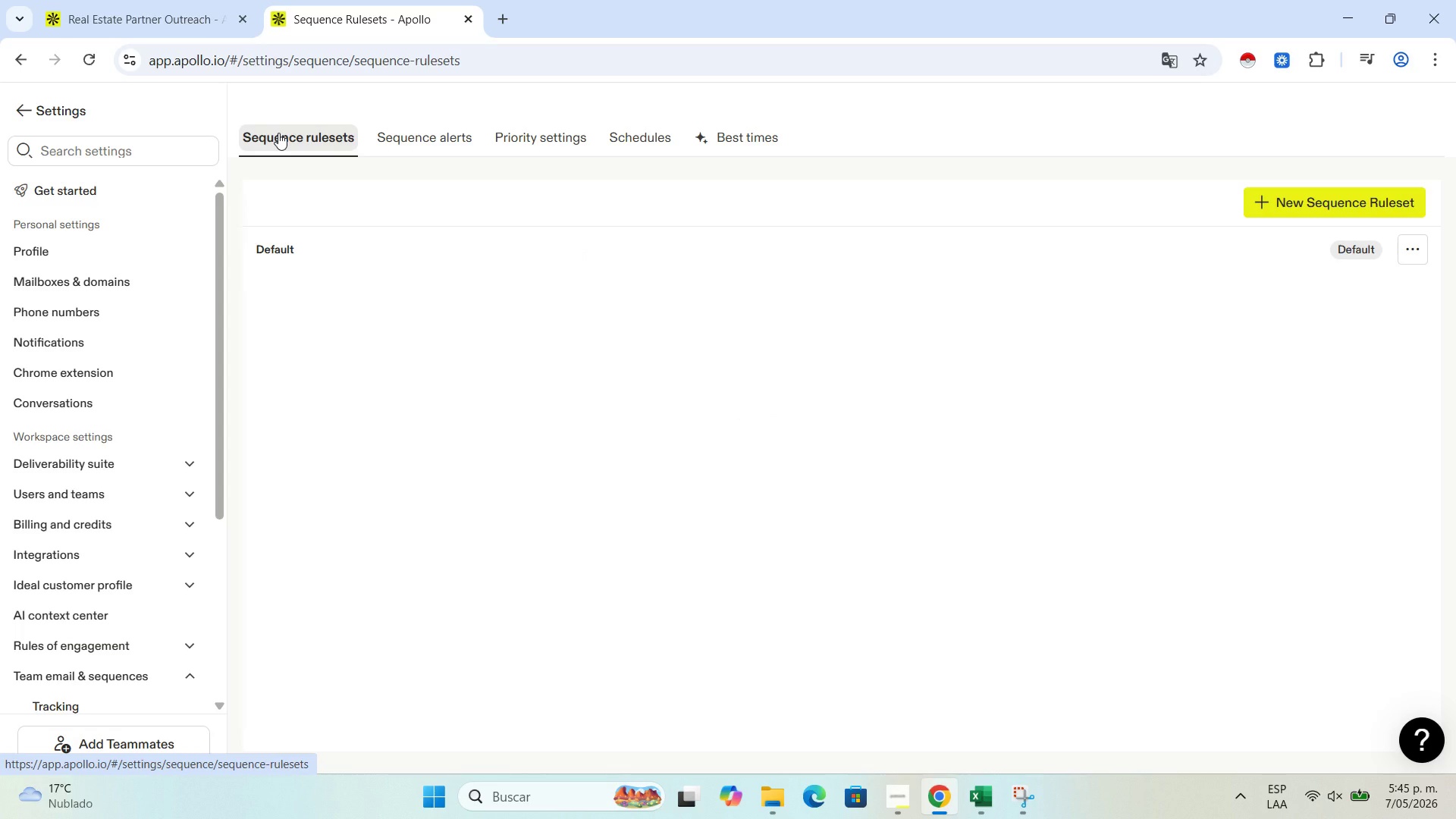 
left_click([278, 133])
 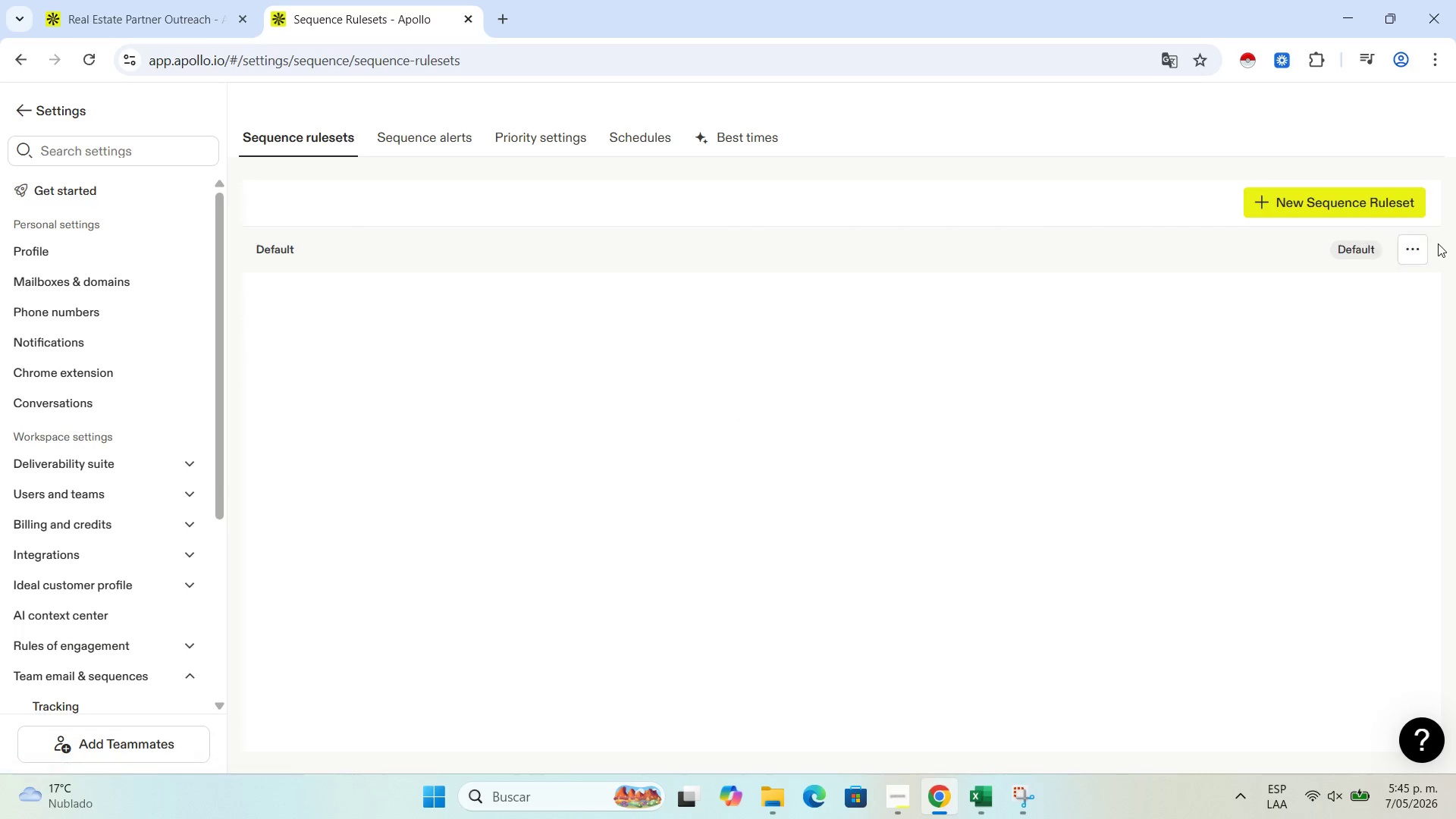 
left_click([1423, 252])
 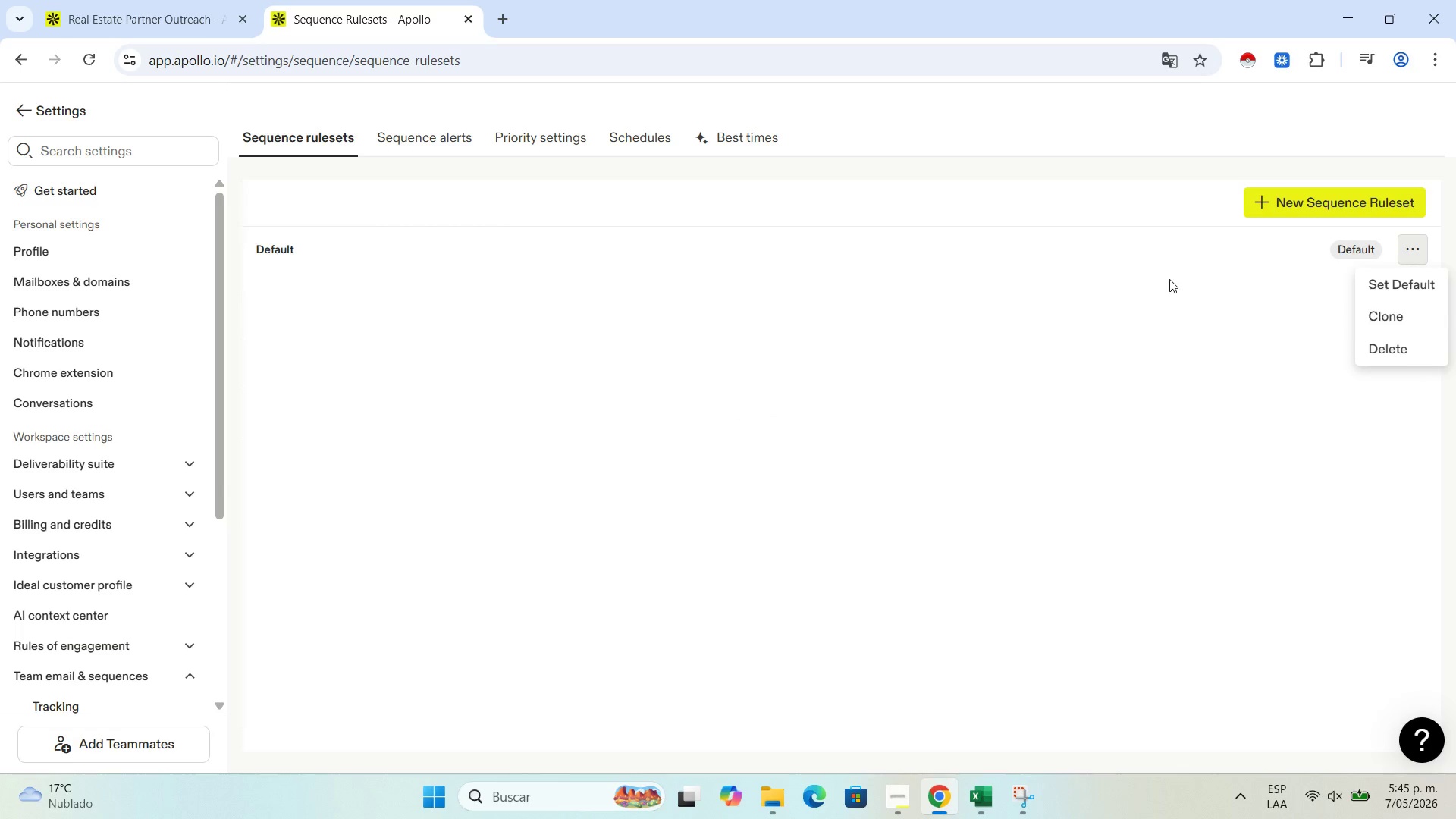 
wait(5.2)
 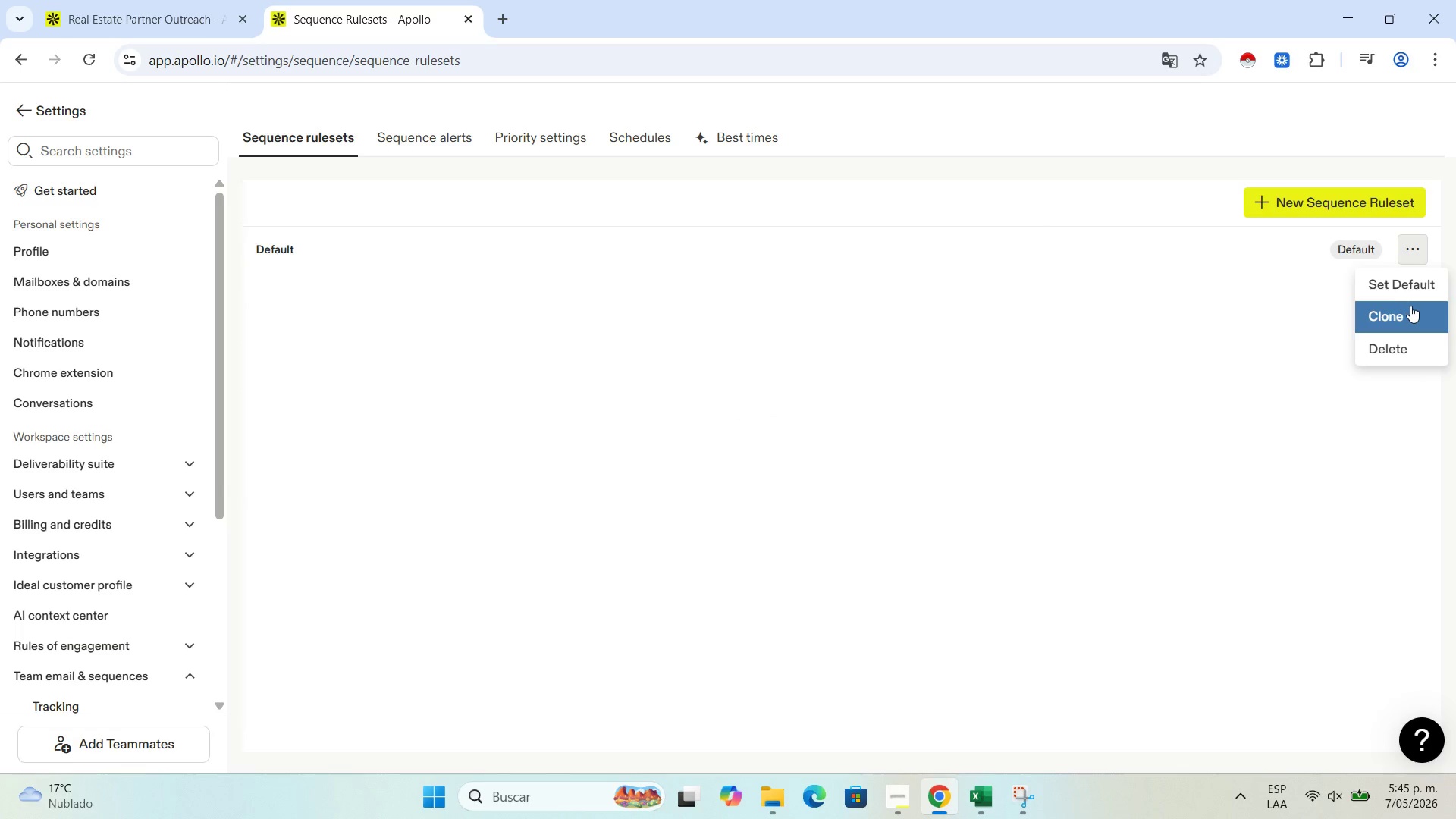 
left_click([1307, 205])
 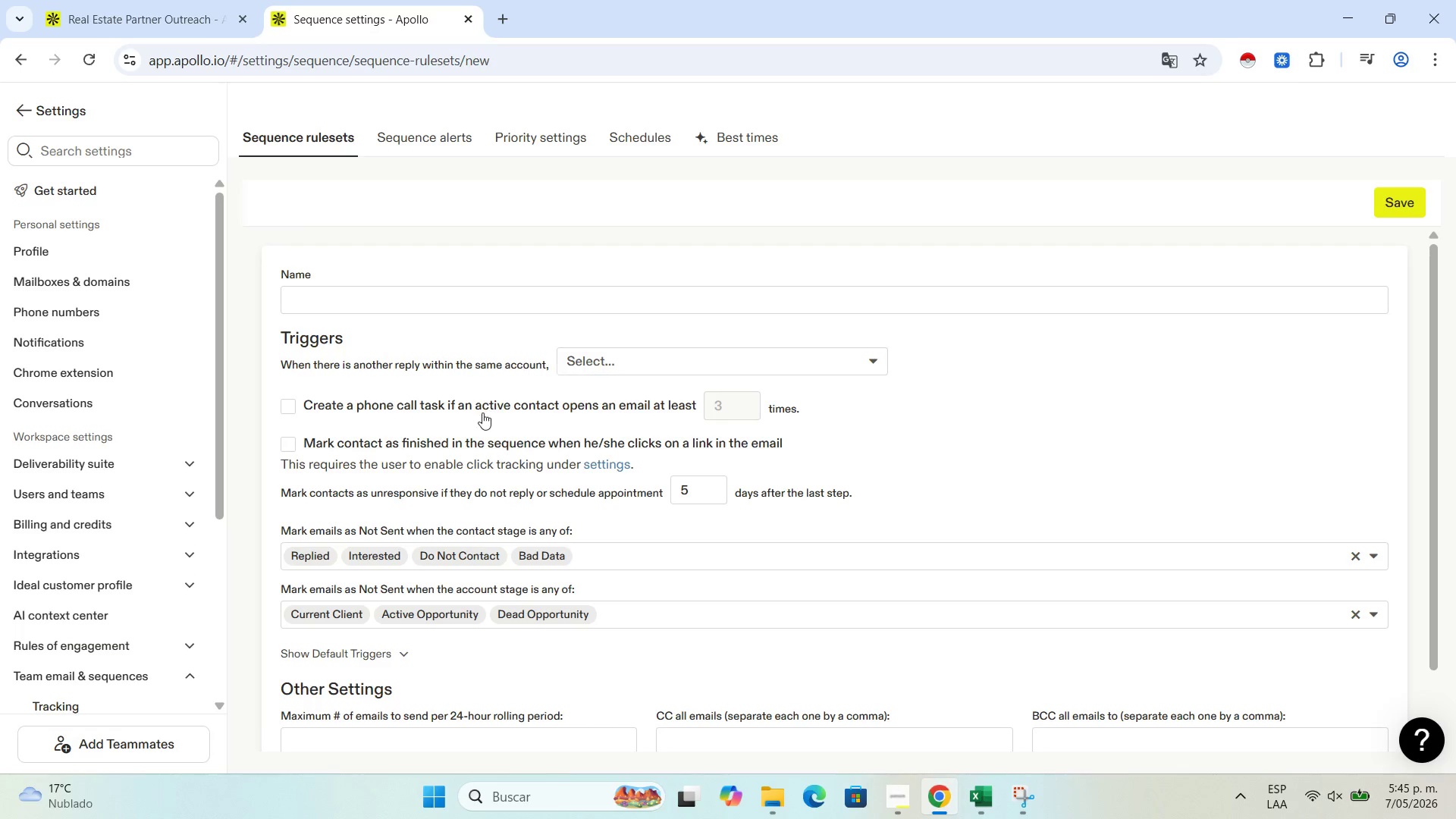 
scroll: coordinate [496, 432], scroll_direction: down, amount: 2.0
 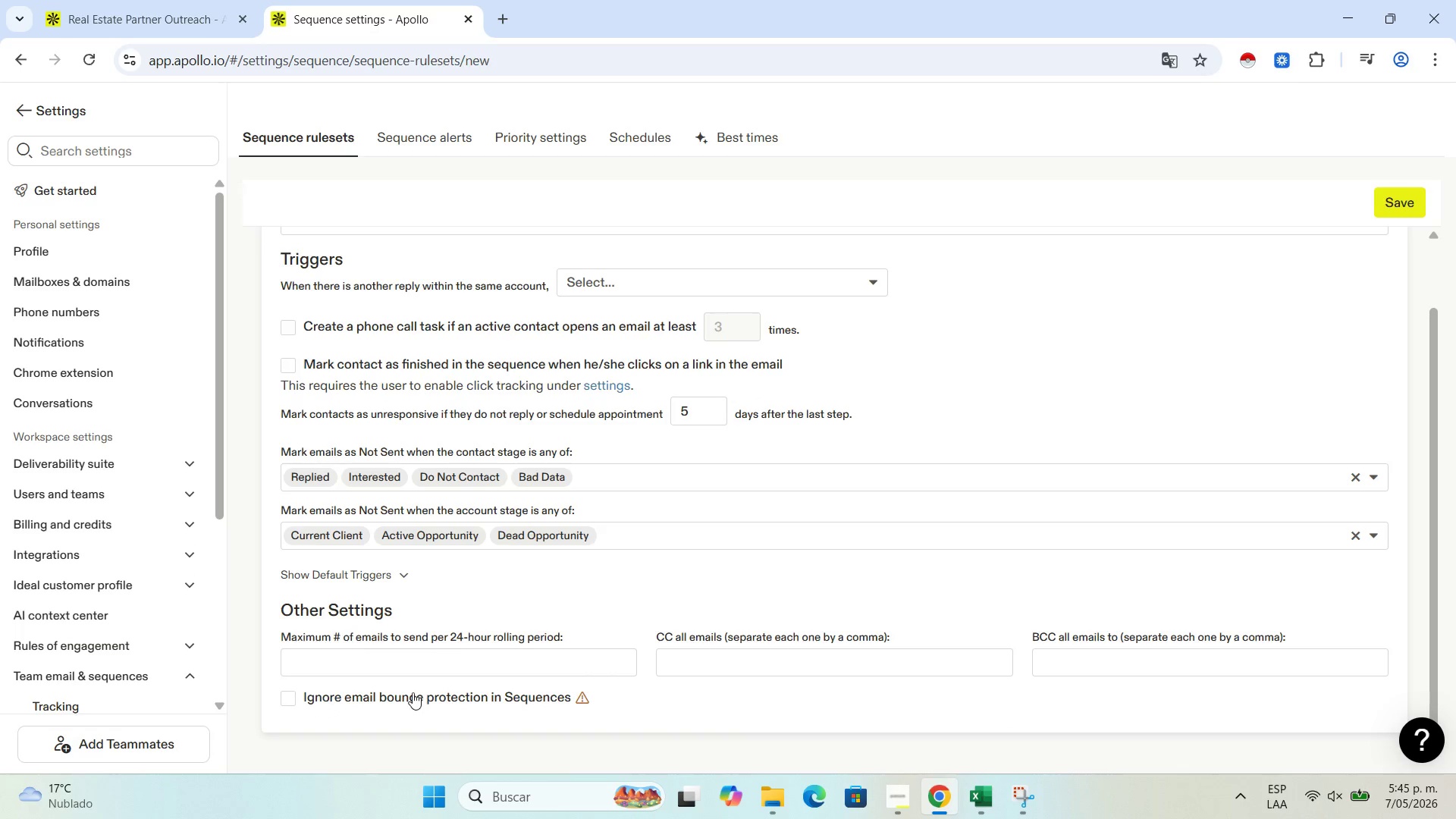 
left_click([435, 654])
 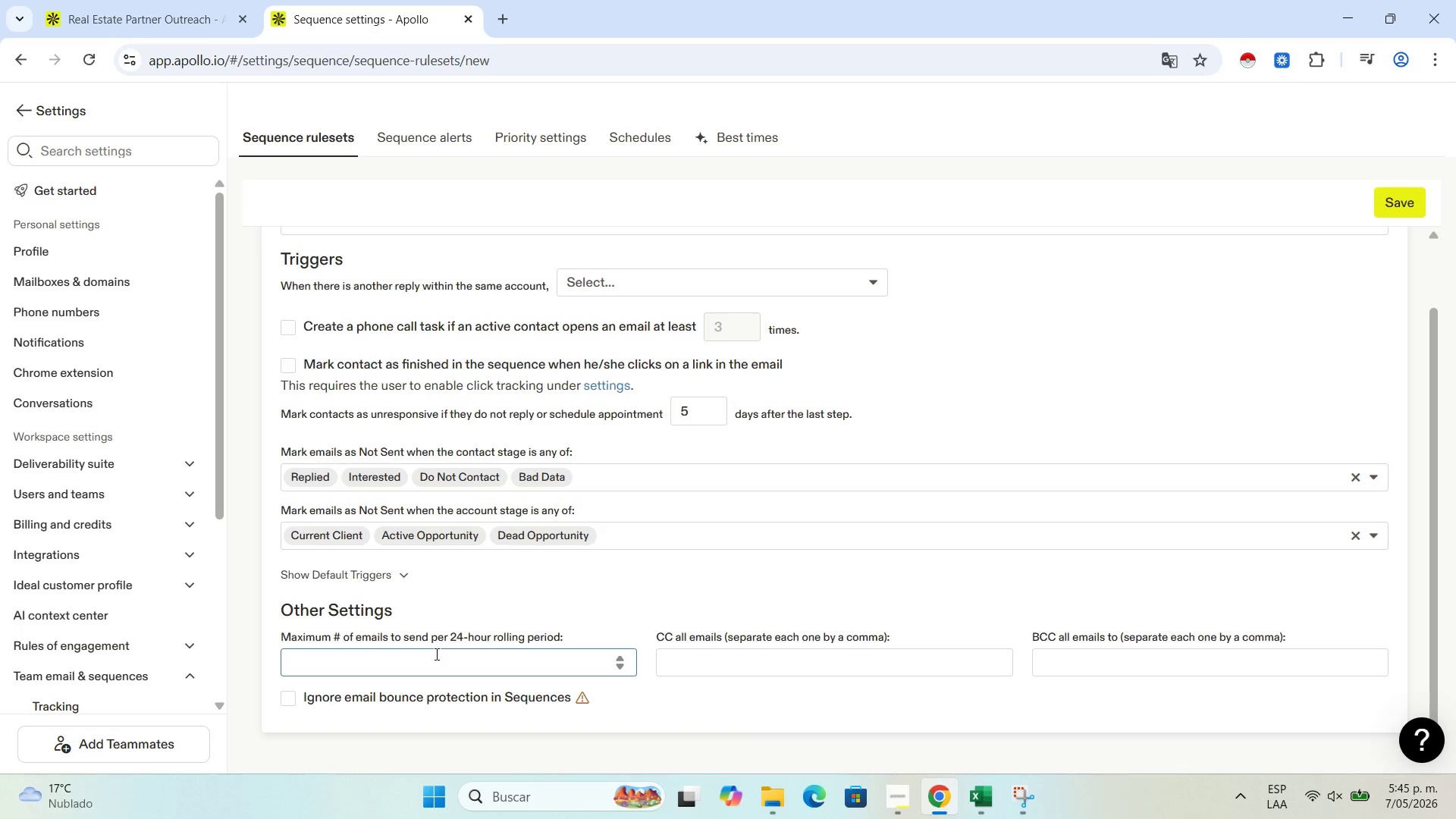 
key(Numpad5)
 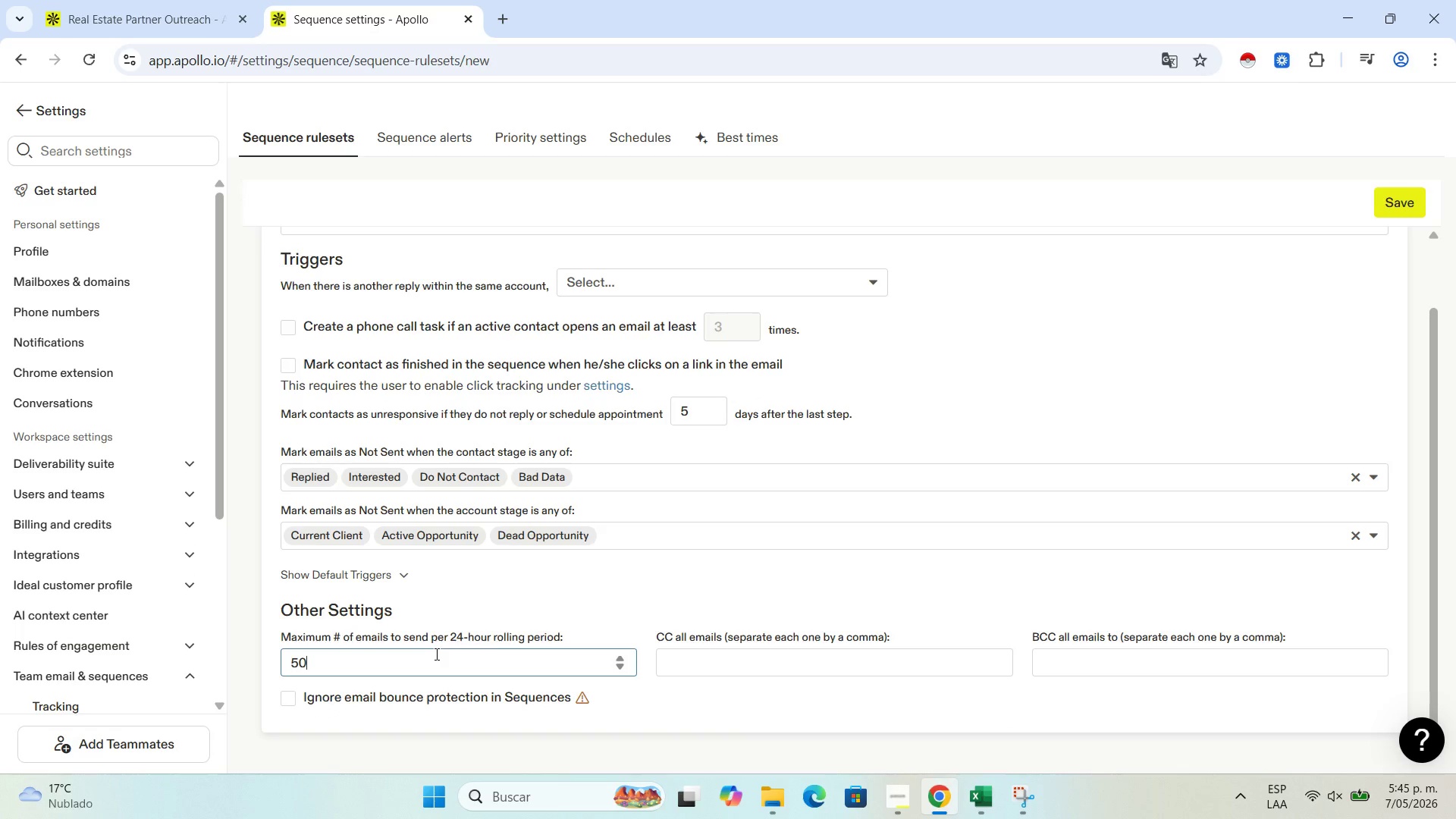 
key(Numpad0)
 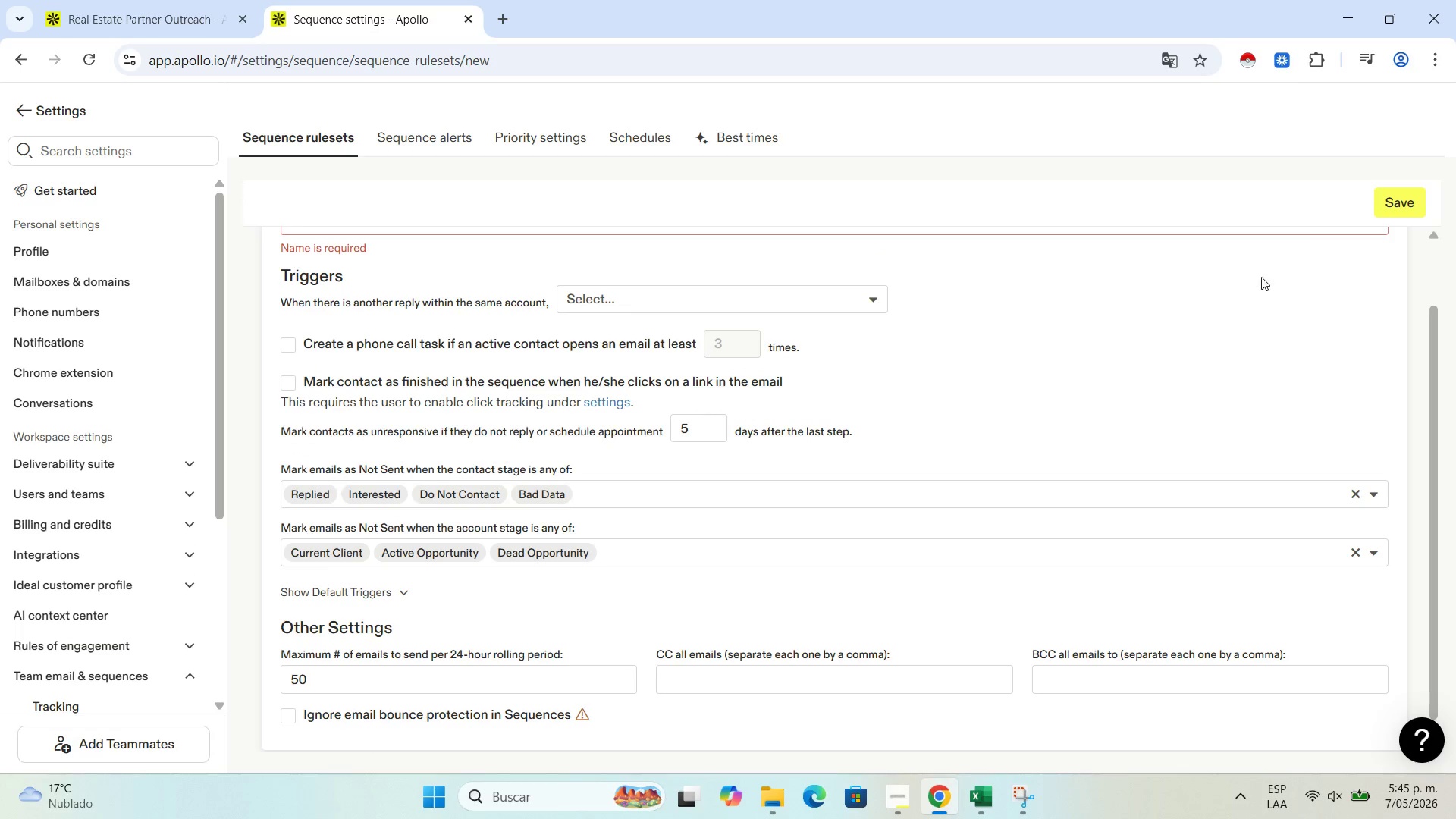 
scroll: coordinate [354, 392], scroll_direction: up, amount: 2.0
 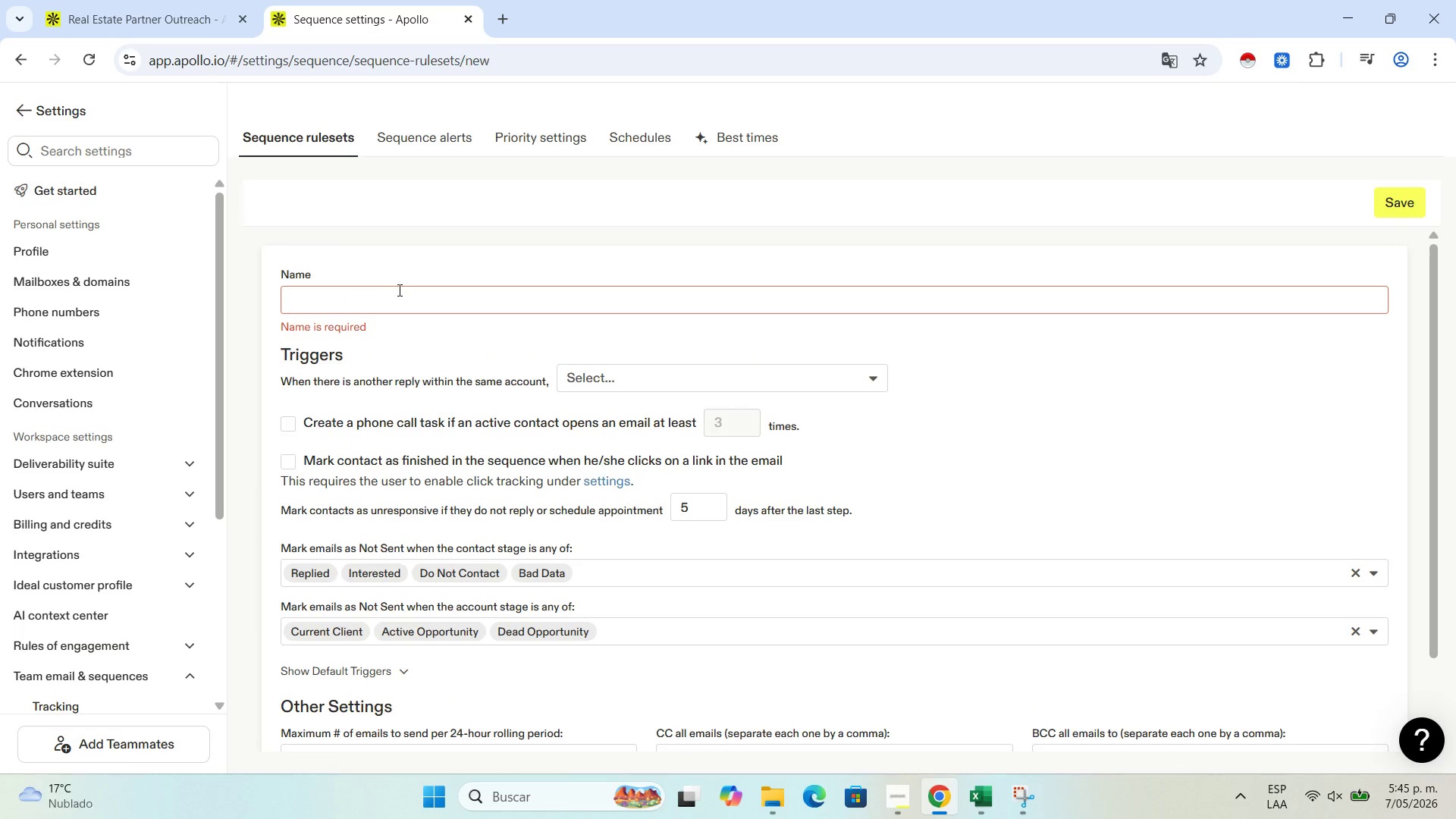 
left_click([398, 291])
 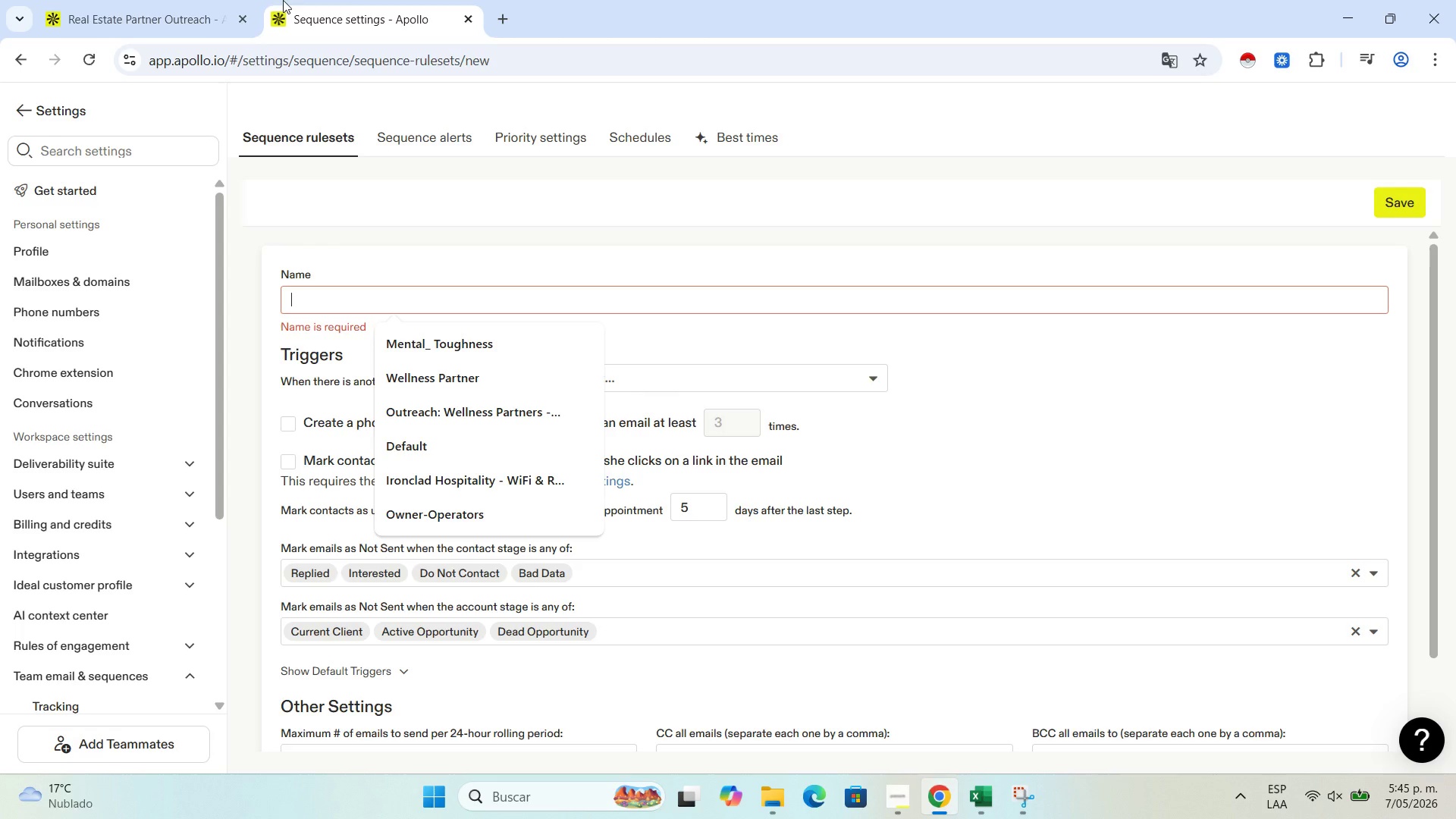 
left_click([96, 0])
 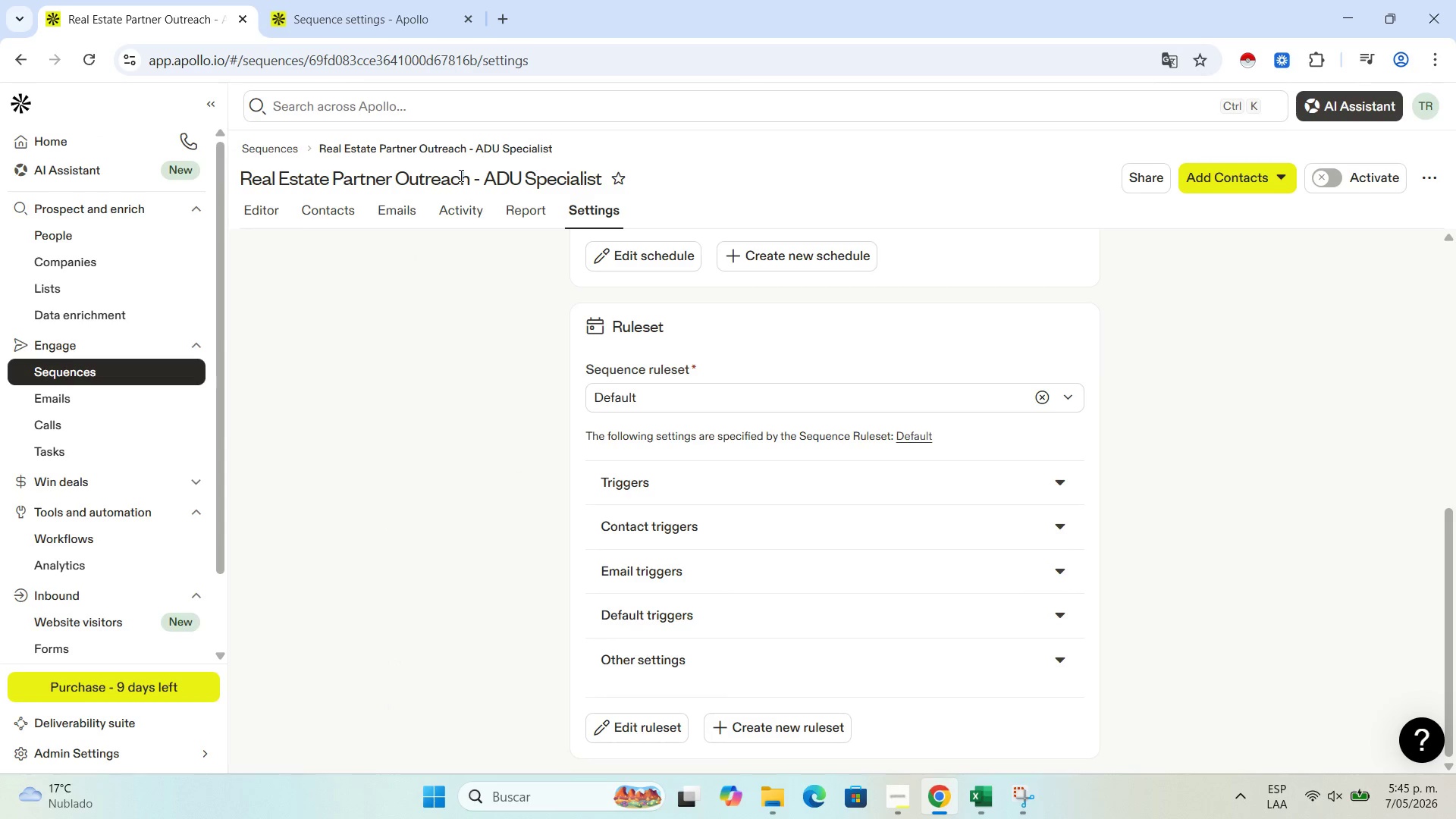 
left_click_drag(start_coordinate=[390, 174], to_coordinate=[230, 174])
 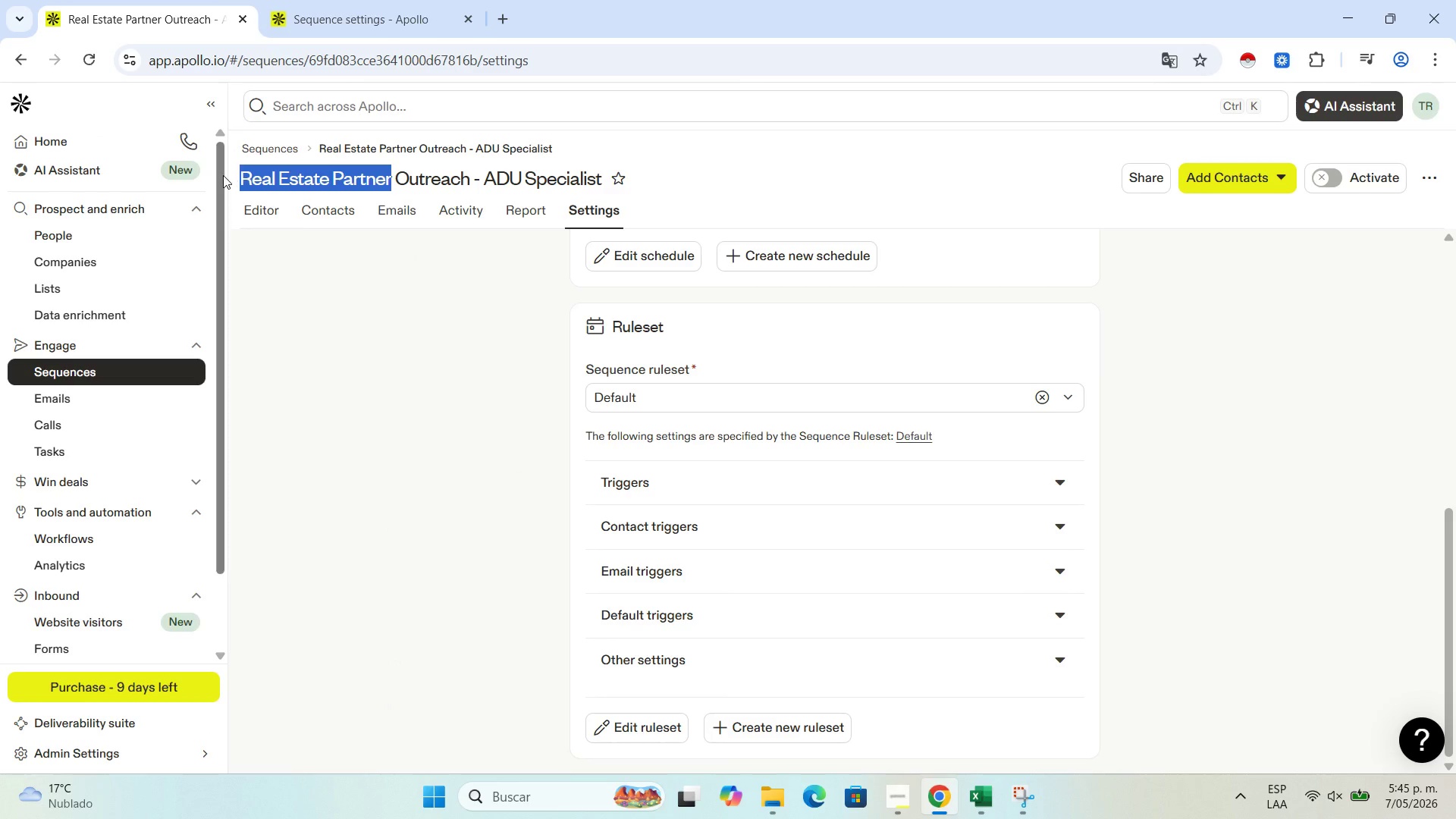 
key(Control+C)
 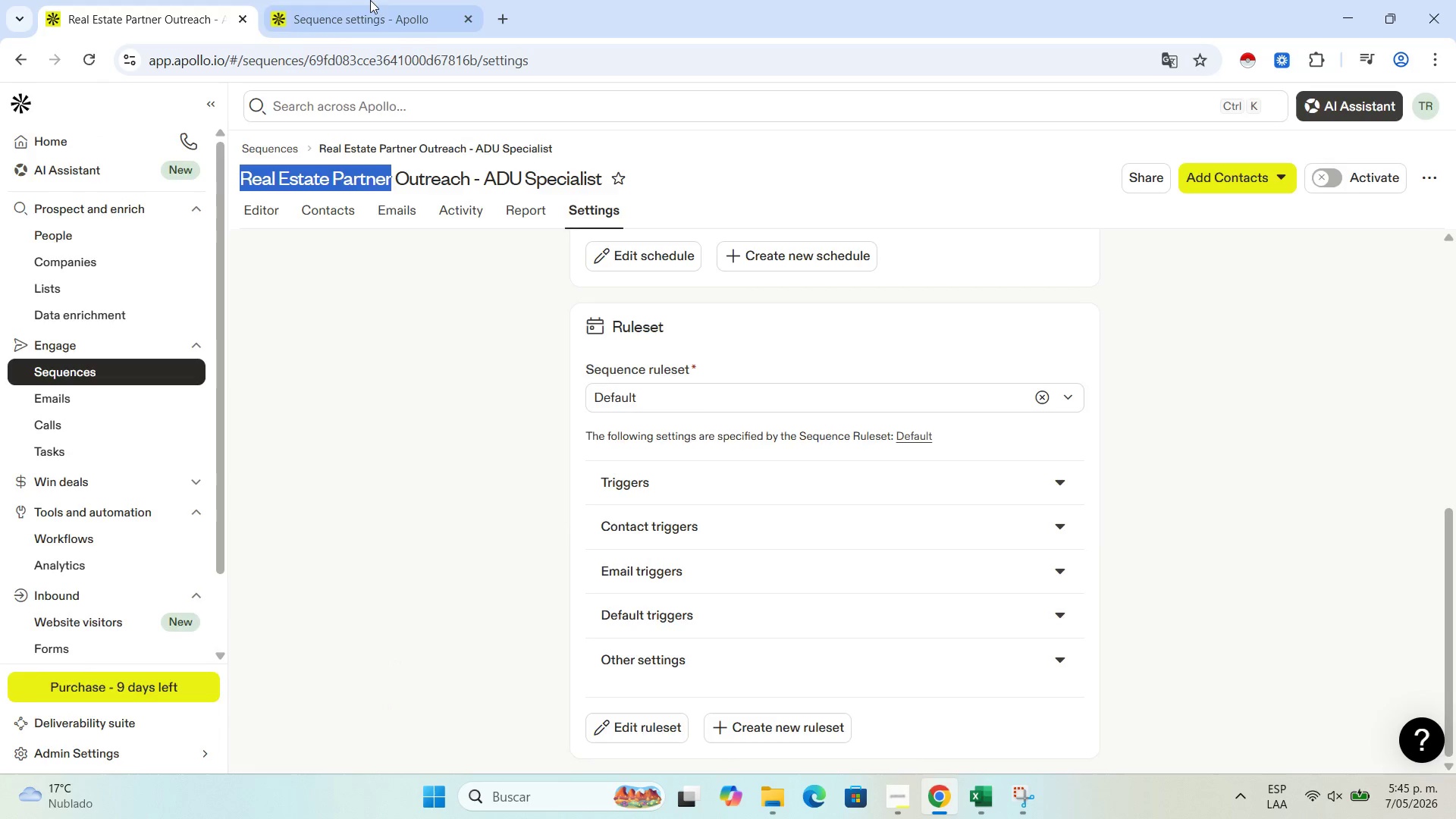 
left_click([391, 0])
 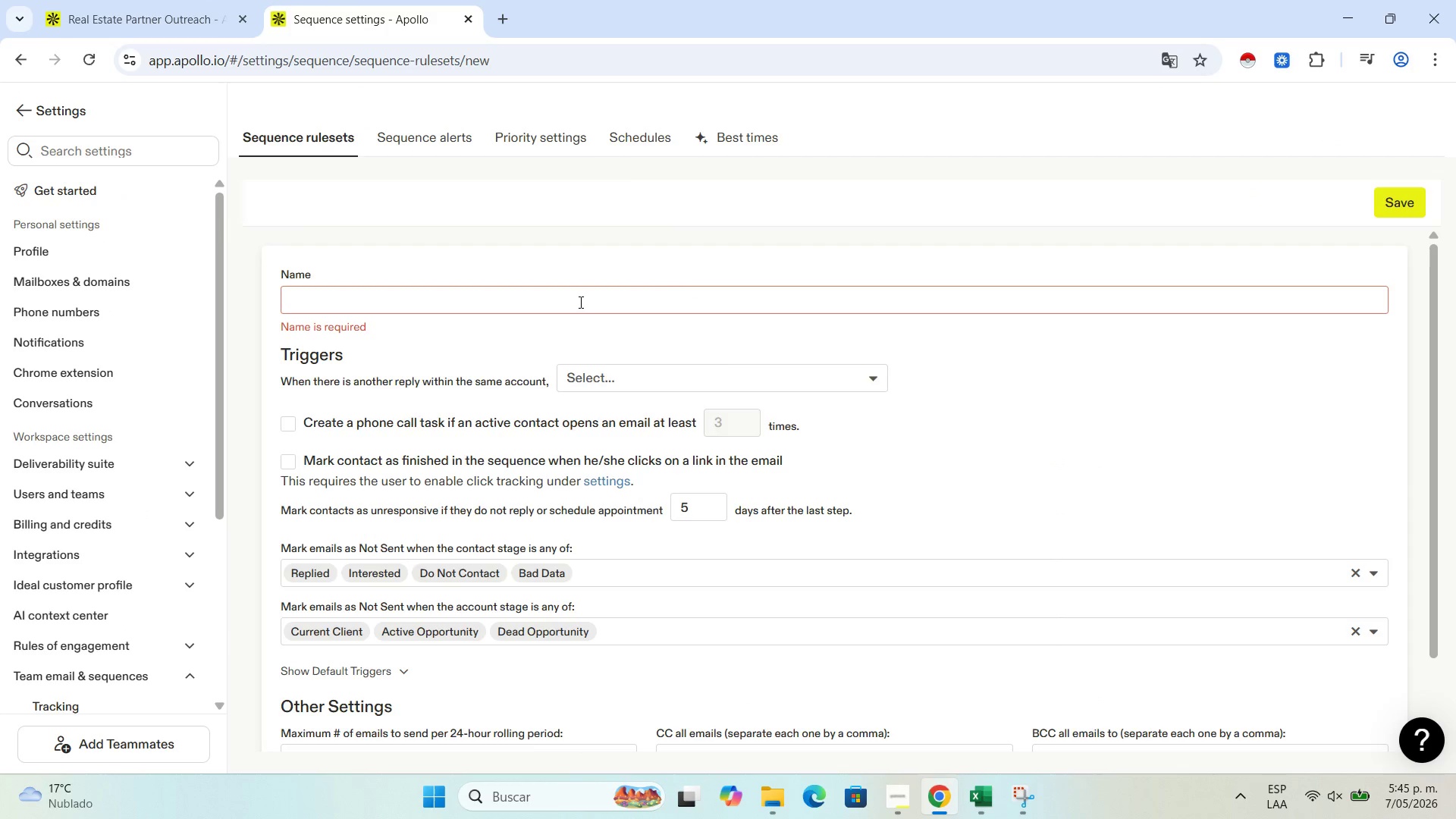 
left_click([579, 302])
 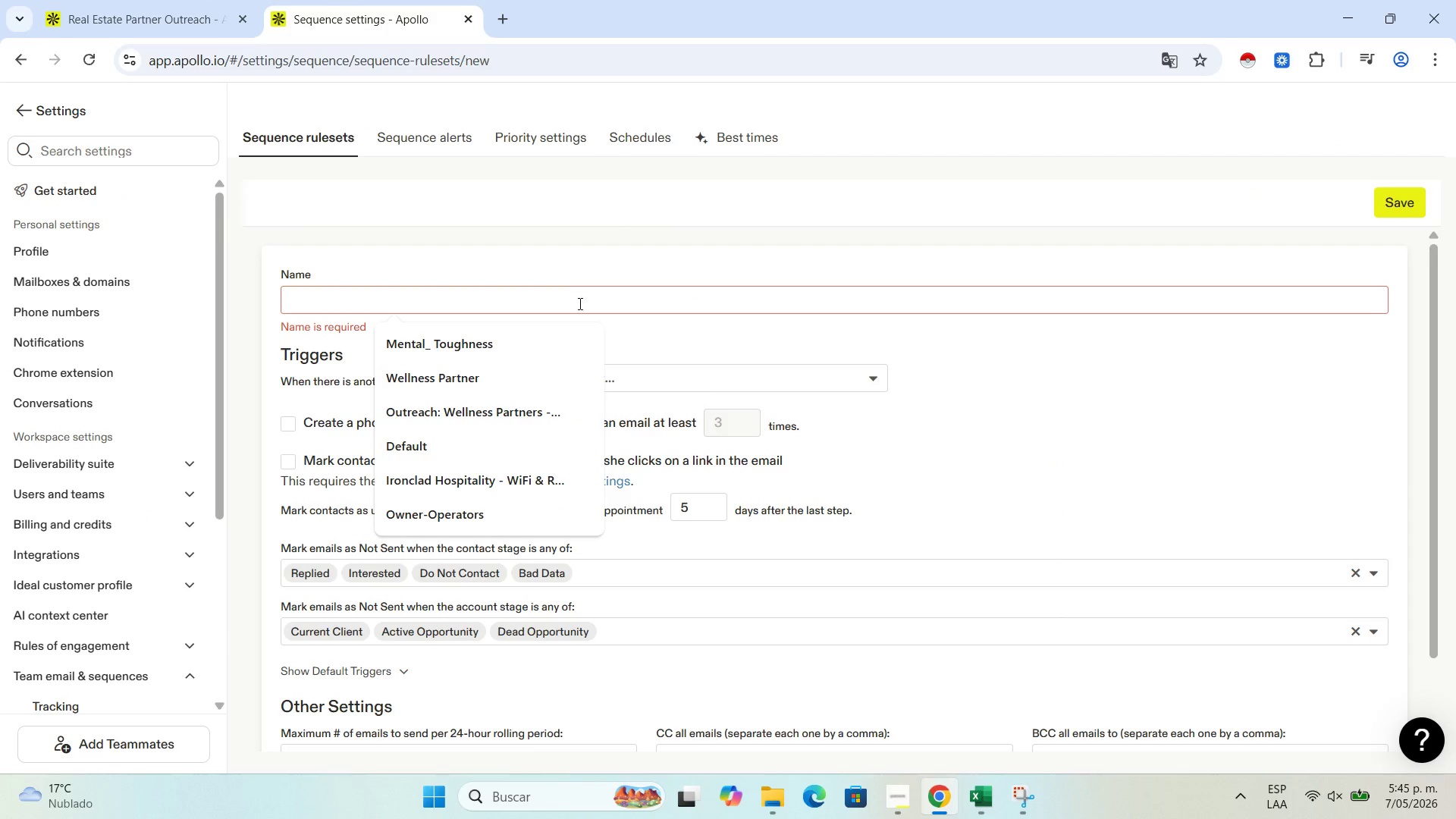 
key(Control+V)
 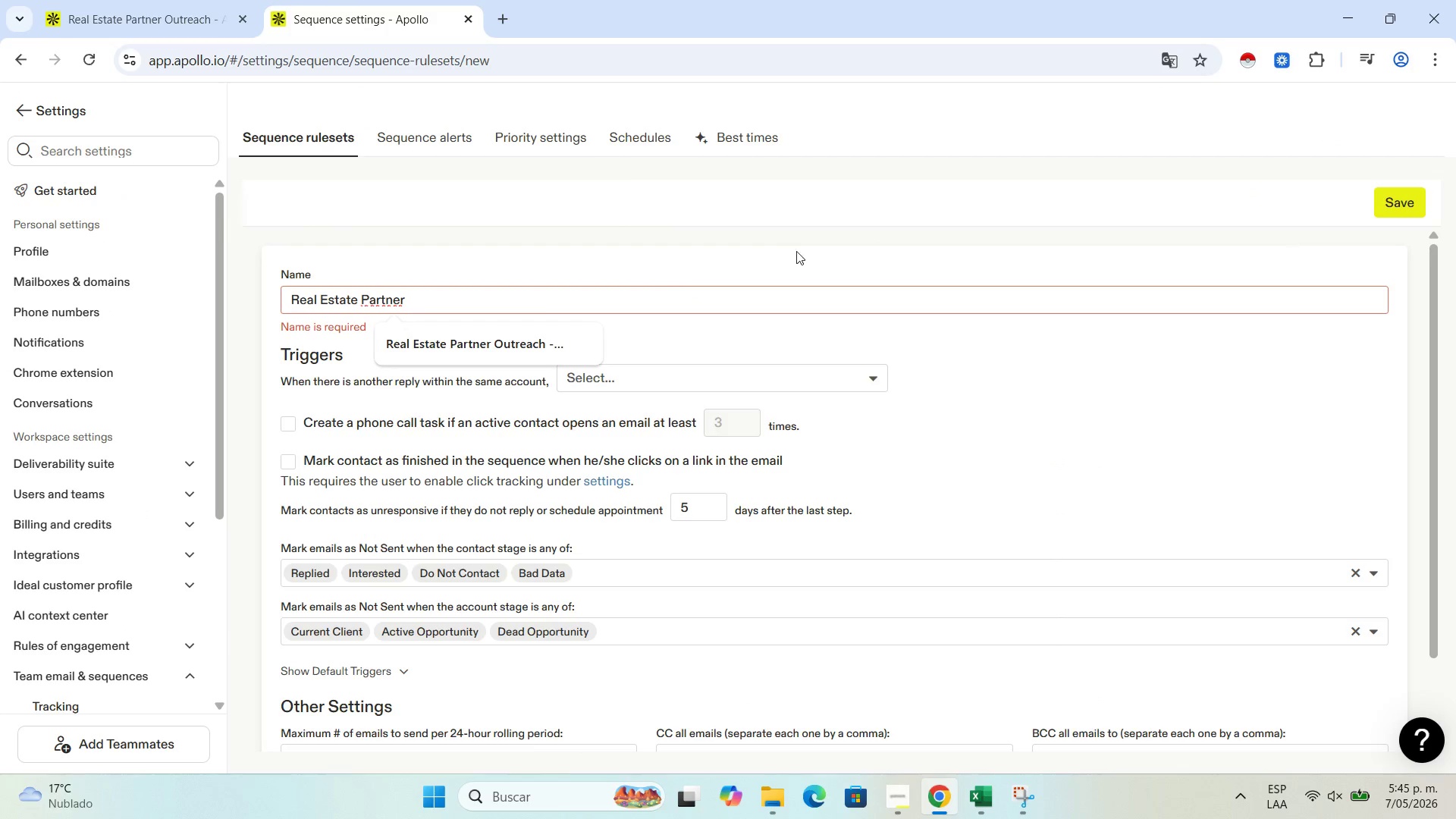 
left_click([542, 337])
 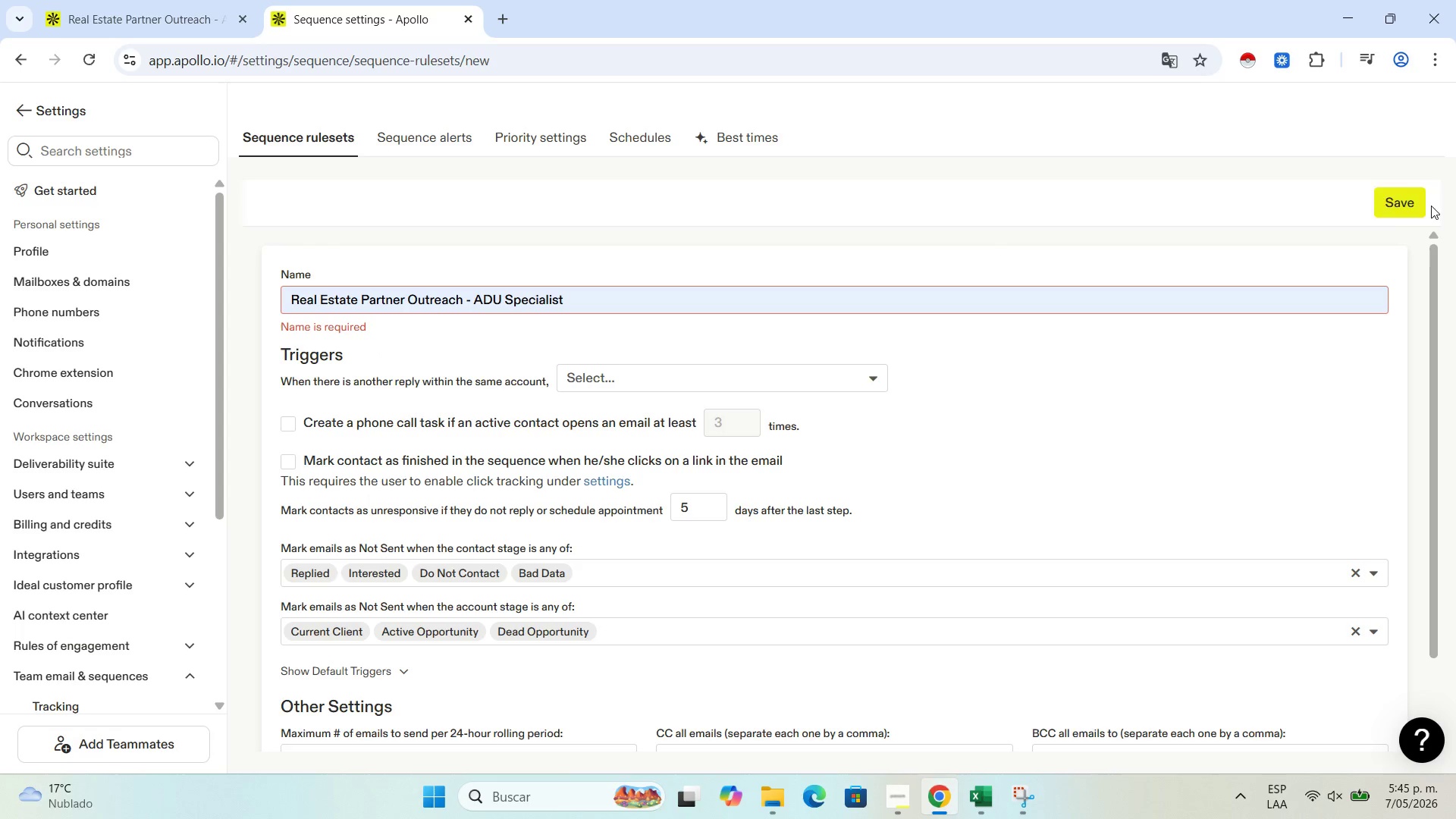 
left_click([1410, 206])
 